 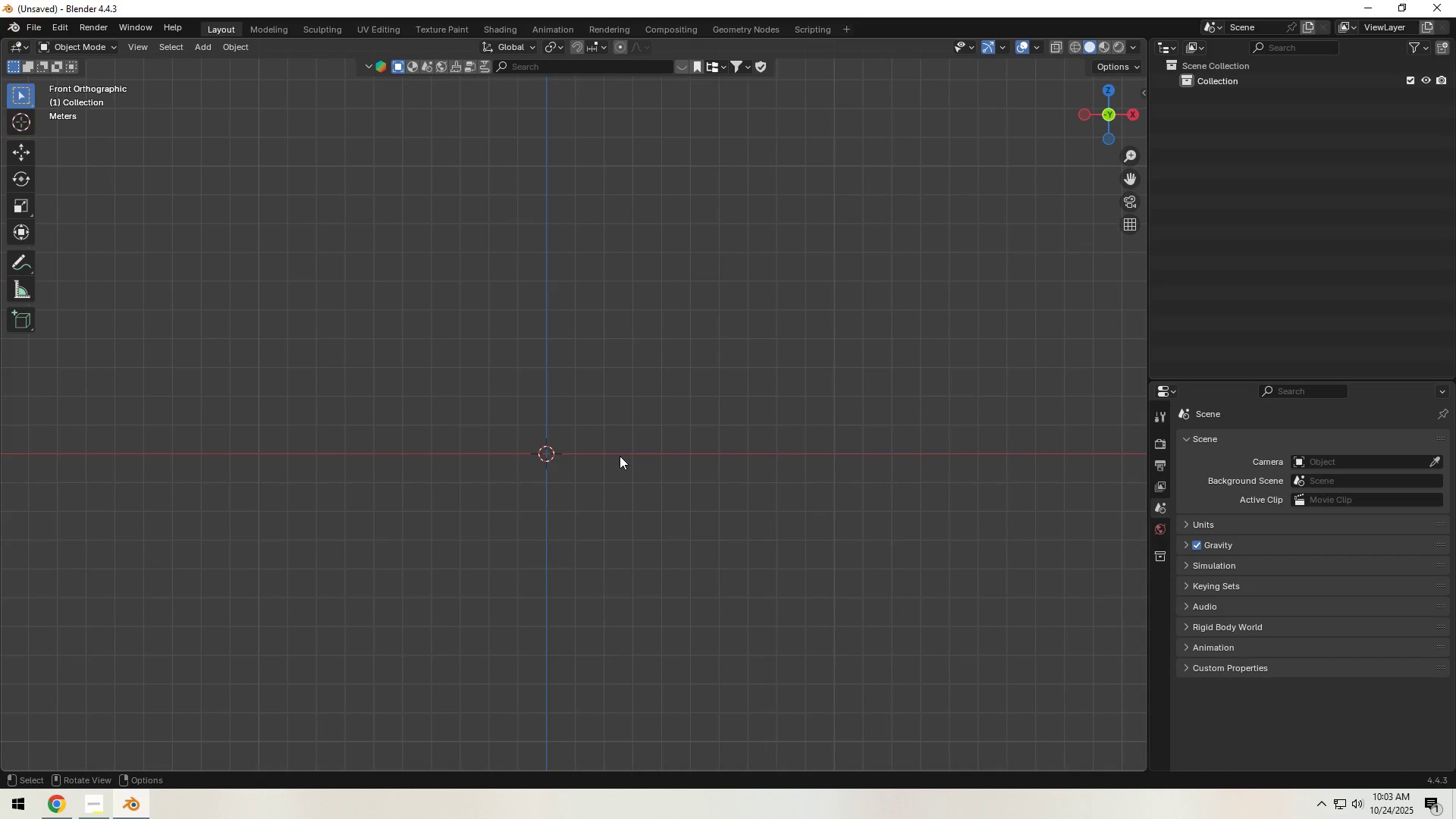 
key(Control+S)
 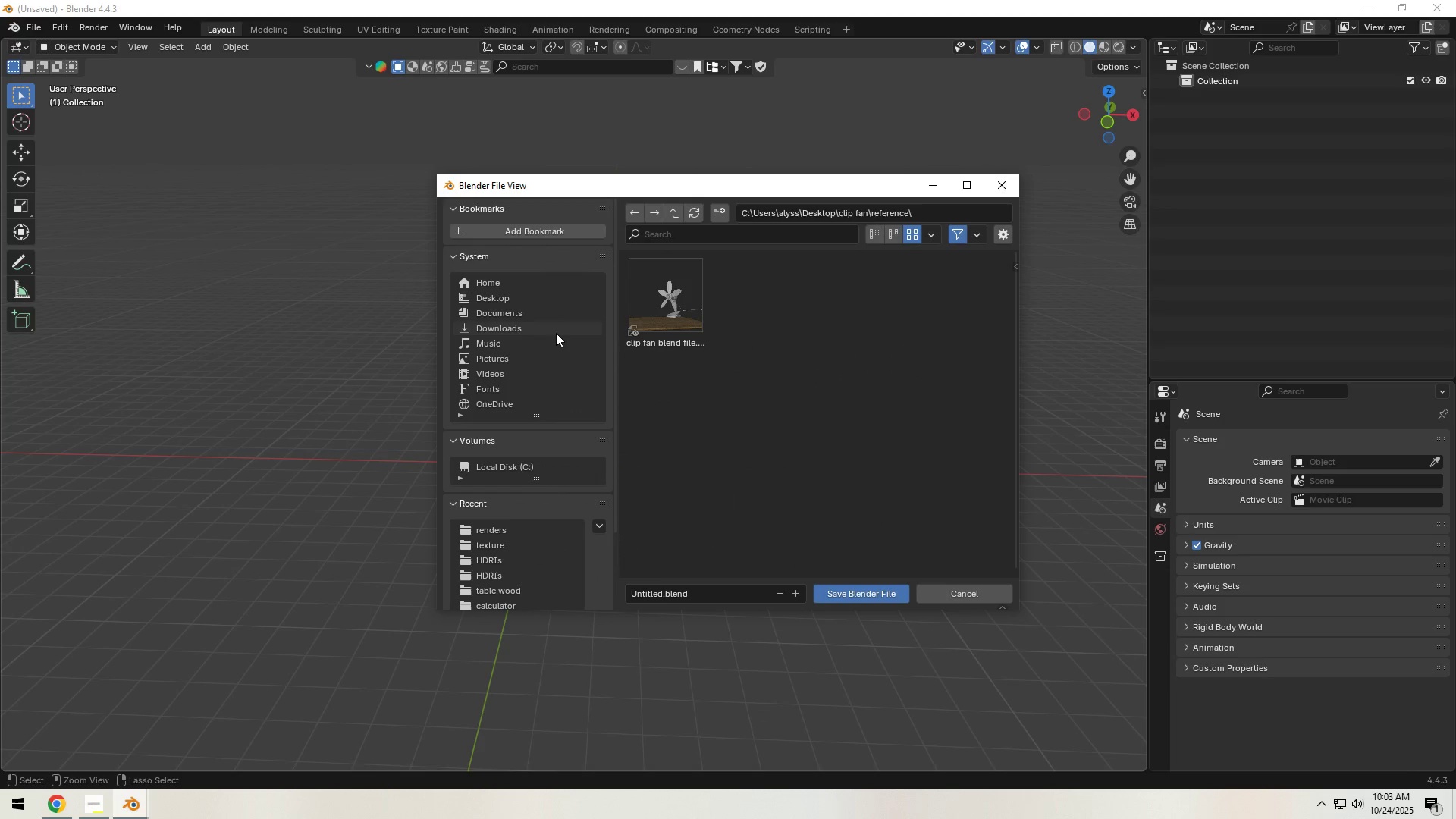 
left_click([533, 294])
 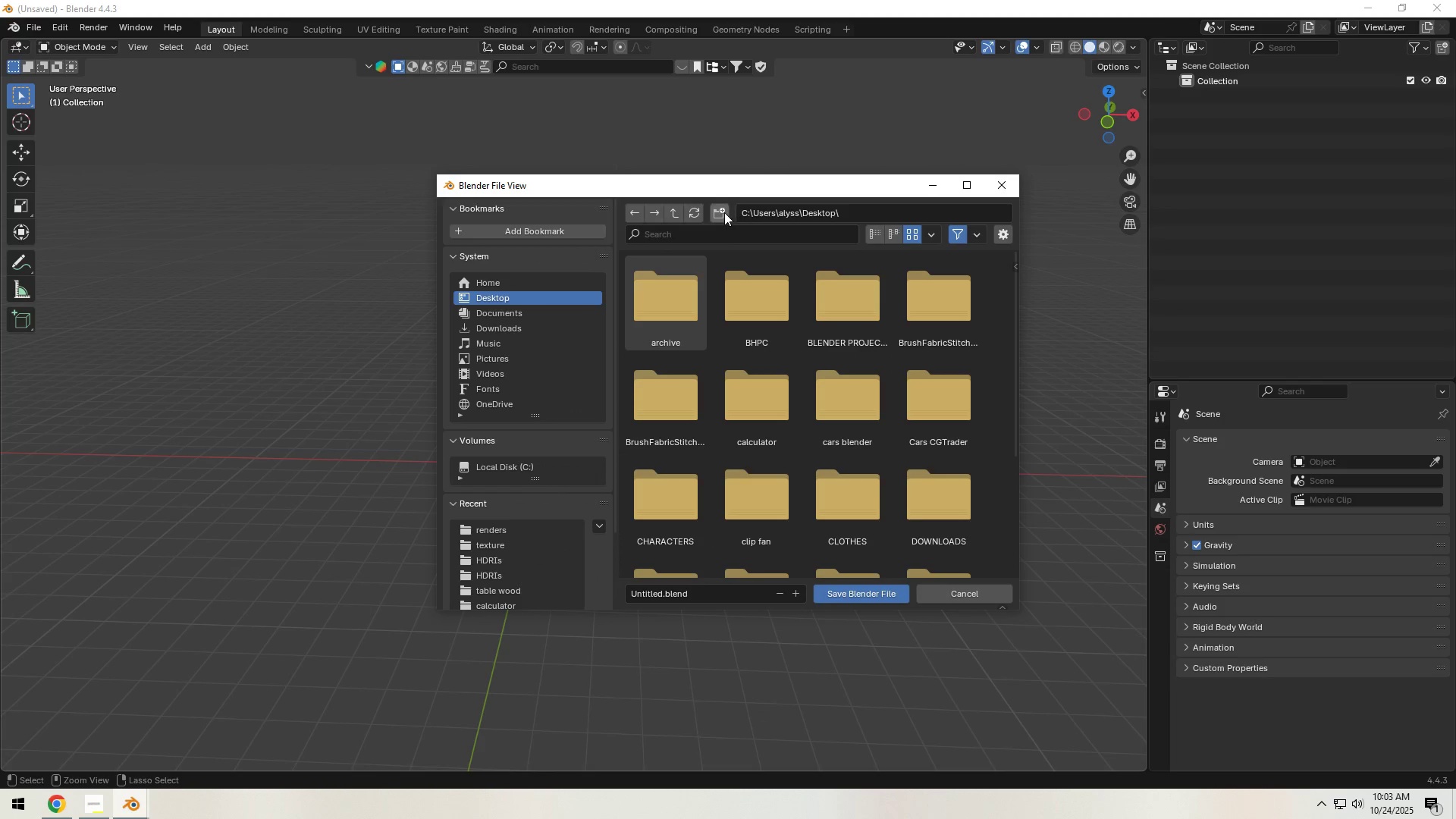 
left_click([724, 212])
 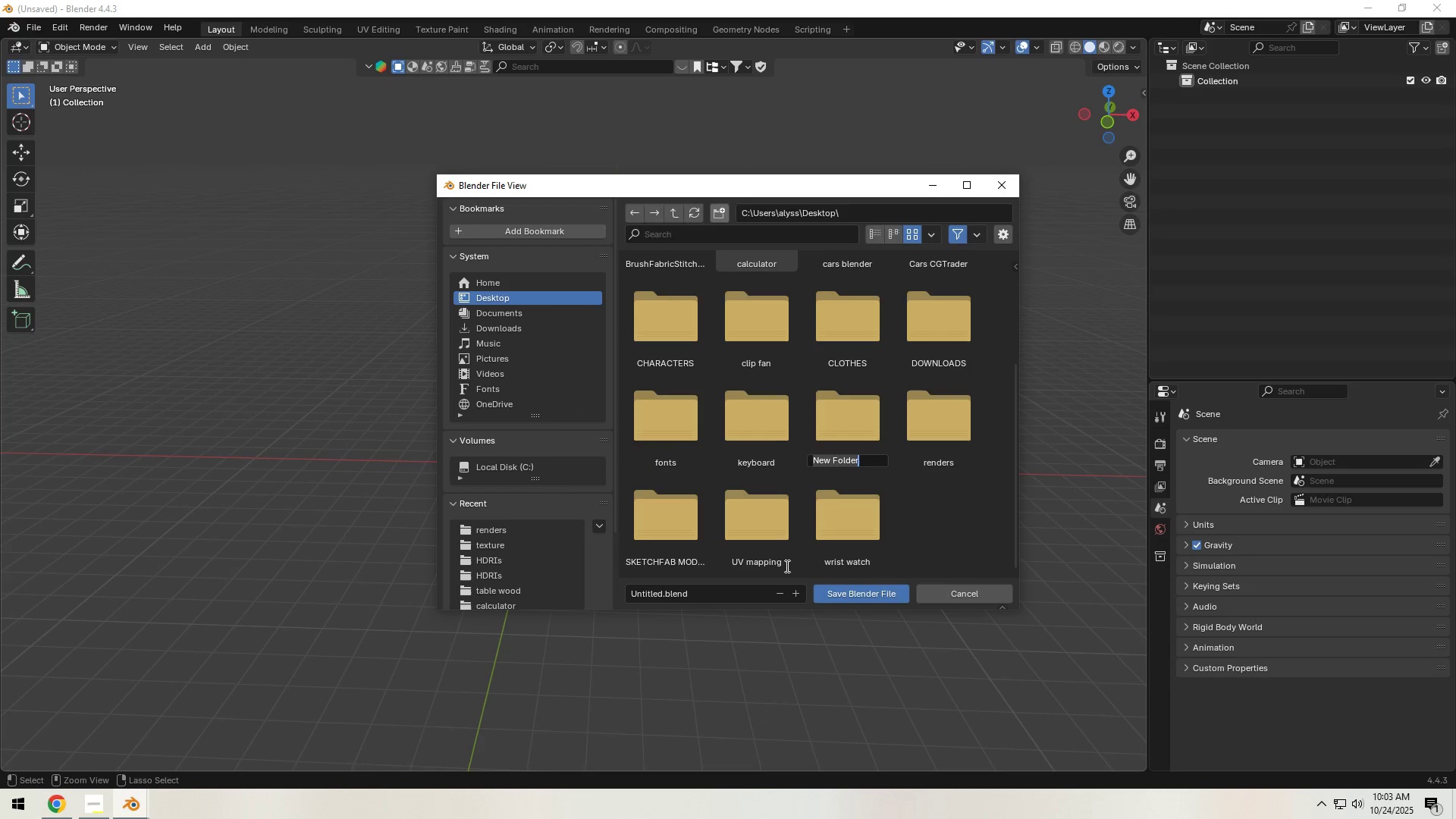 
type(Gaing headphone)
 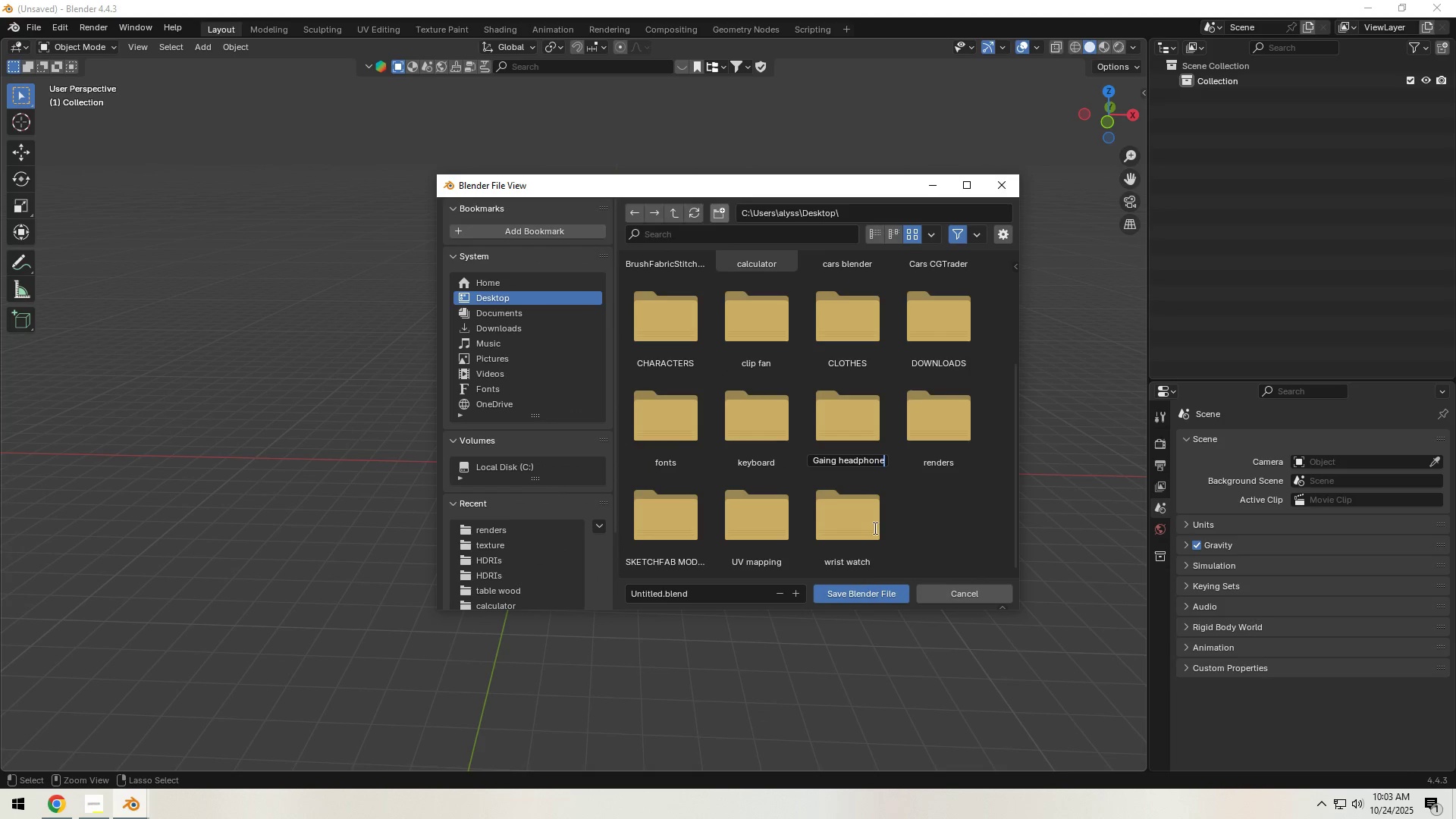 
left_click([899, 519])
 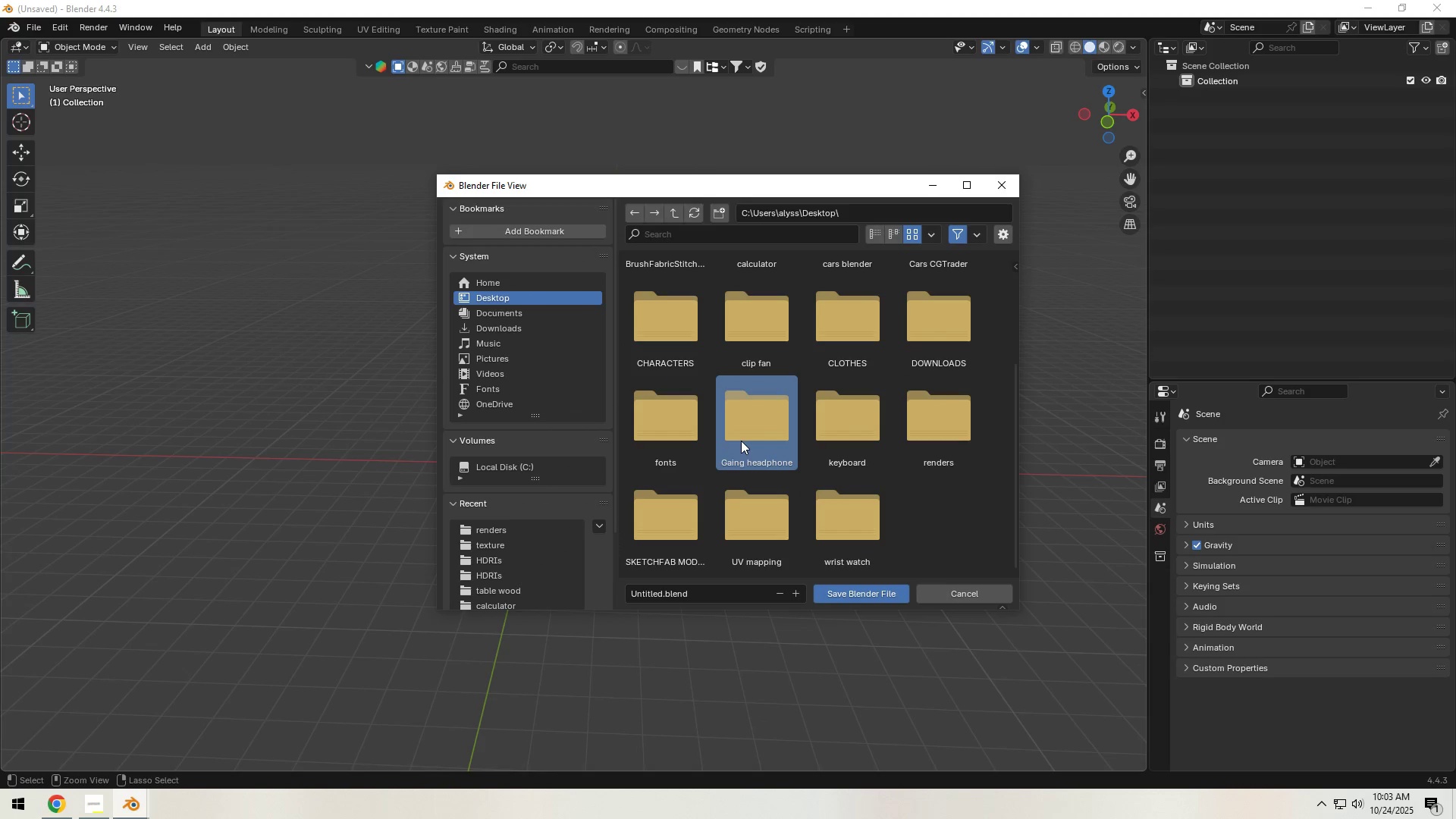 
double_click([741, 441])
 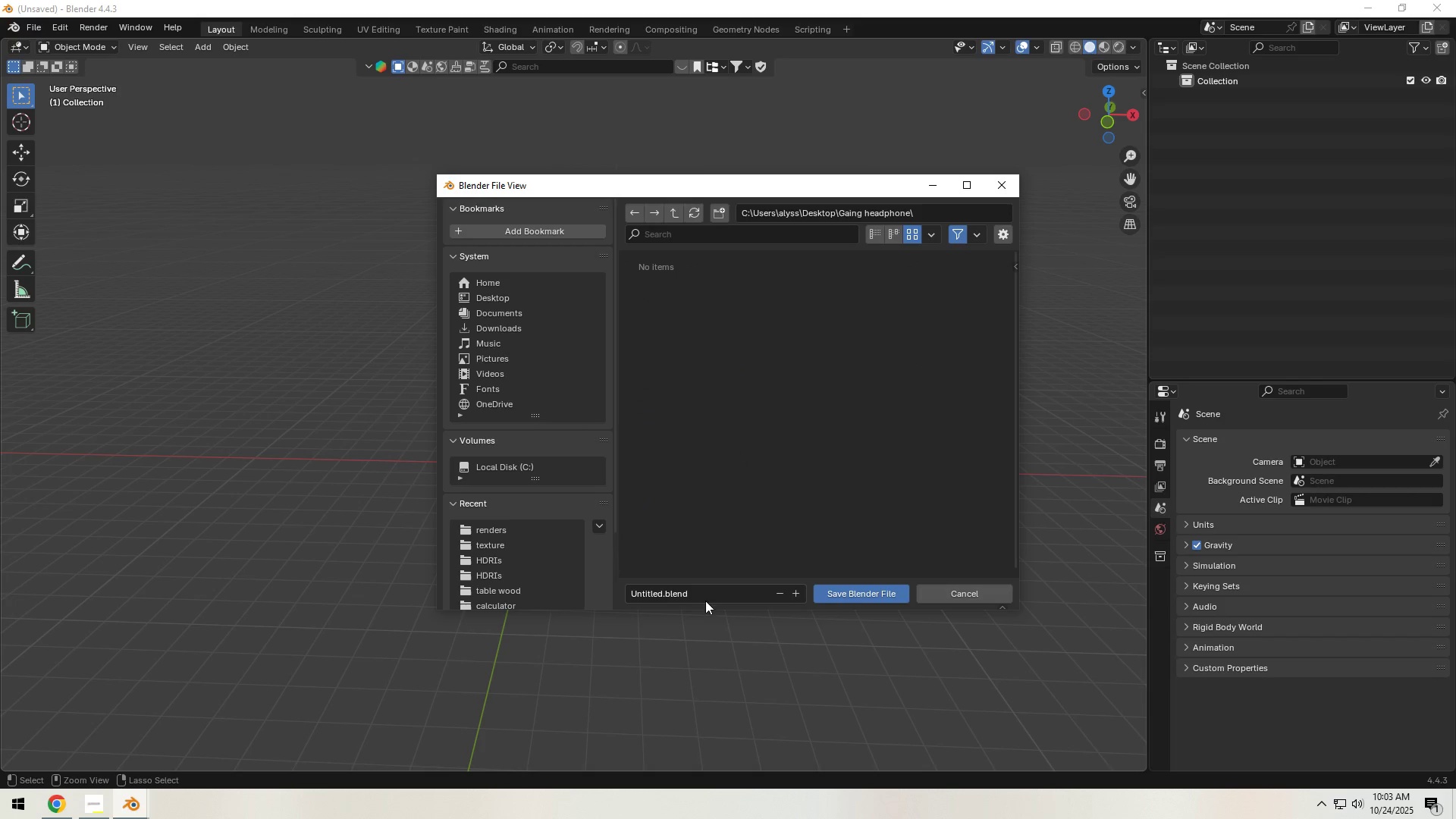 
left_click([708, 592])
 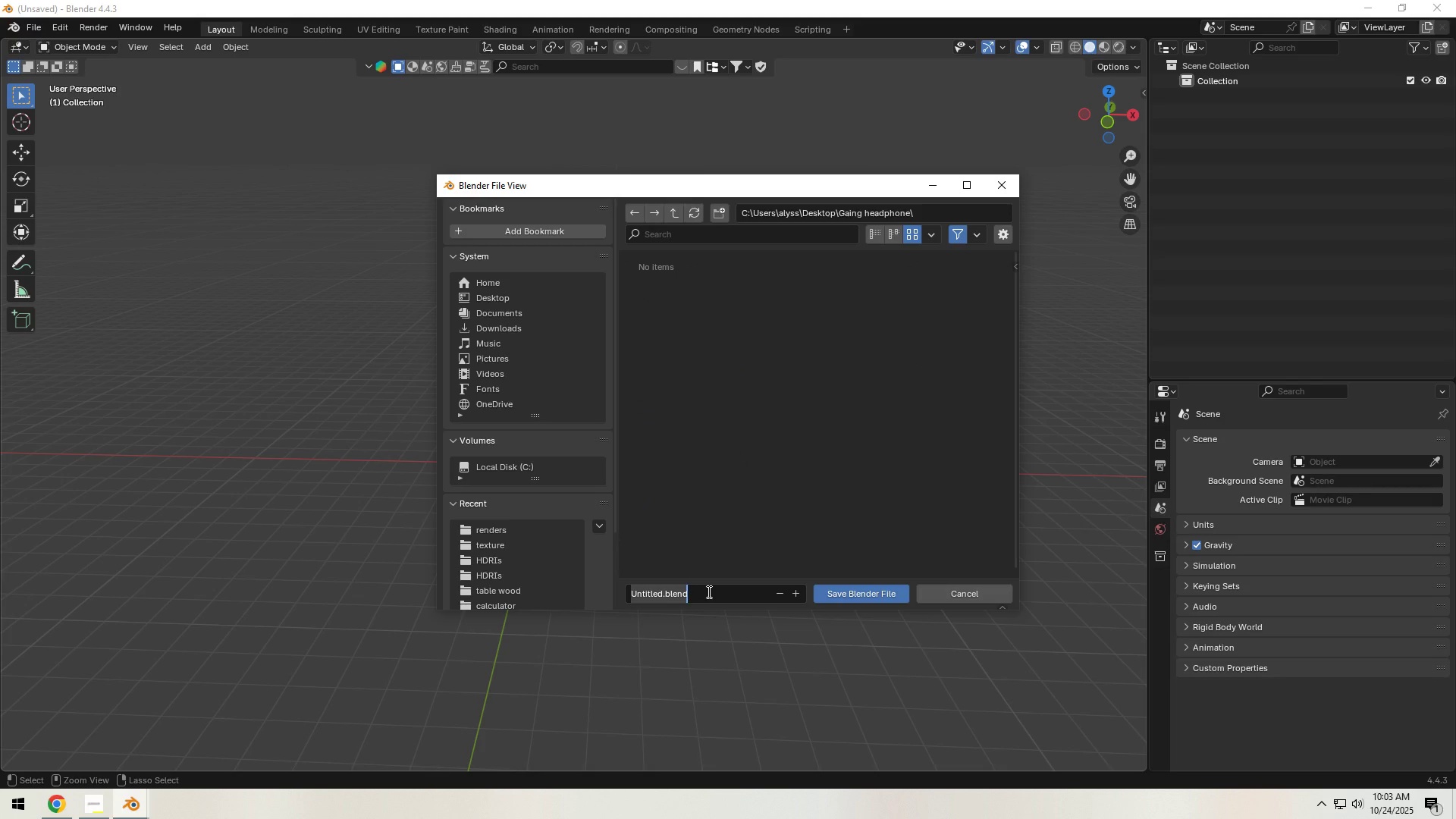 
type(headphone blender ifle)
key(Backspace)
key(Backspace)
key(Backspace)
key(Backspace)
type(file)
 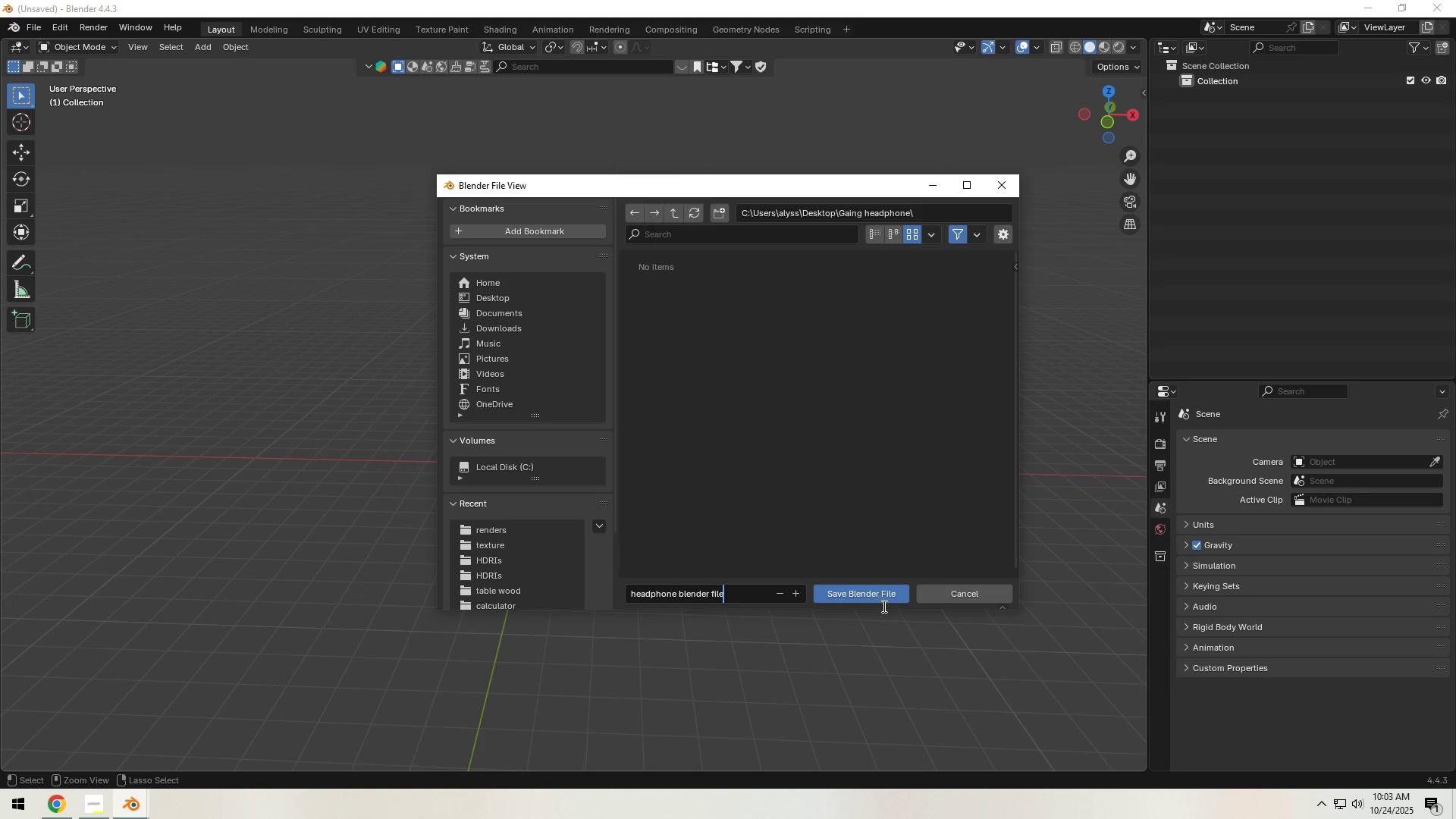 
left_click([883, 604])
 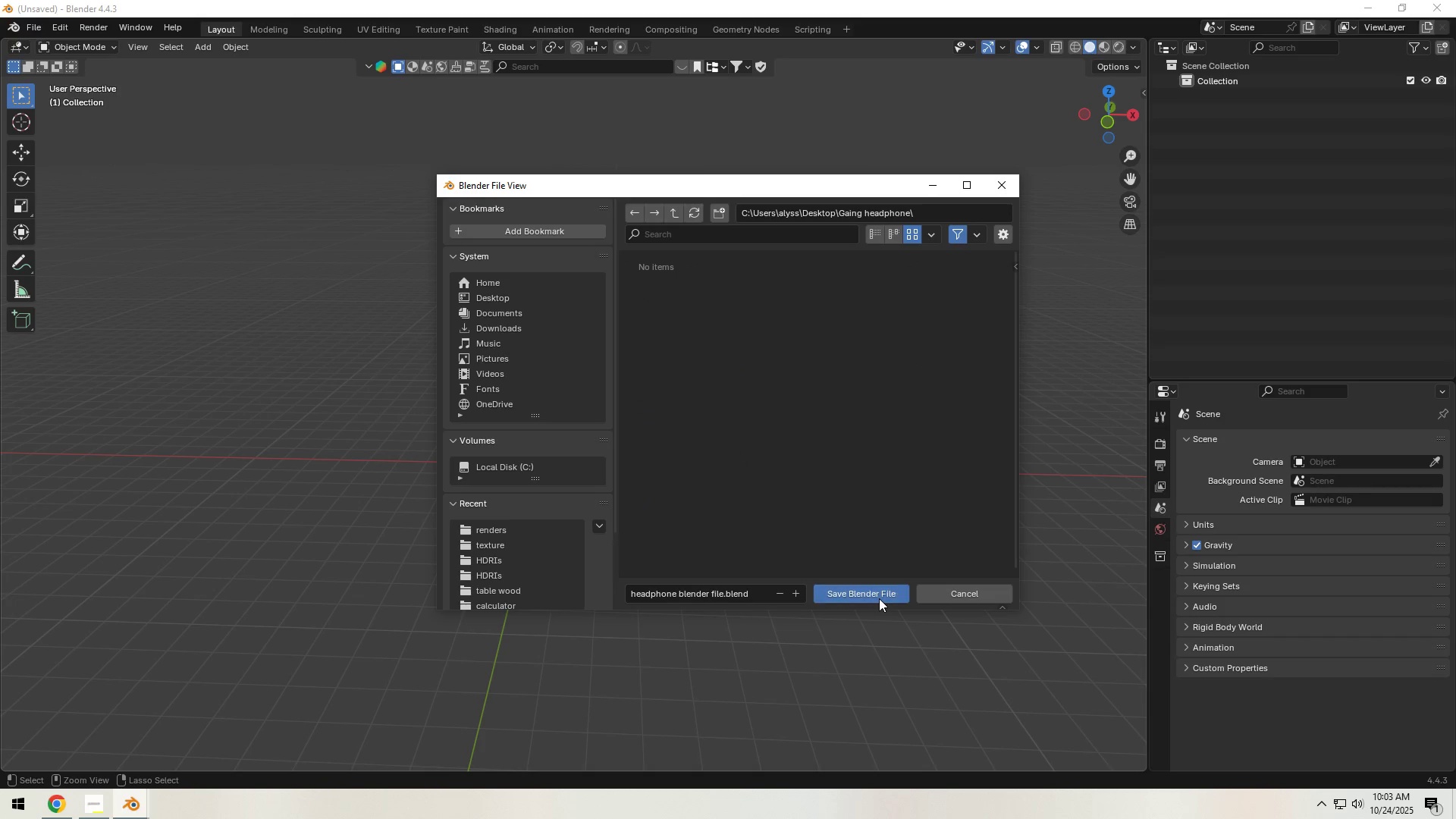 
left_click([879, 598])
 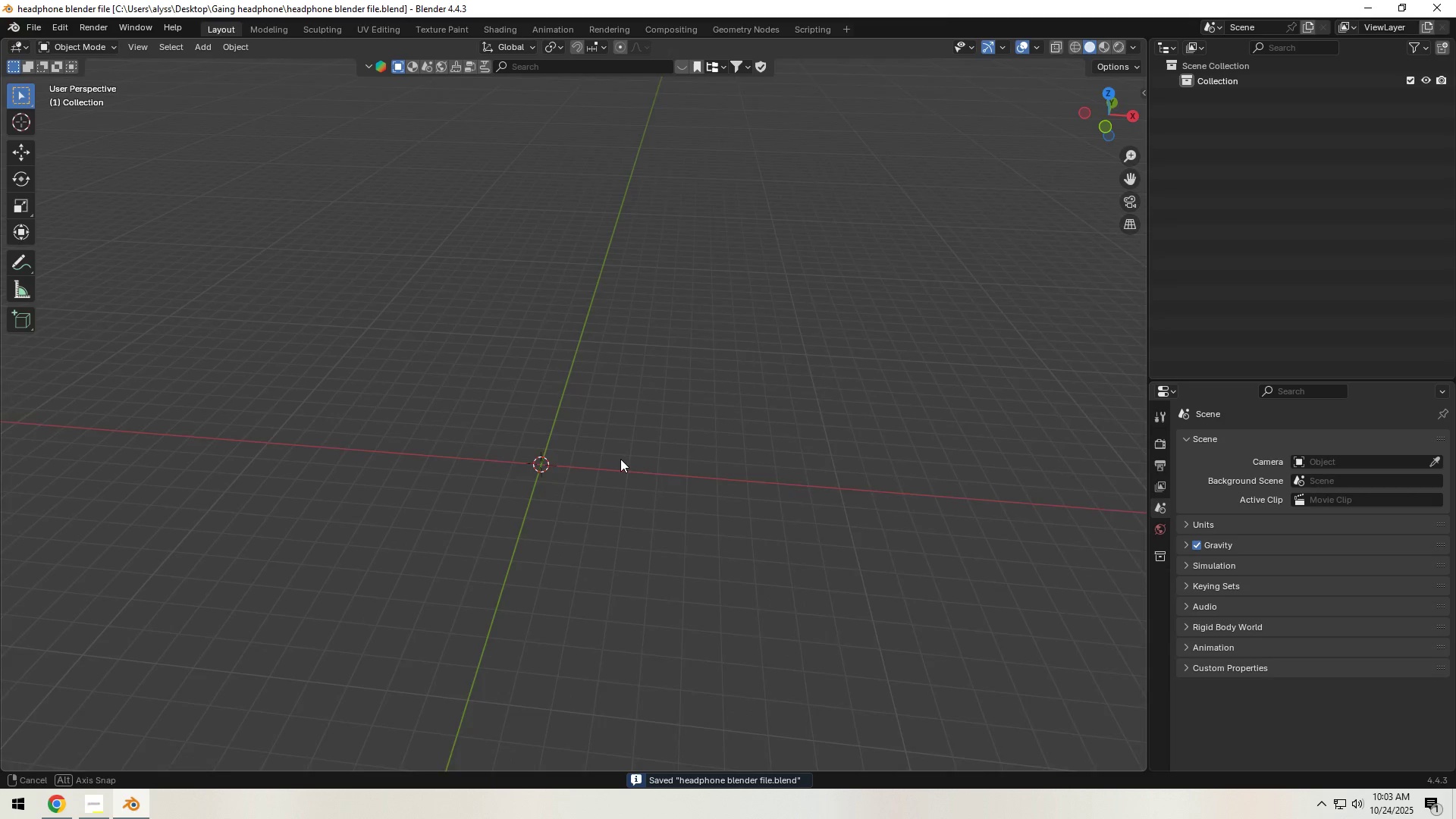 
hold_key(key=ShiftLeft, duration=0.49)
 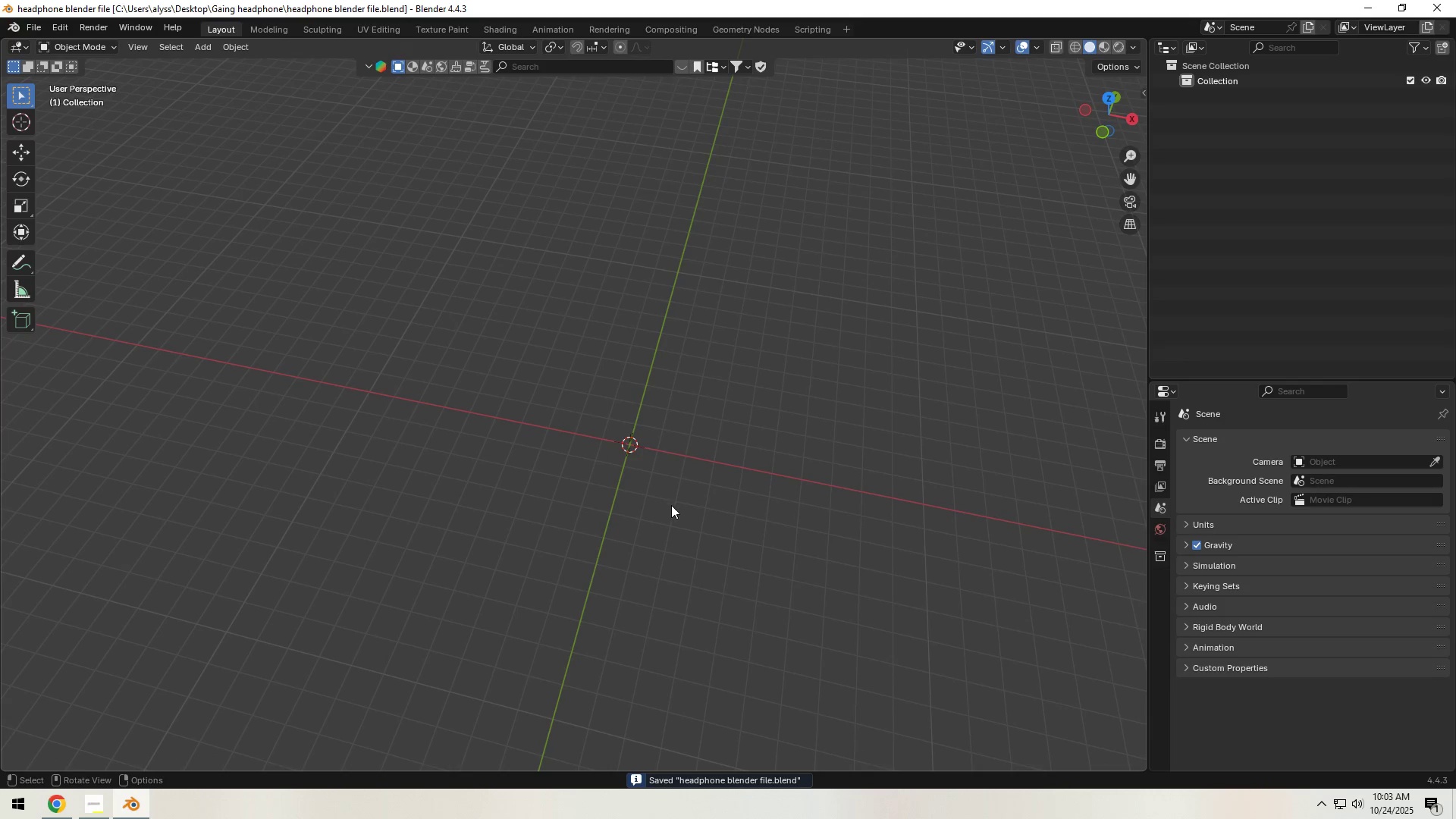 
key(Shift+A)
 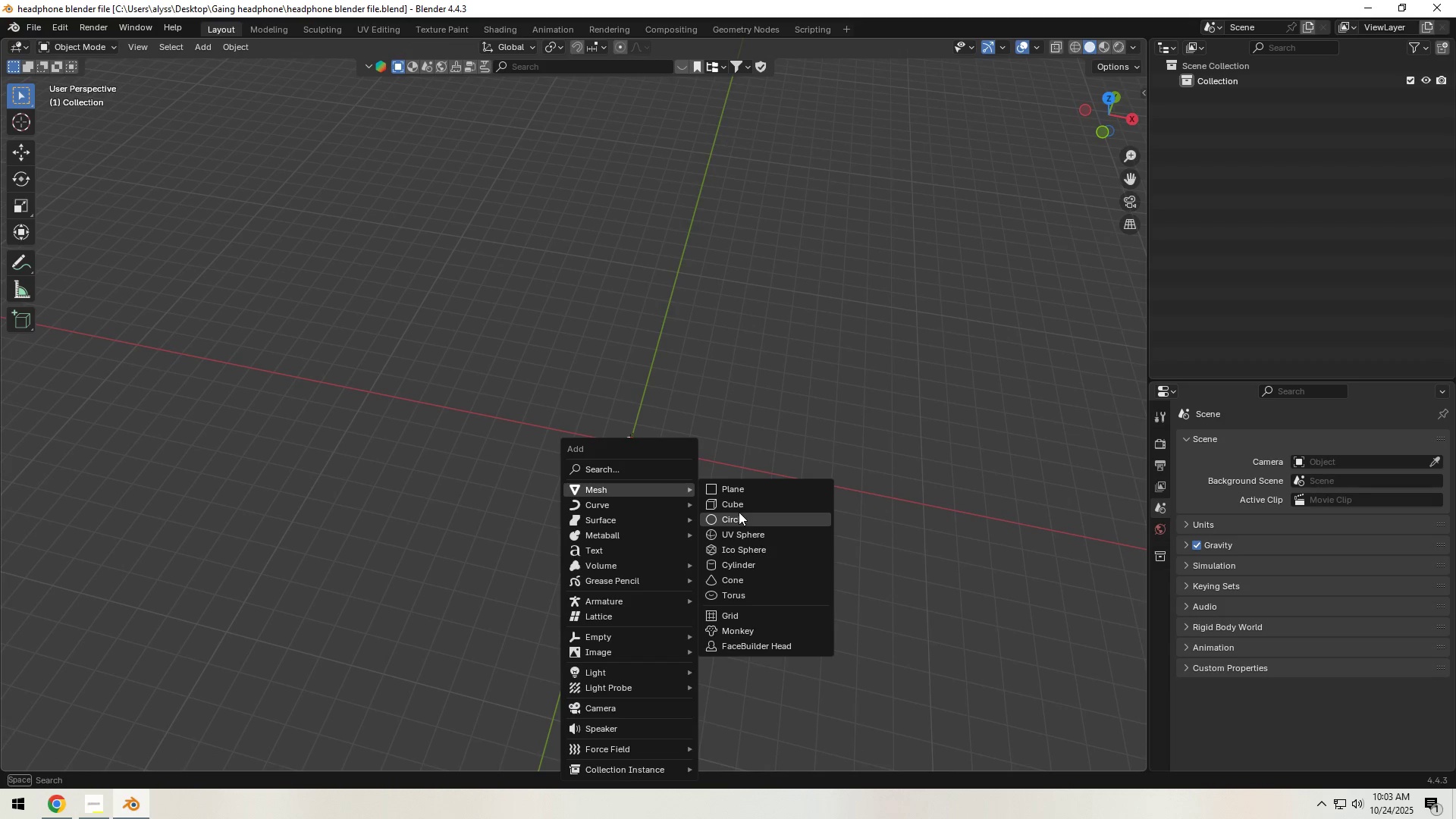 
left_click([748, 524])
 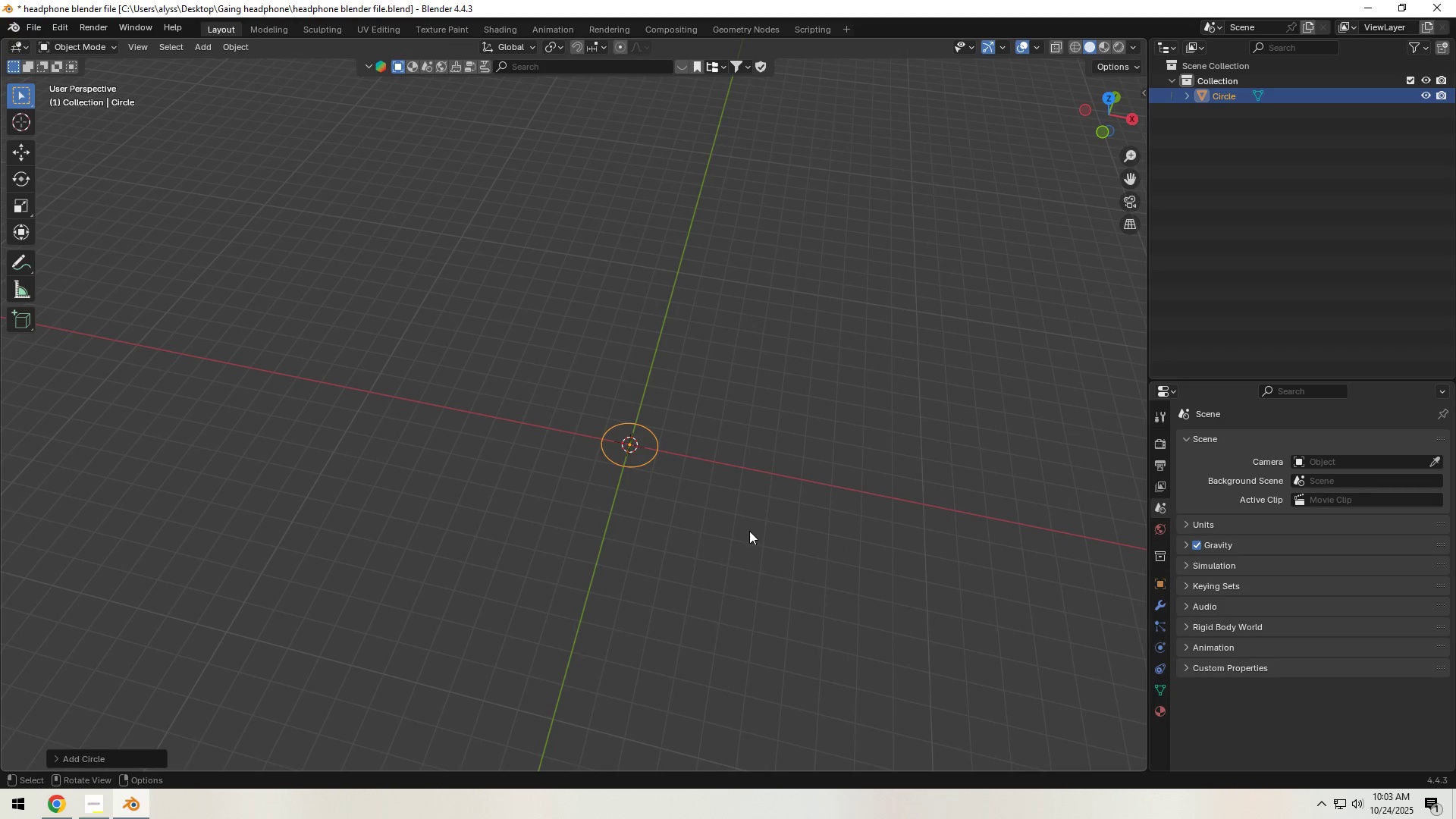 
key(Backquote)
 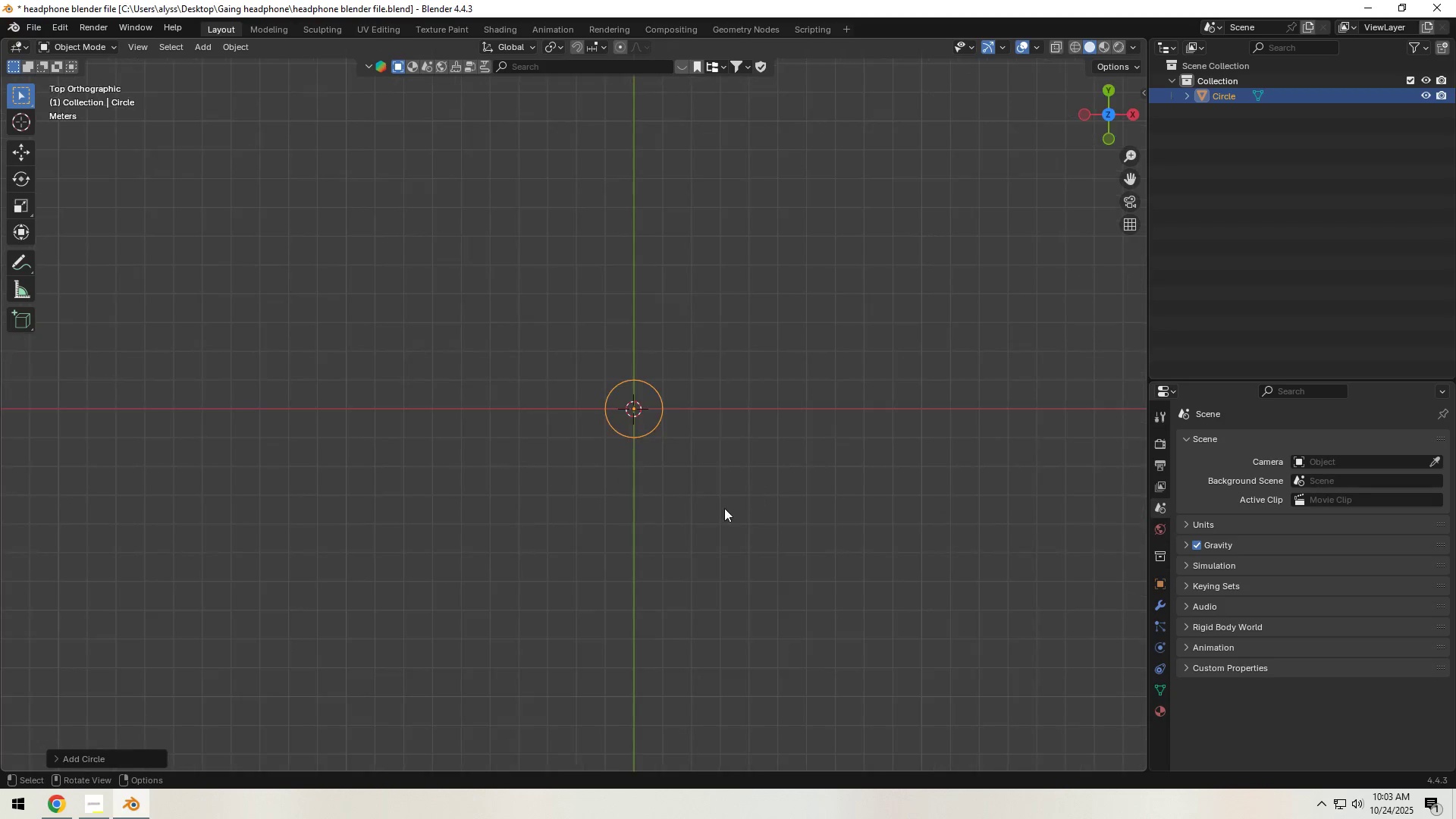 
scroll: coordinate [673, 513], scroll_direction: up, amount: 8.0
 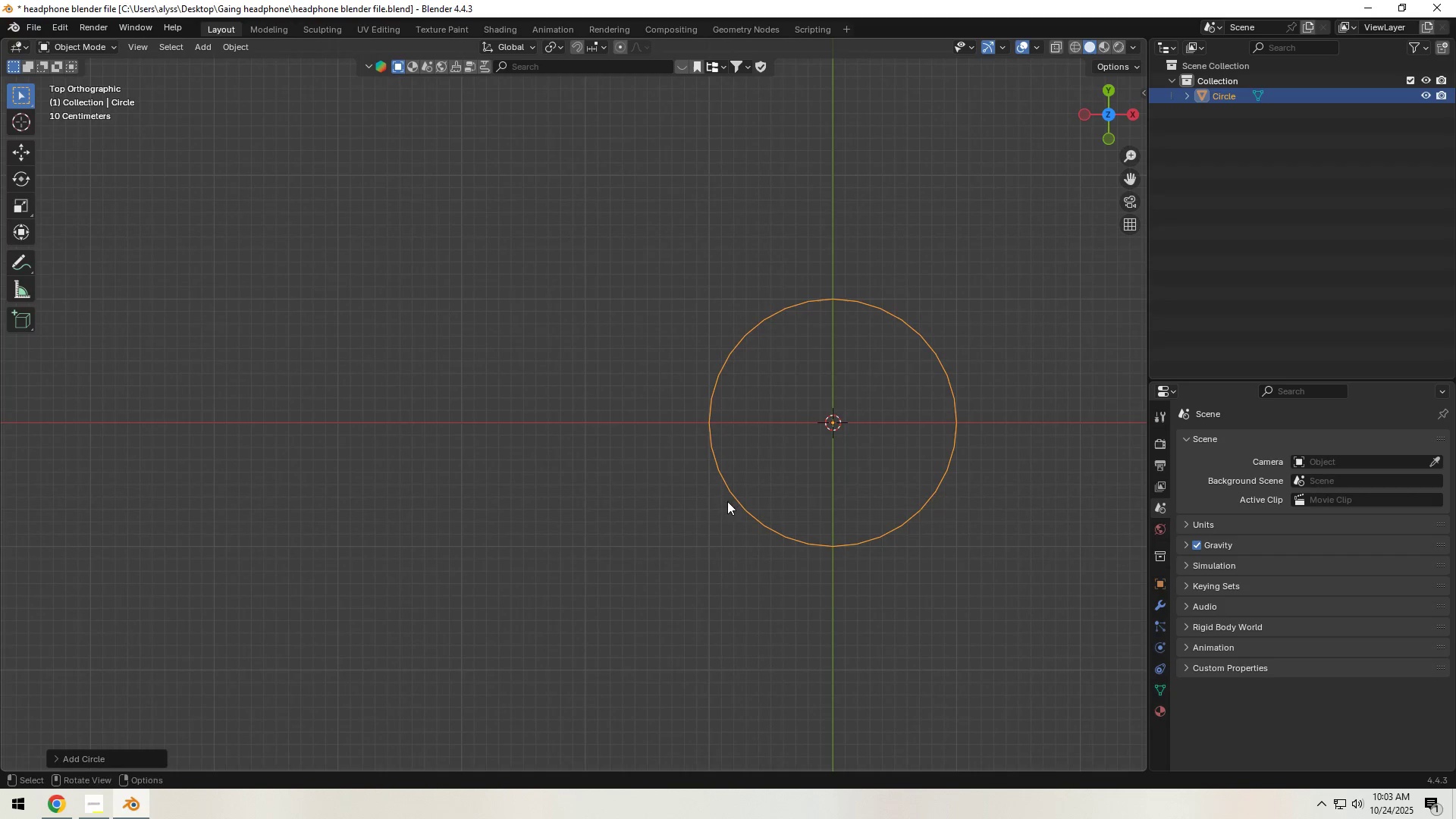 
hold_key(key=ShiftLeft, duration=0.74)
 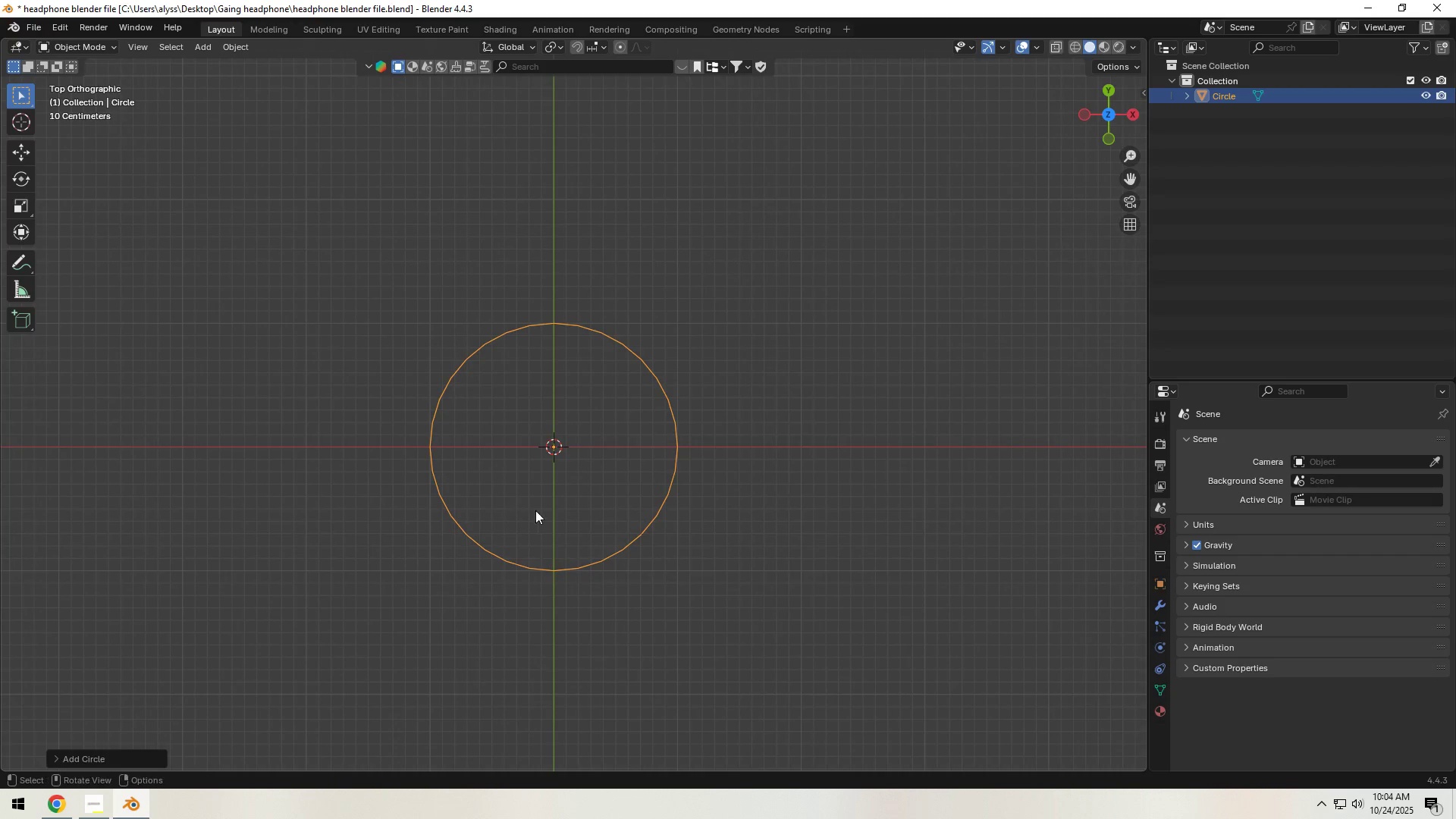 
scroll: coordinate [551, 504], scroll_direction: up, amount: 4.0
 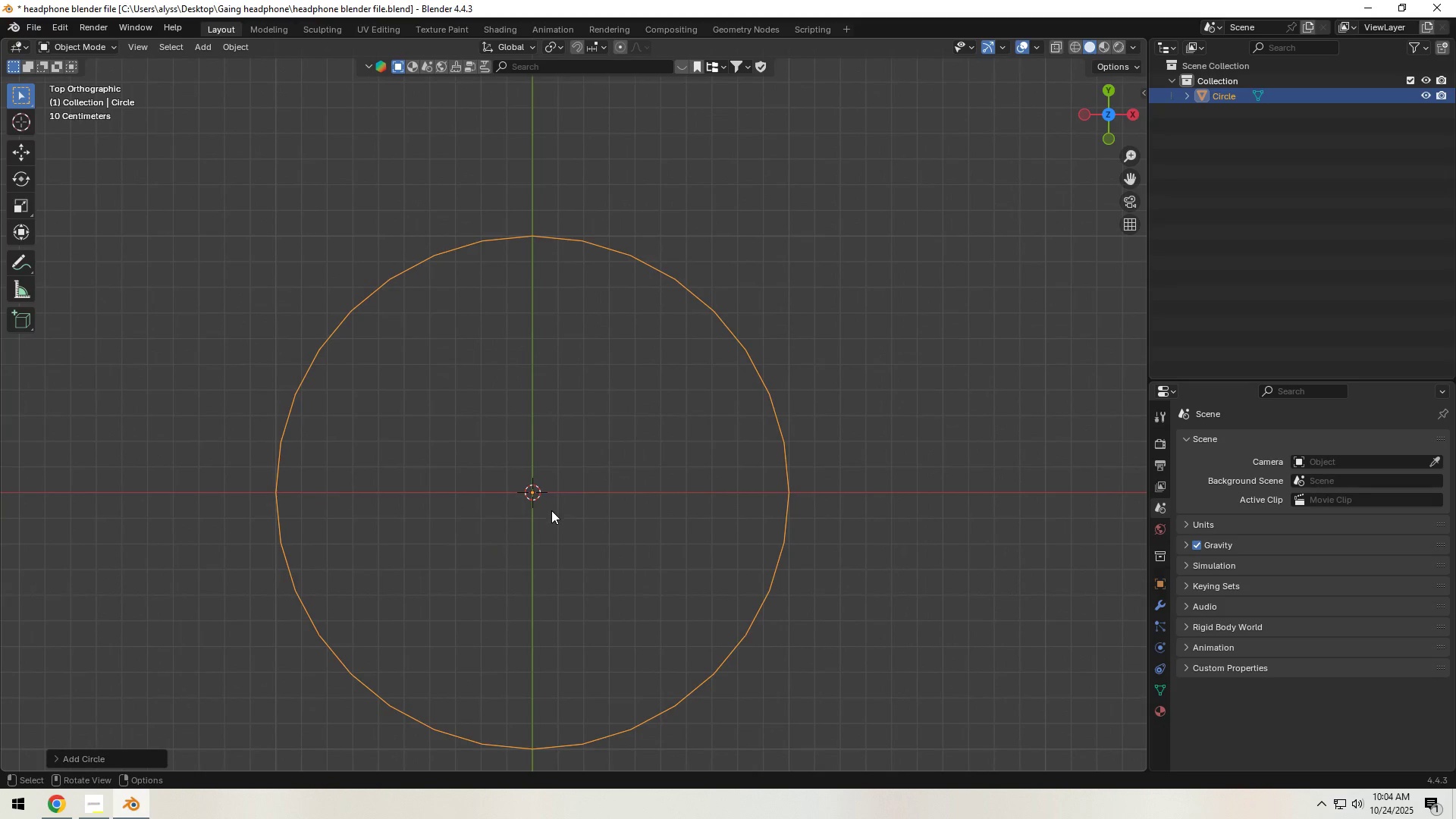 
hold_key(key=ShiftLeft, duration=0.95)
 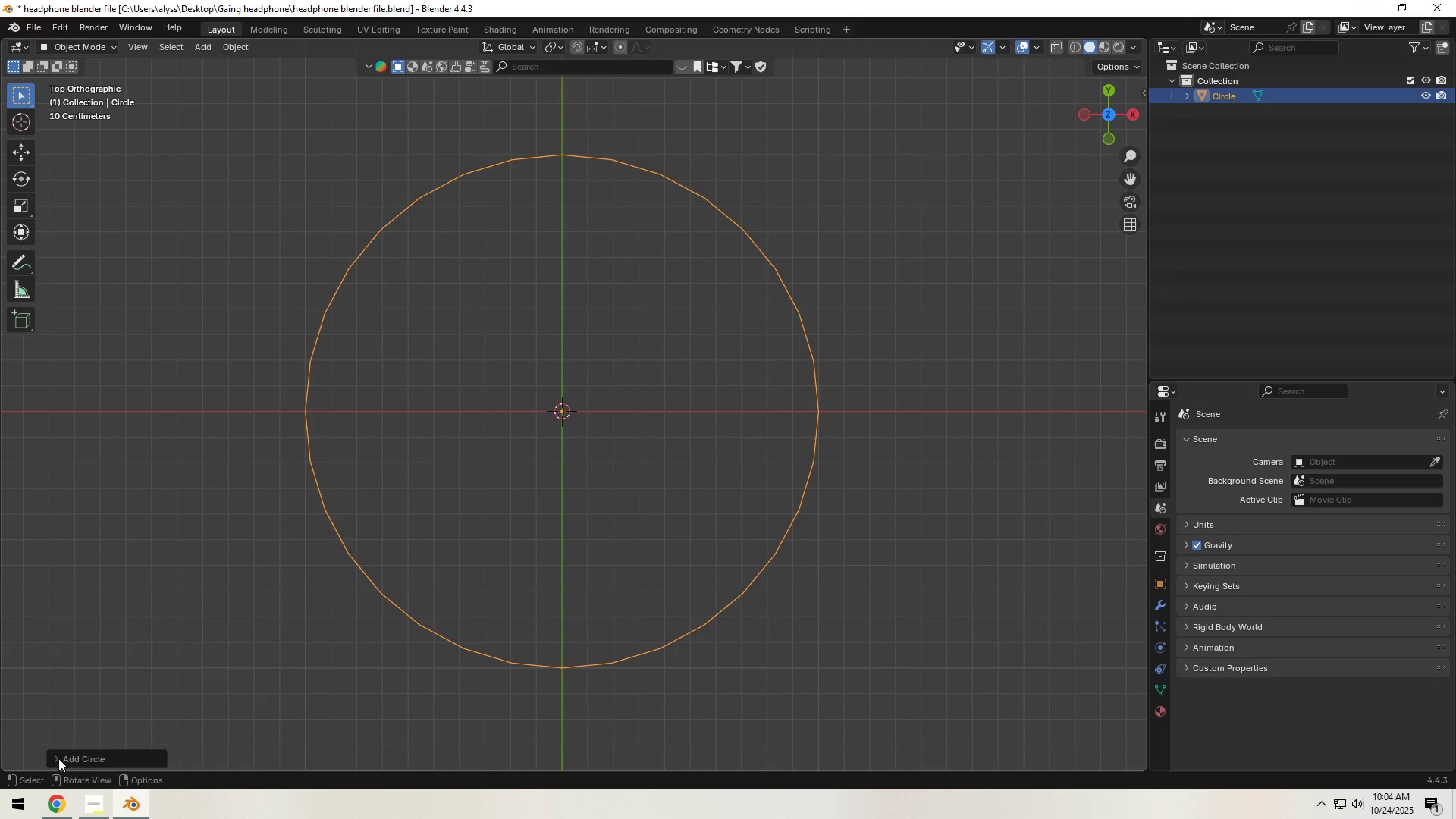 
left_click([58, 758])
 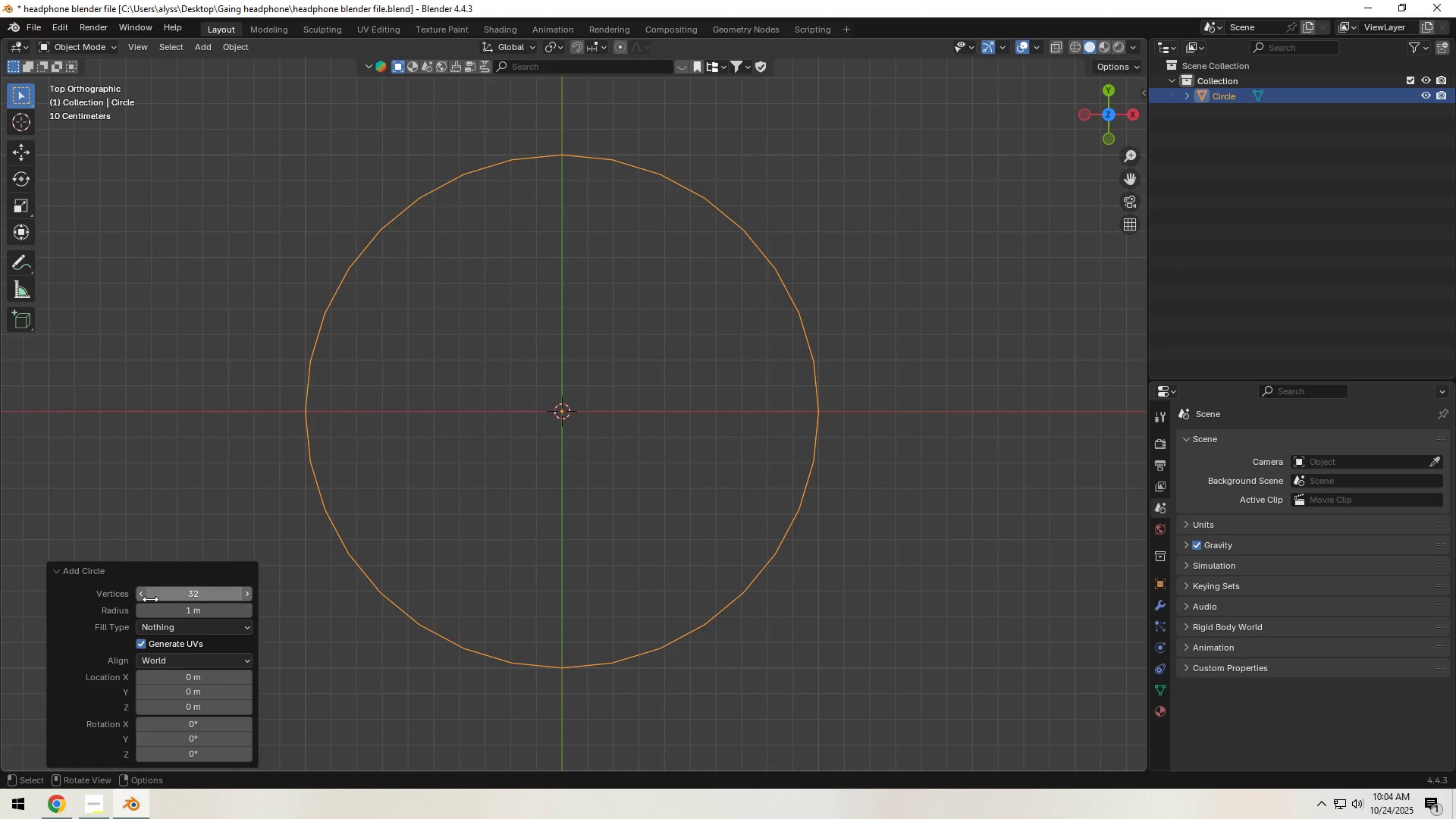 
left_click([163, 596])
 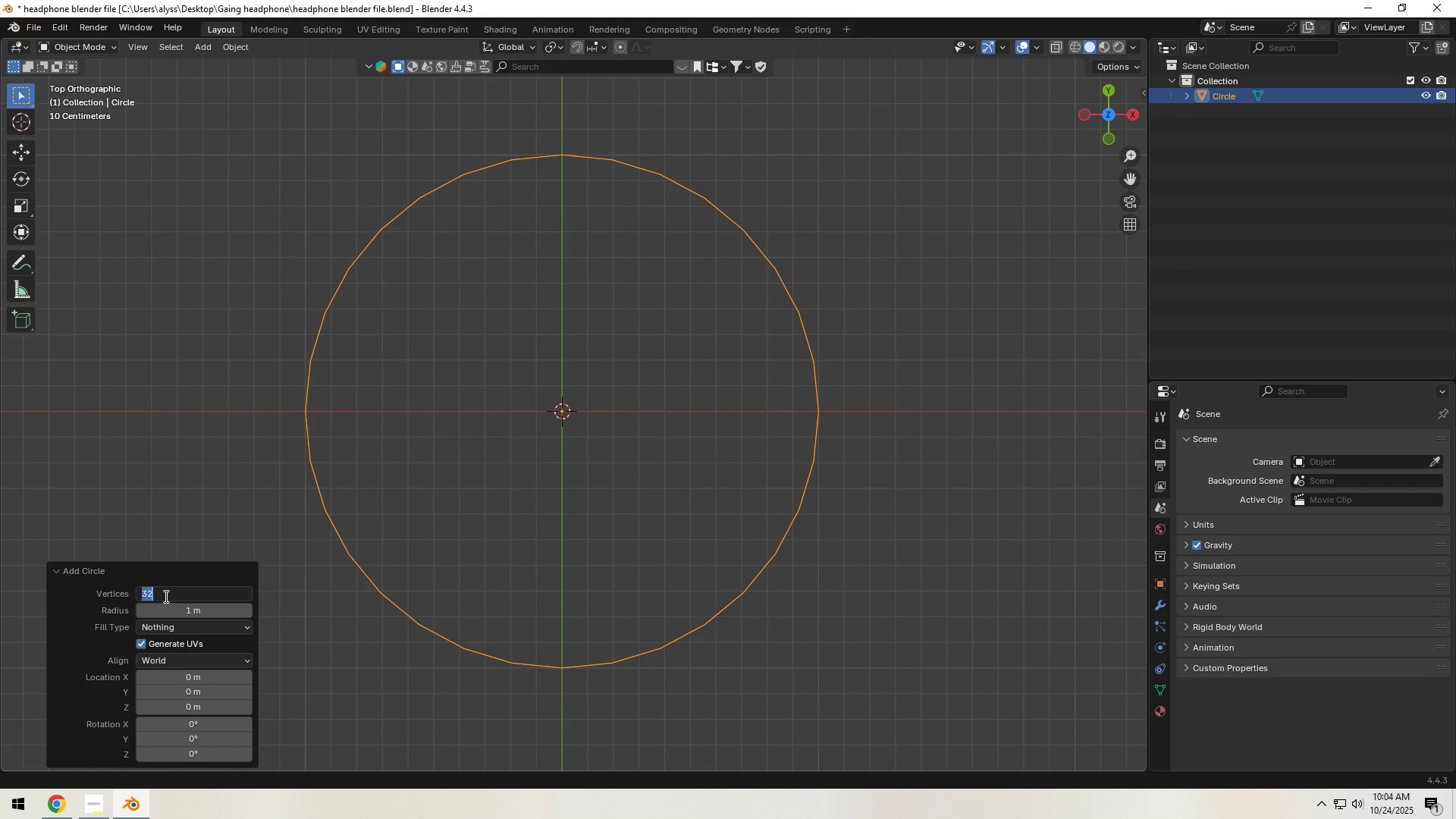 
key(Numpad2)
 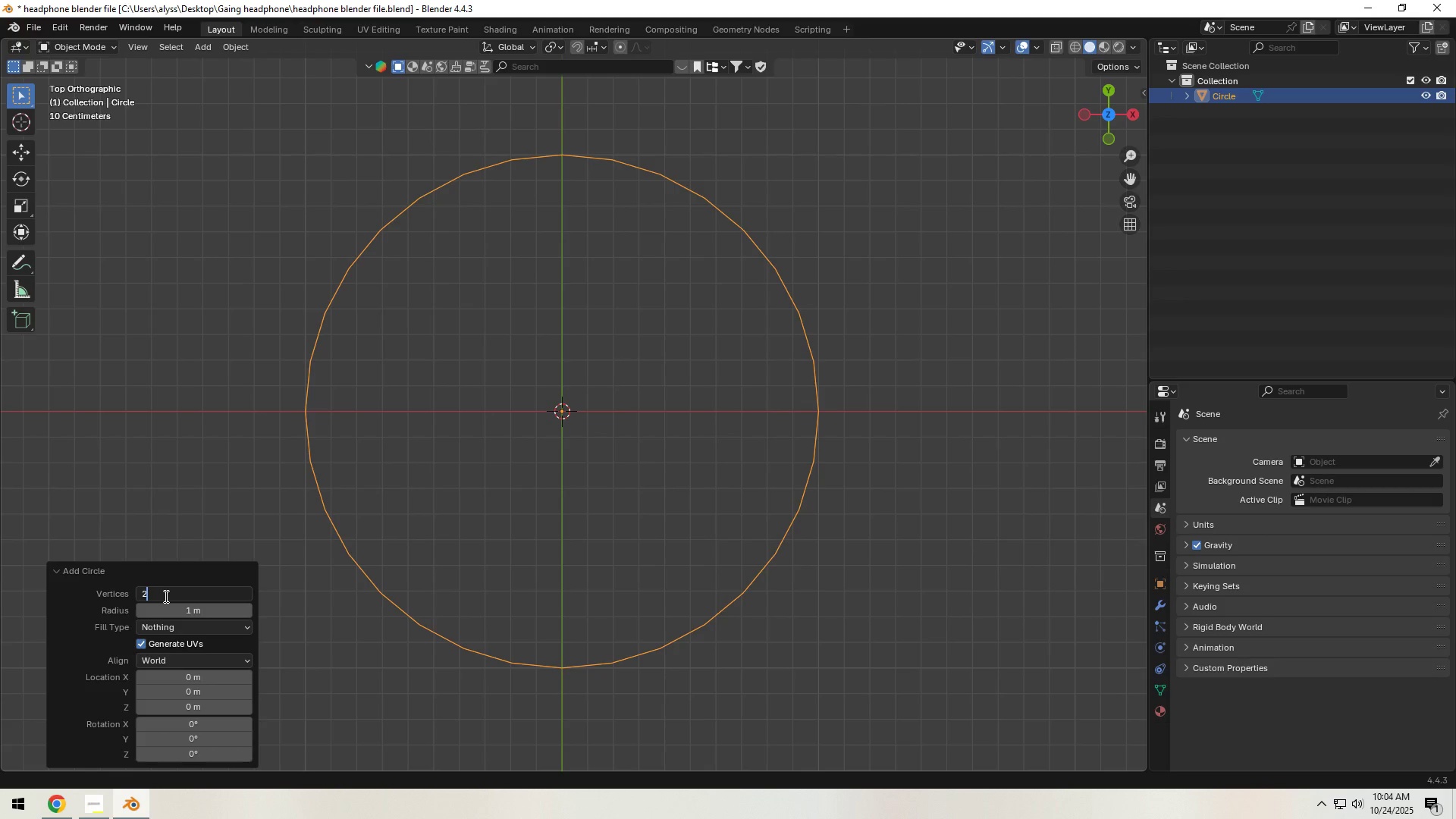 
key(Numpad0)
 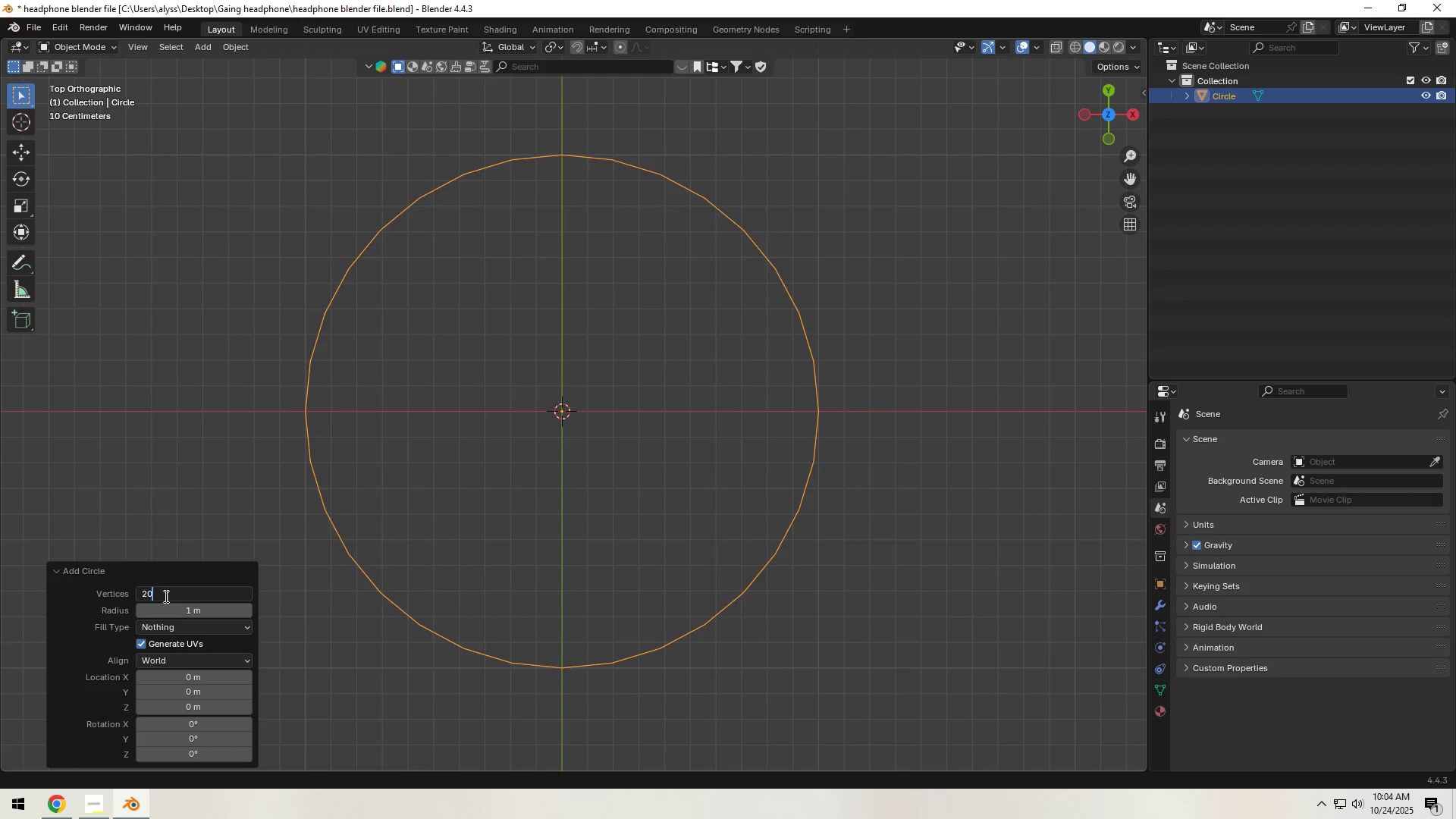 
key(NumpadEnter)
 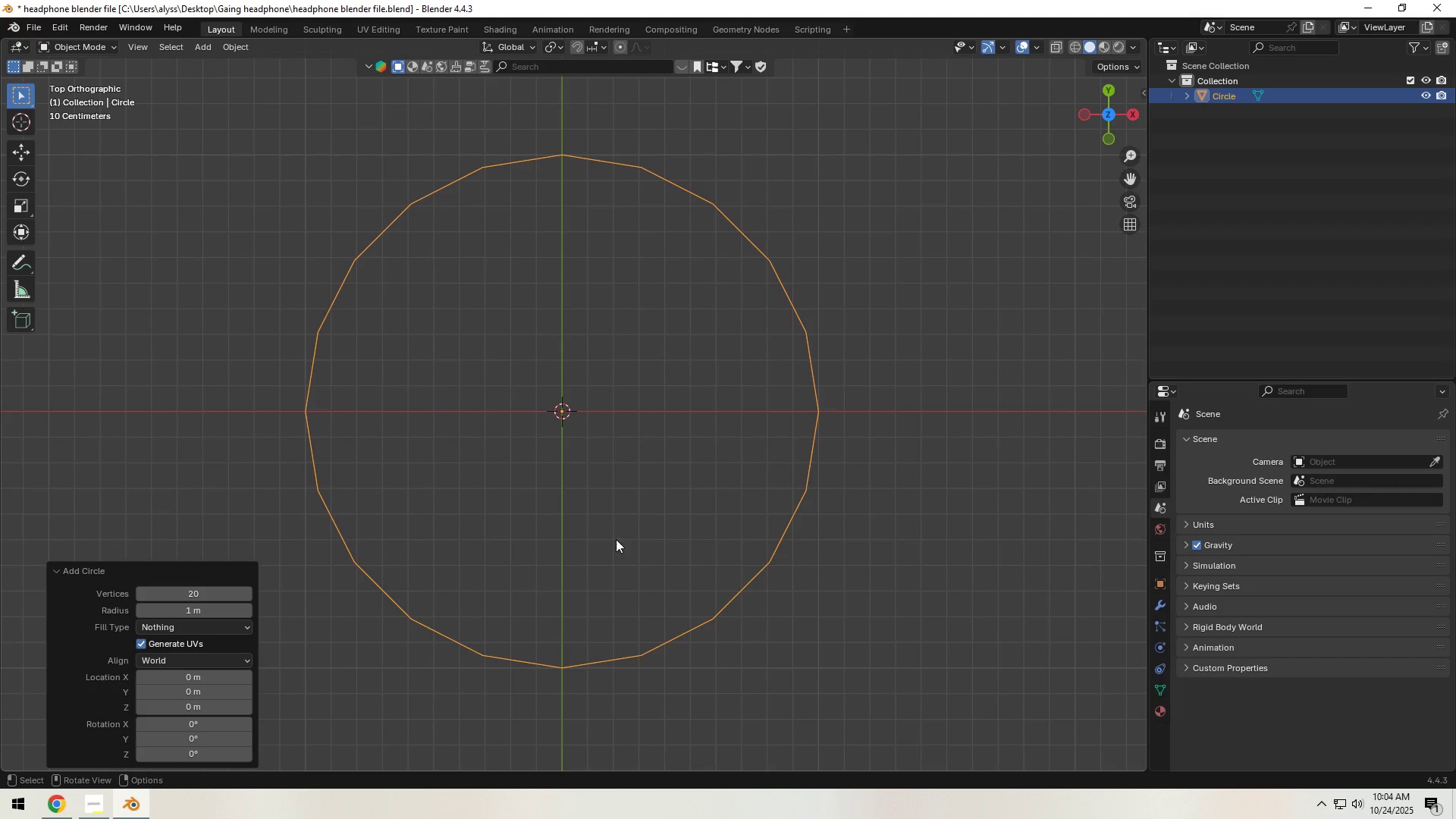 
wait(7.18)
 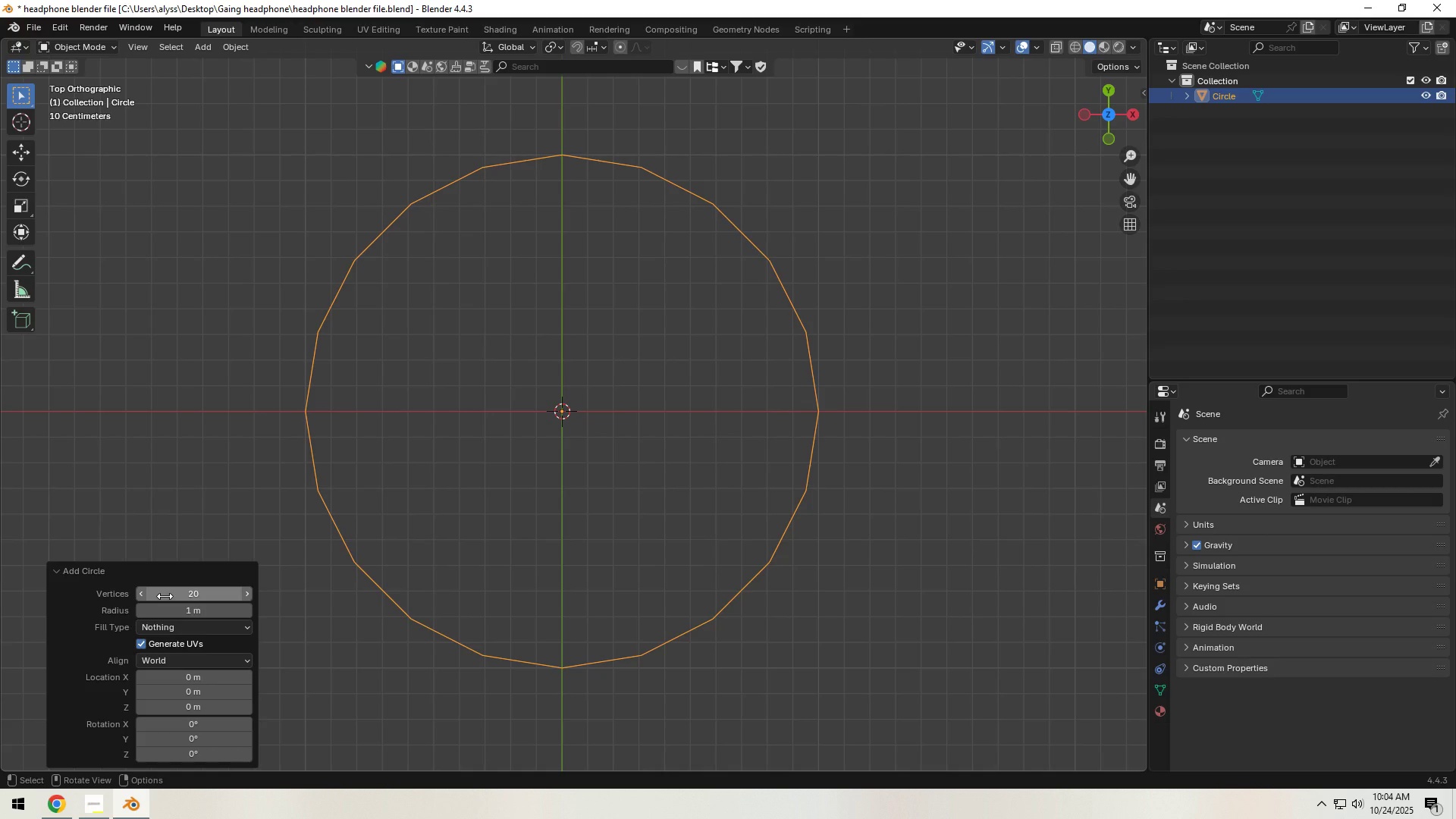 
left_click([864, 527])
 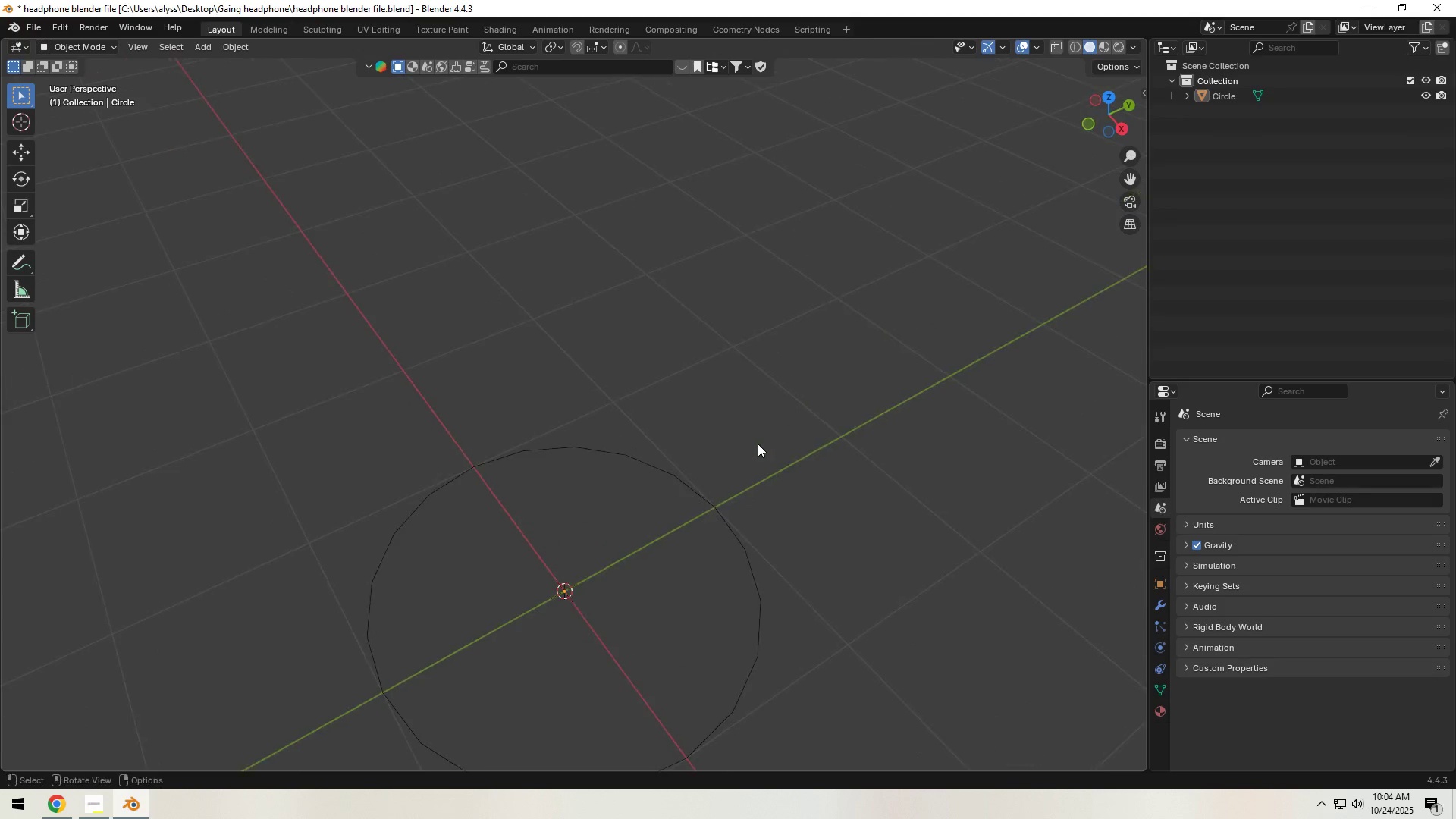 
hold_key(key=ShiftLeft, duration=0.6)
 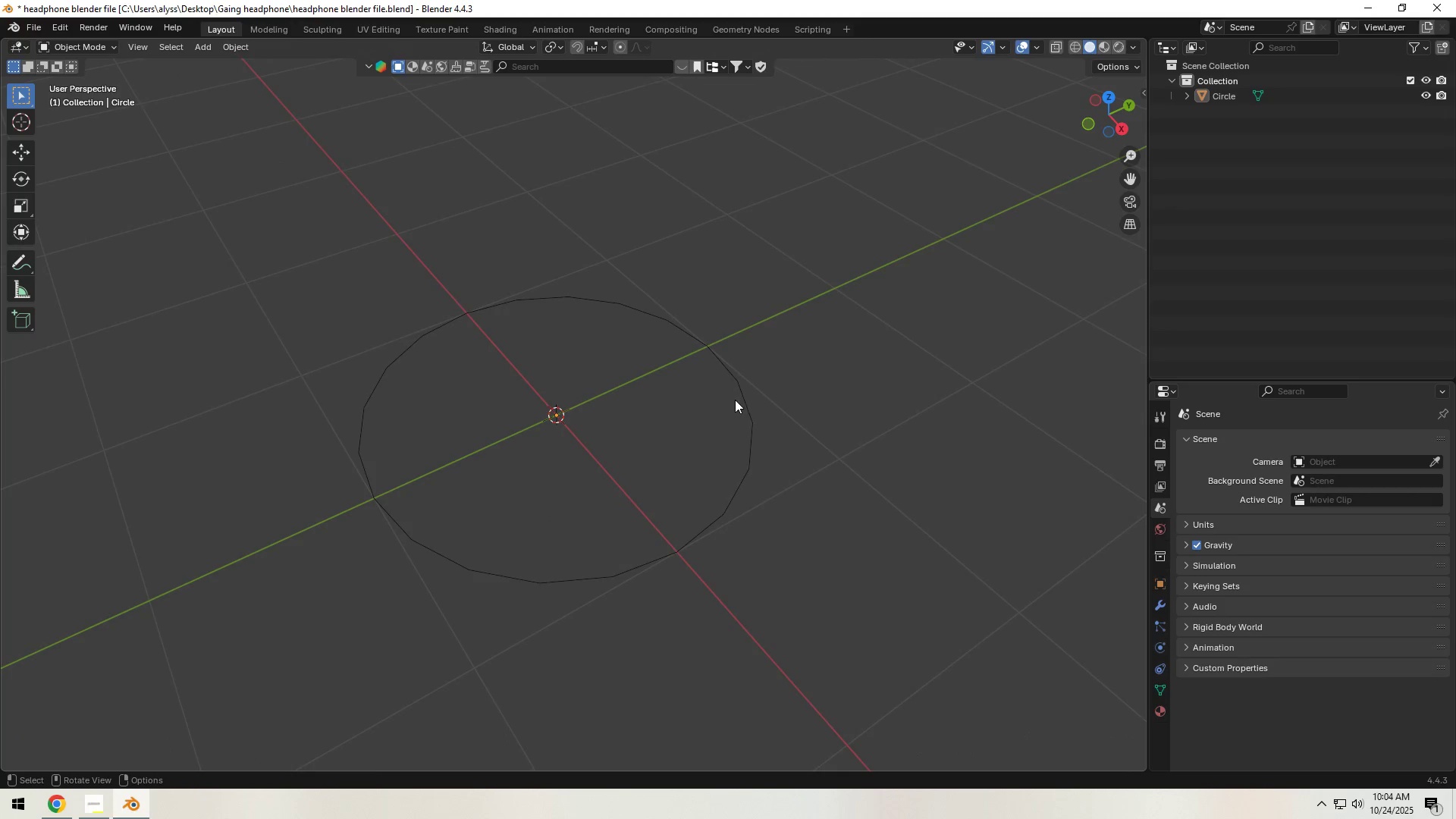 
scroll: coordinate [721, 444], scroll_direction: up, amount: 2.0
 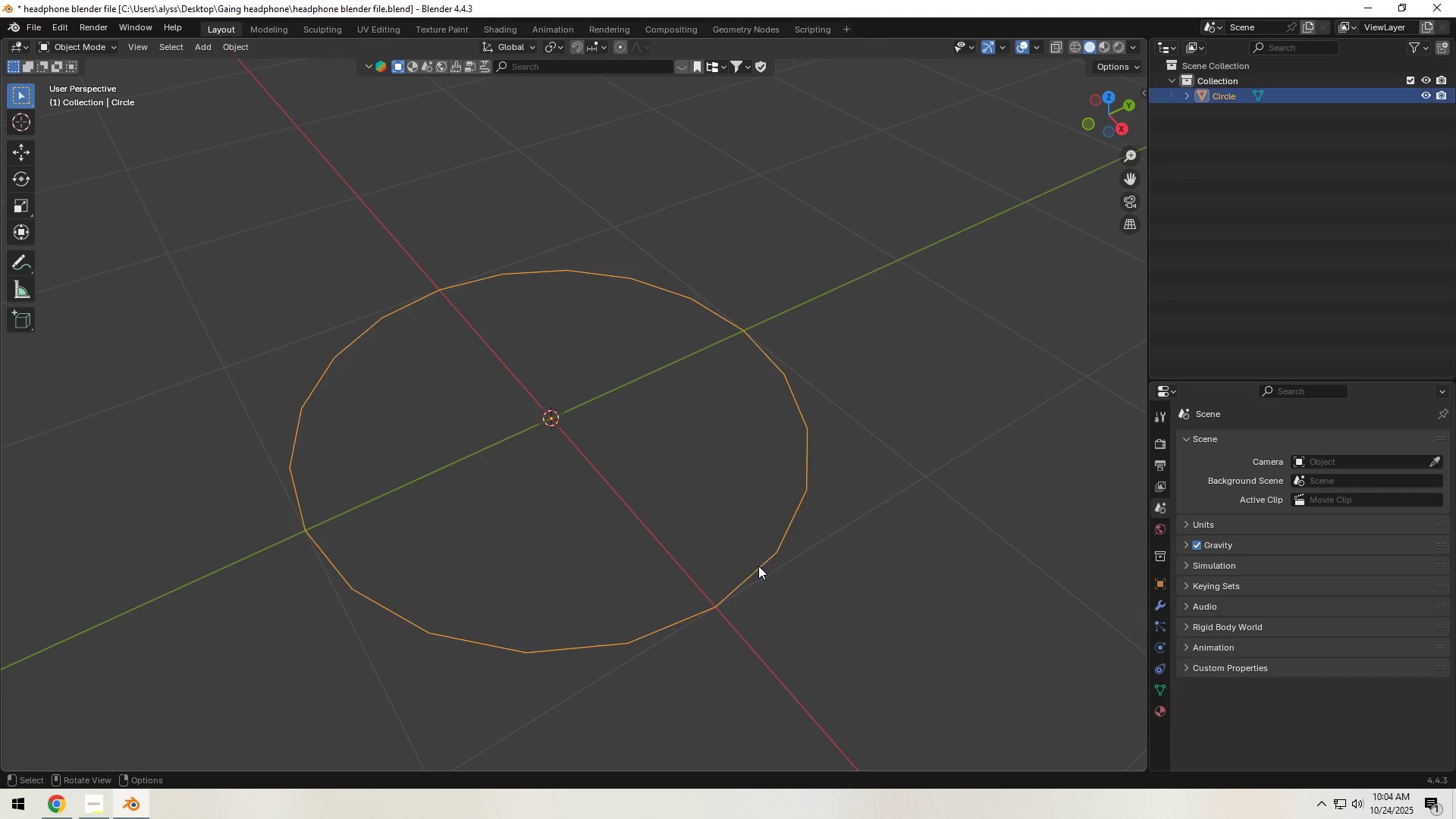 
key(Tab)
type(rx90)
key(NumpadEnter)
type(rz90)
key(NumpadEnter)
type(`)
 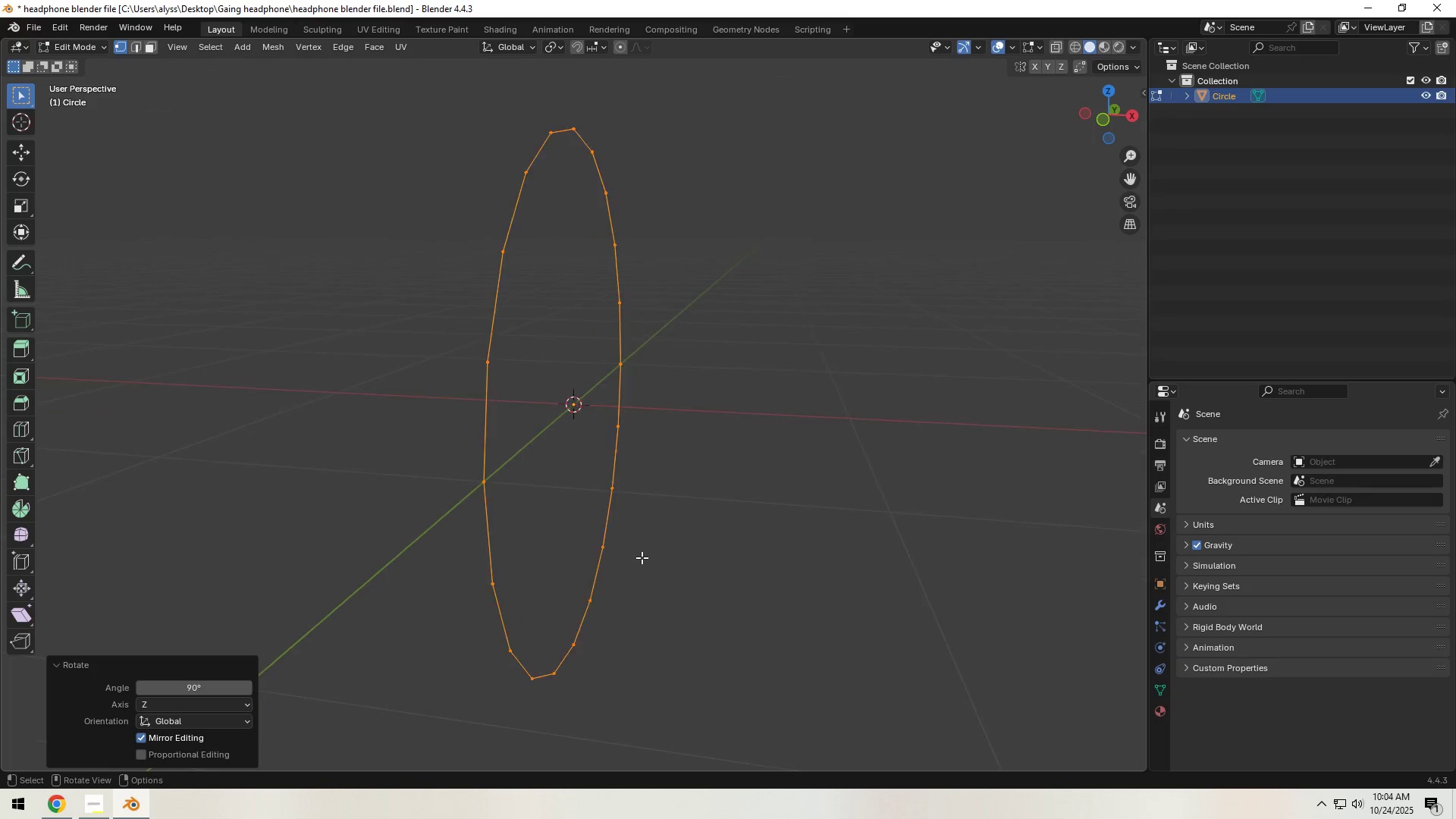 
scroll: coordinate [642, 559], scroll_direction: down, amount: 2.0
 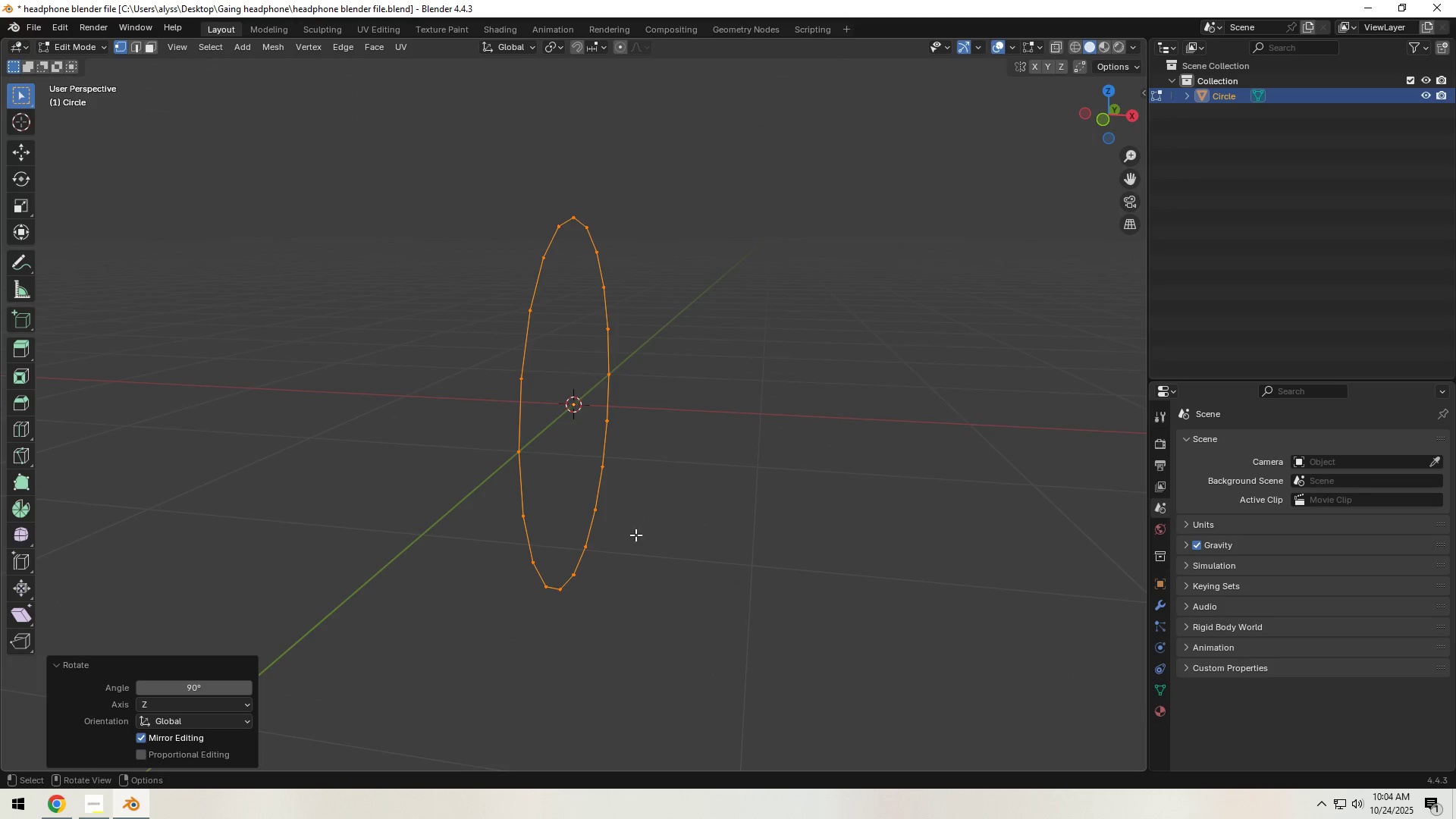 
hold_key(key=ShiftLeft, duration=0.42)
 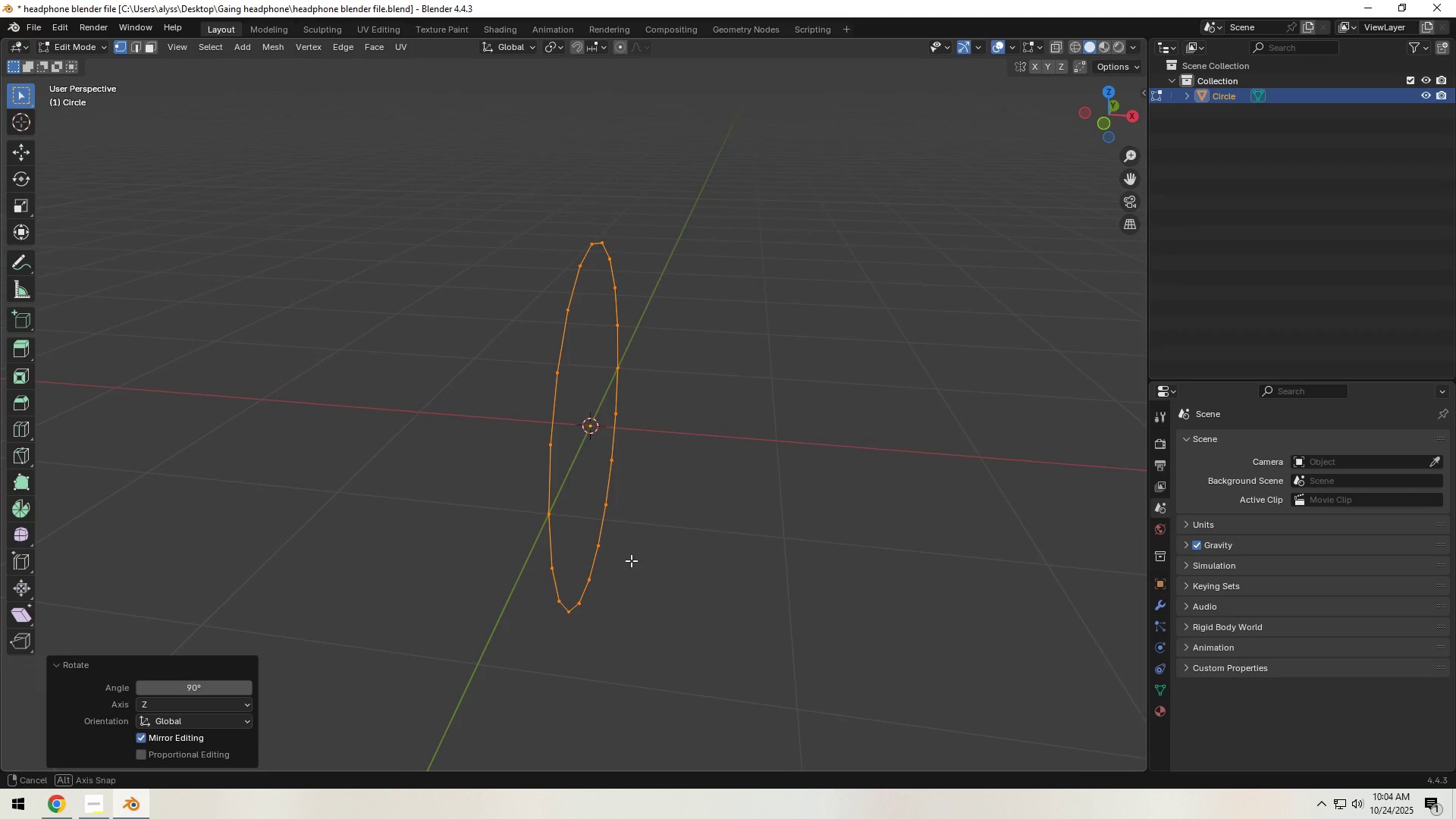 
scroll: coordinate [631, 560], scroll_direction: up, amount: 2.0
 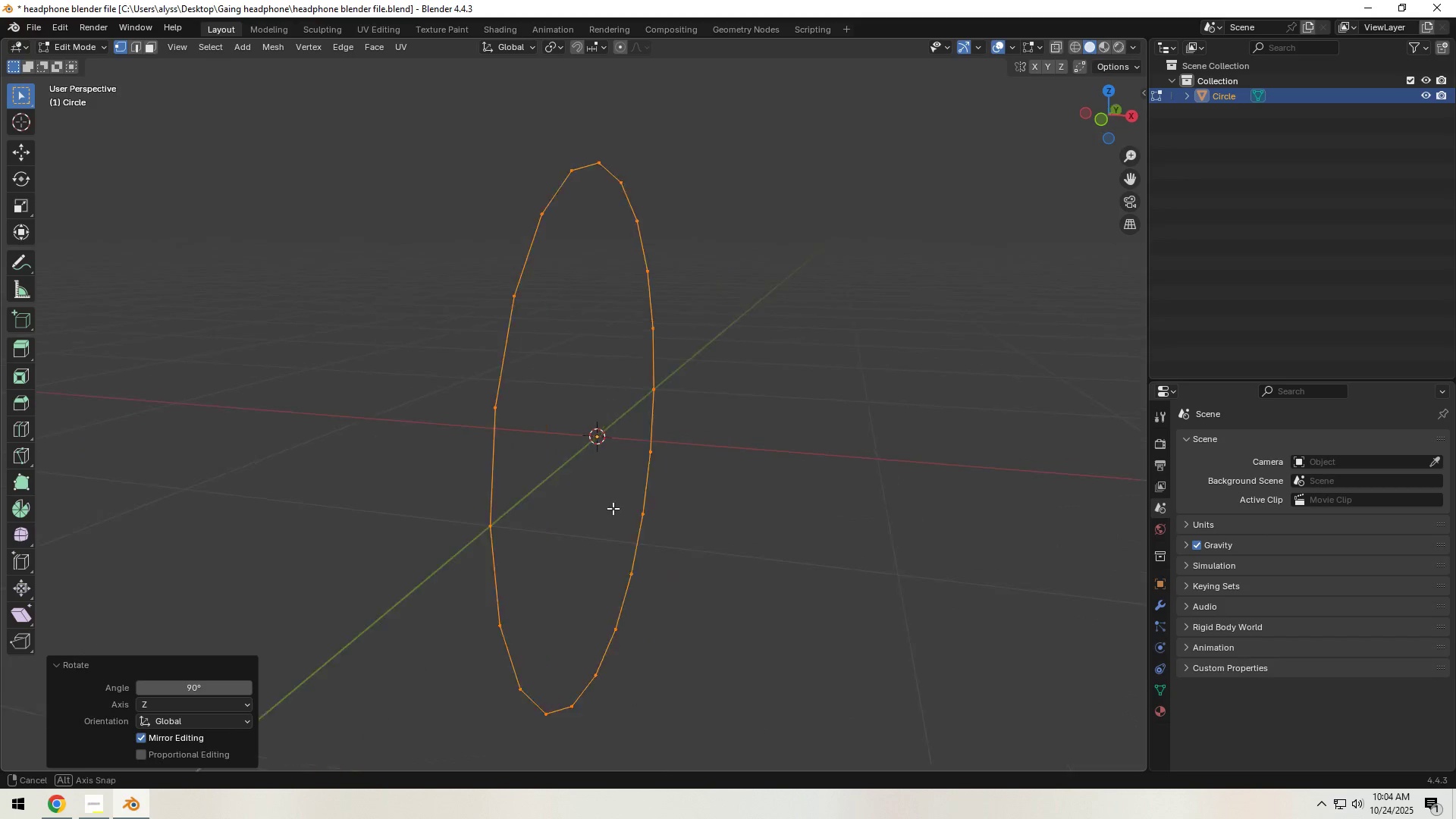 
wait(5.73)
 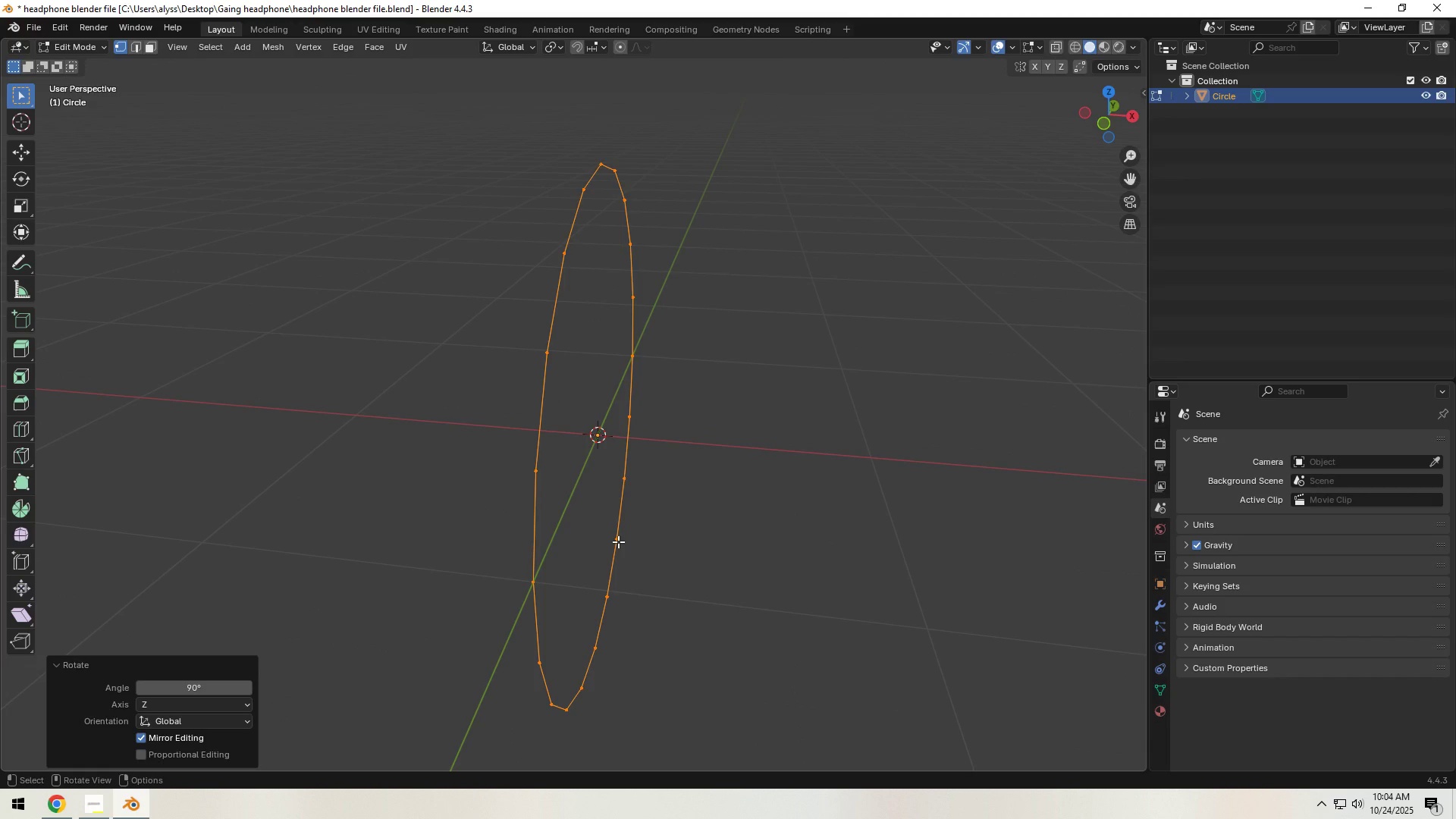 
left_click([830, 476])
 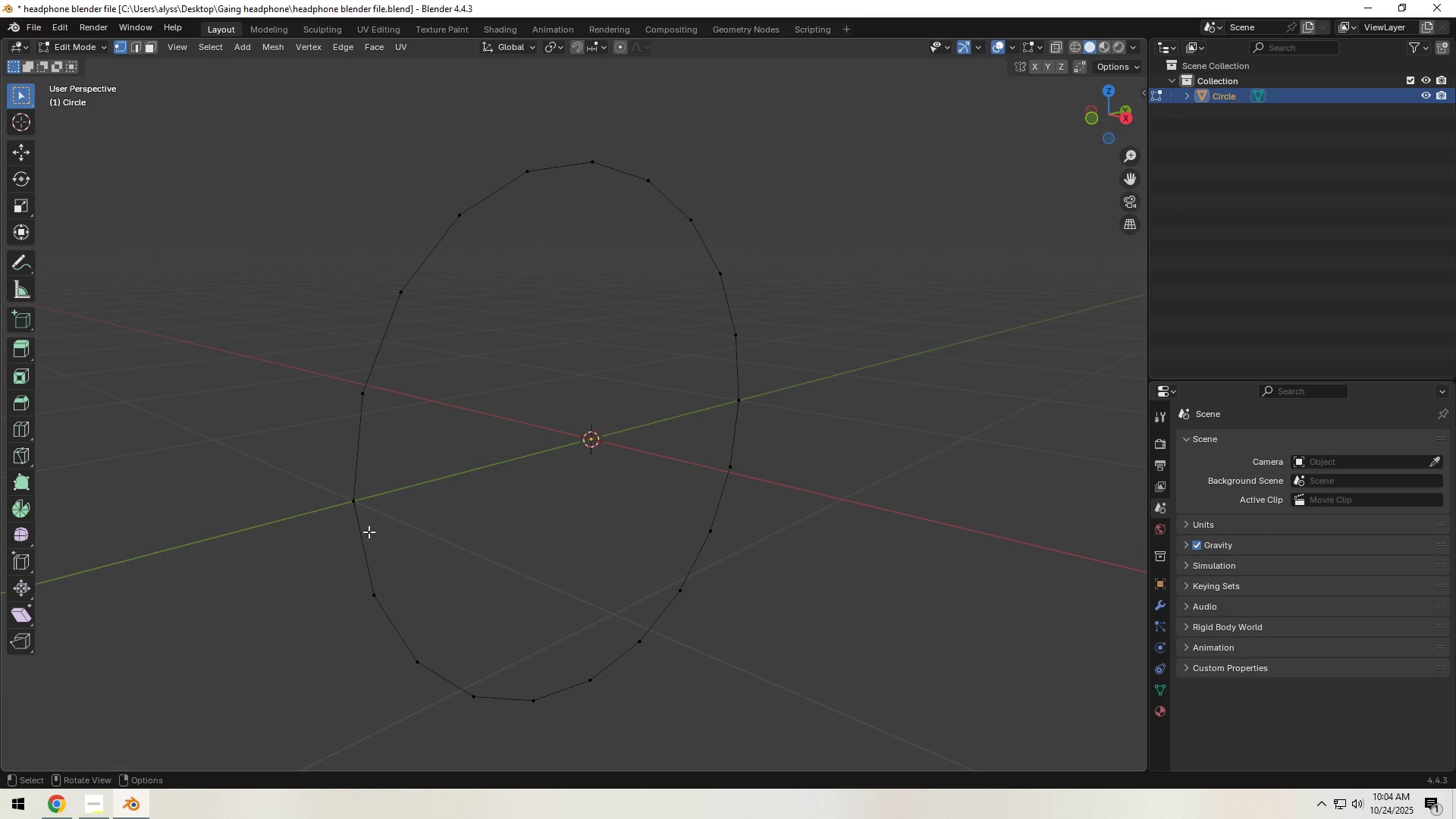 
hold_key(key=AltLeft, duration=1.07)
left_click([360, 536])
 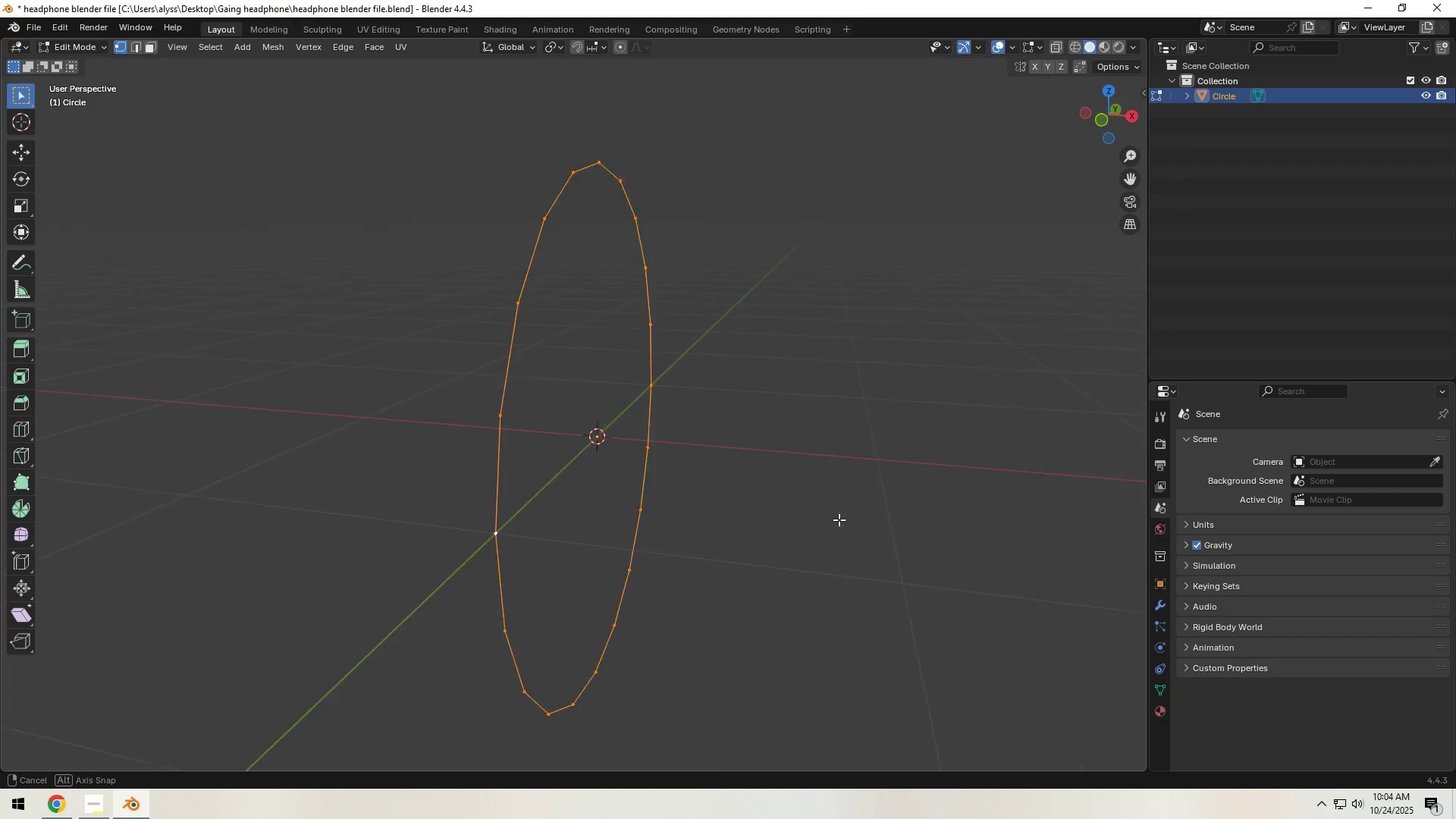 
wait(5.27)
 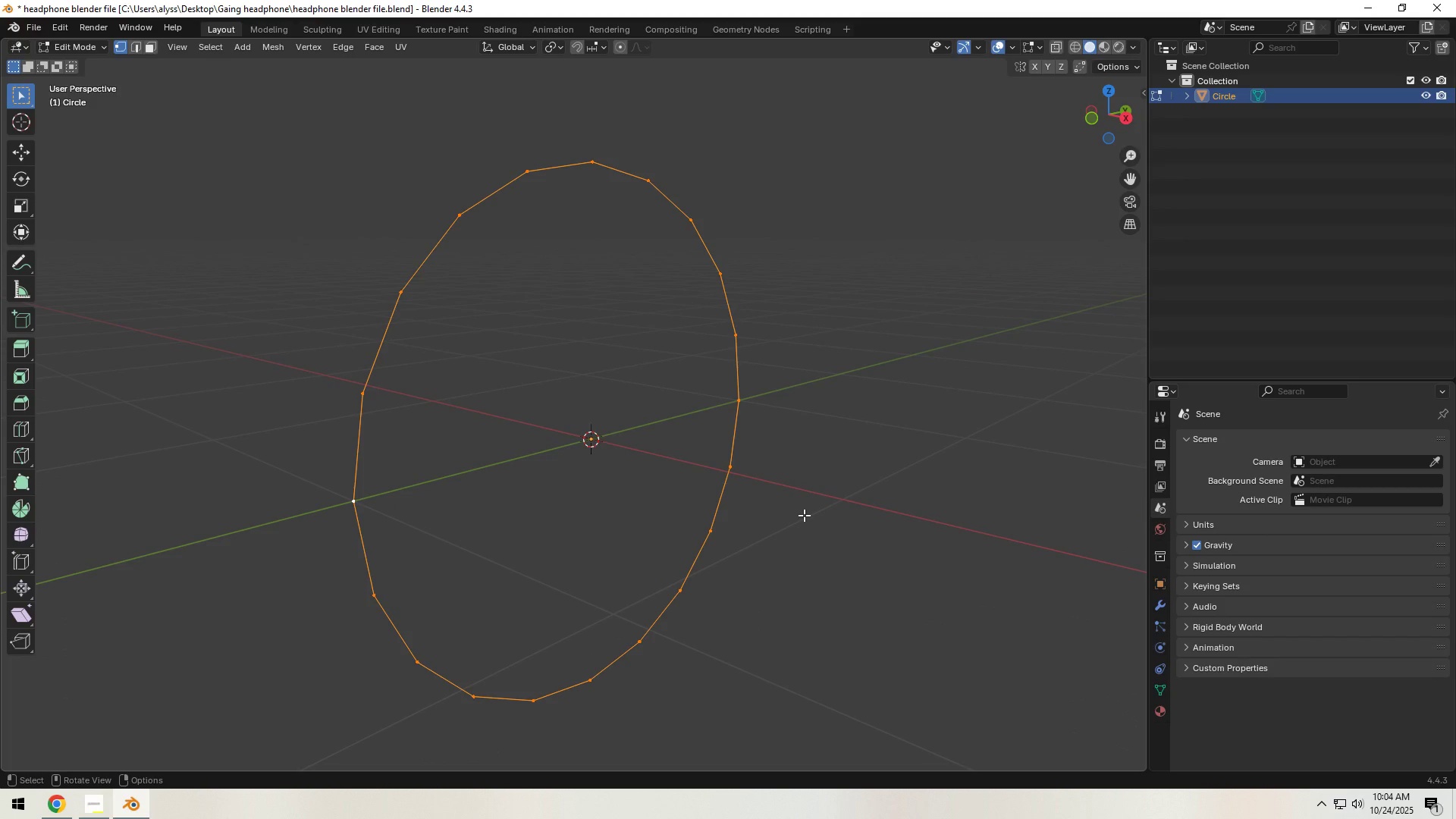 
key(S)
 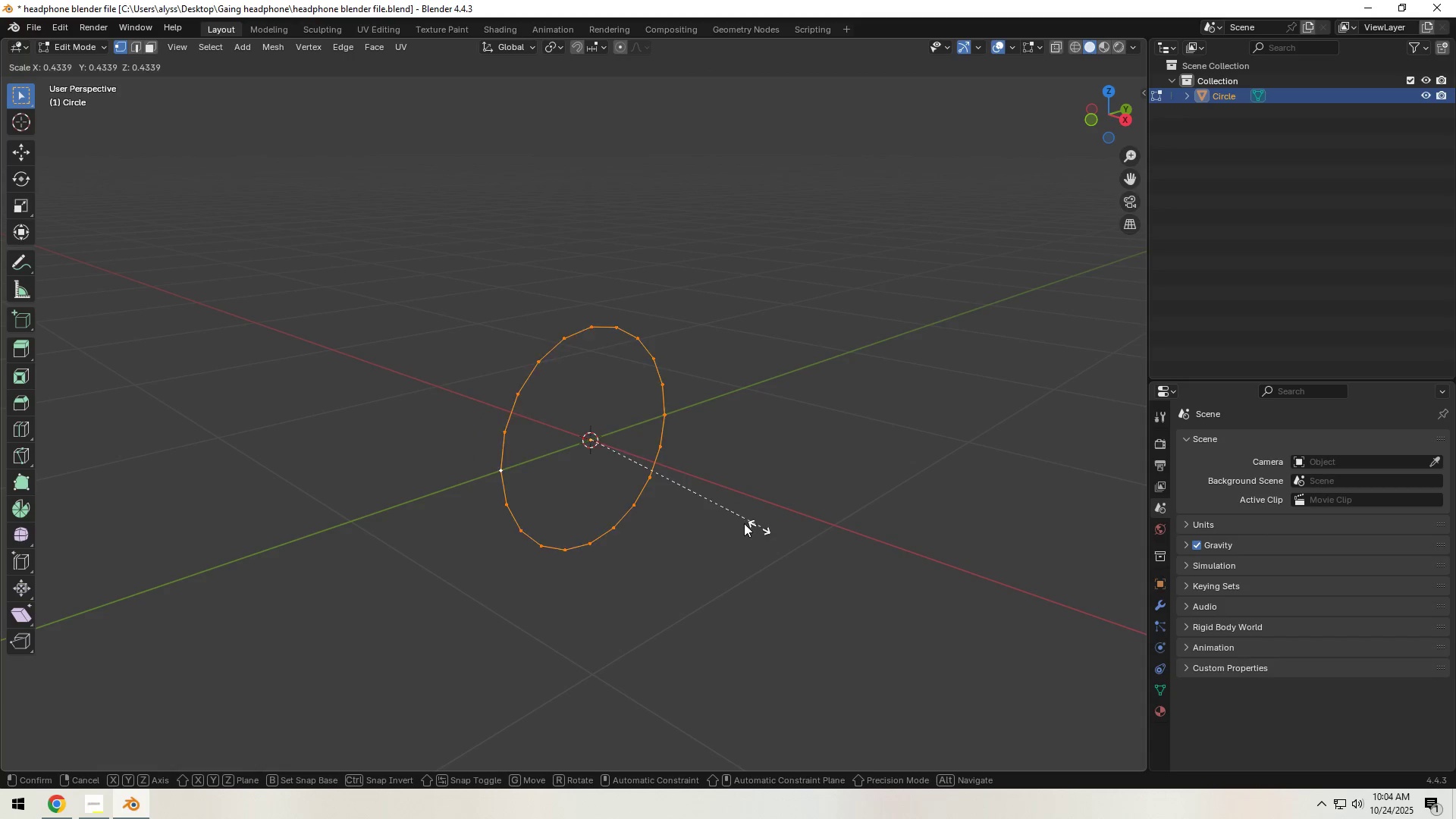 
hold_key(key=ControlLeft, duration=1.05)
left_click([637, 475])
 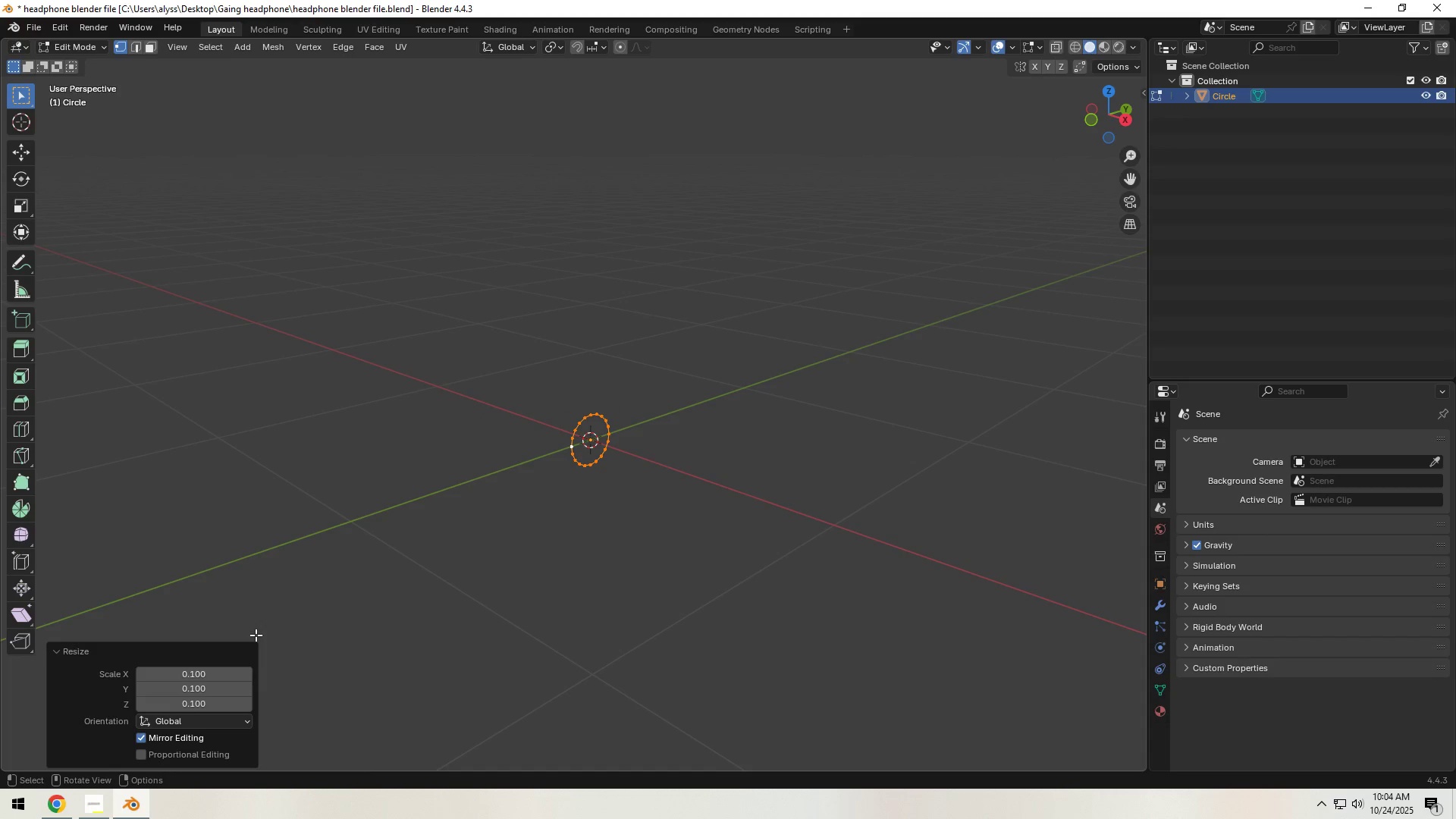 
mouse_move([264, 664])
 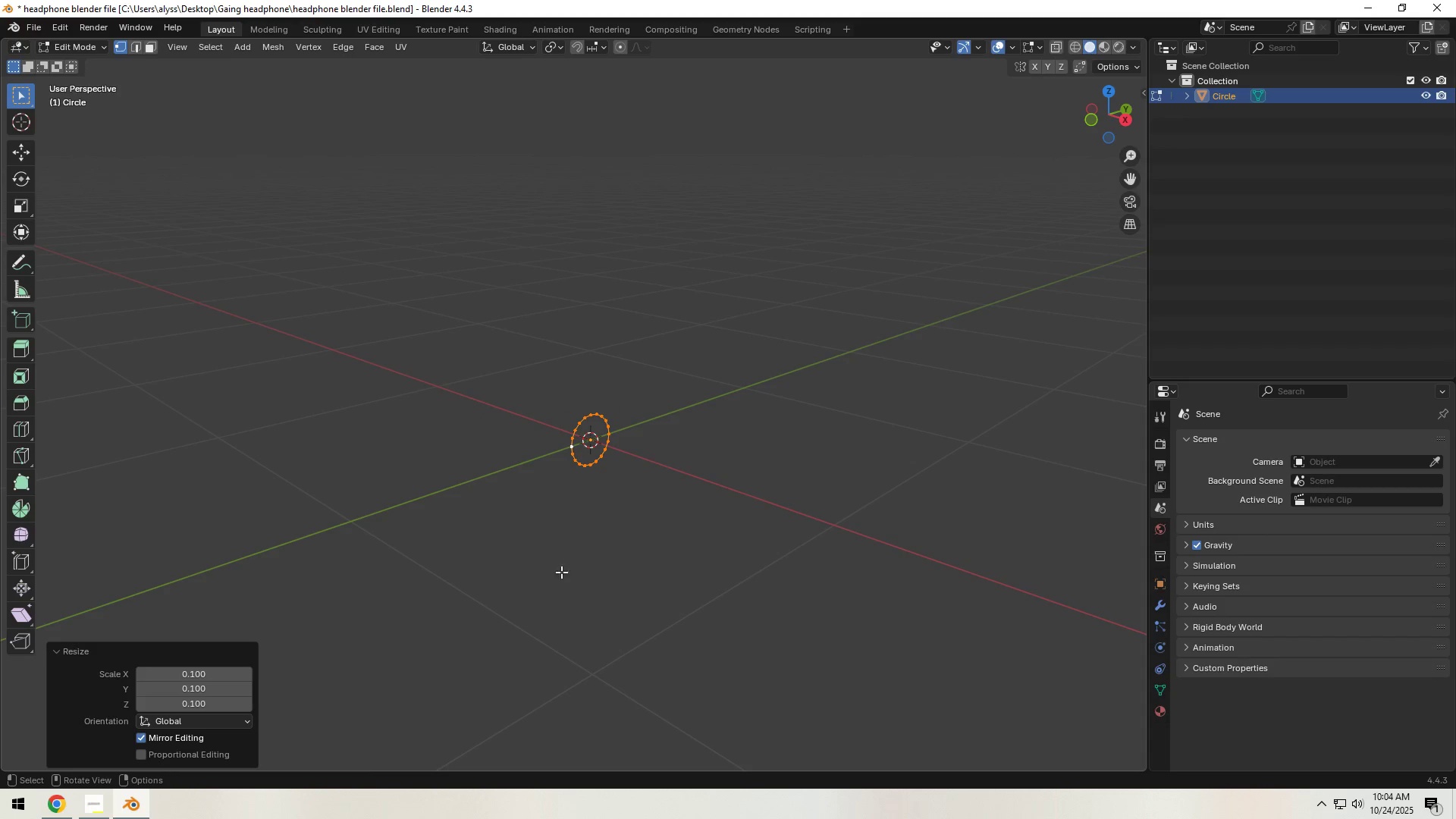 
key(Backquote)
 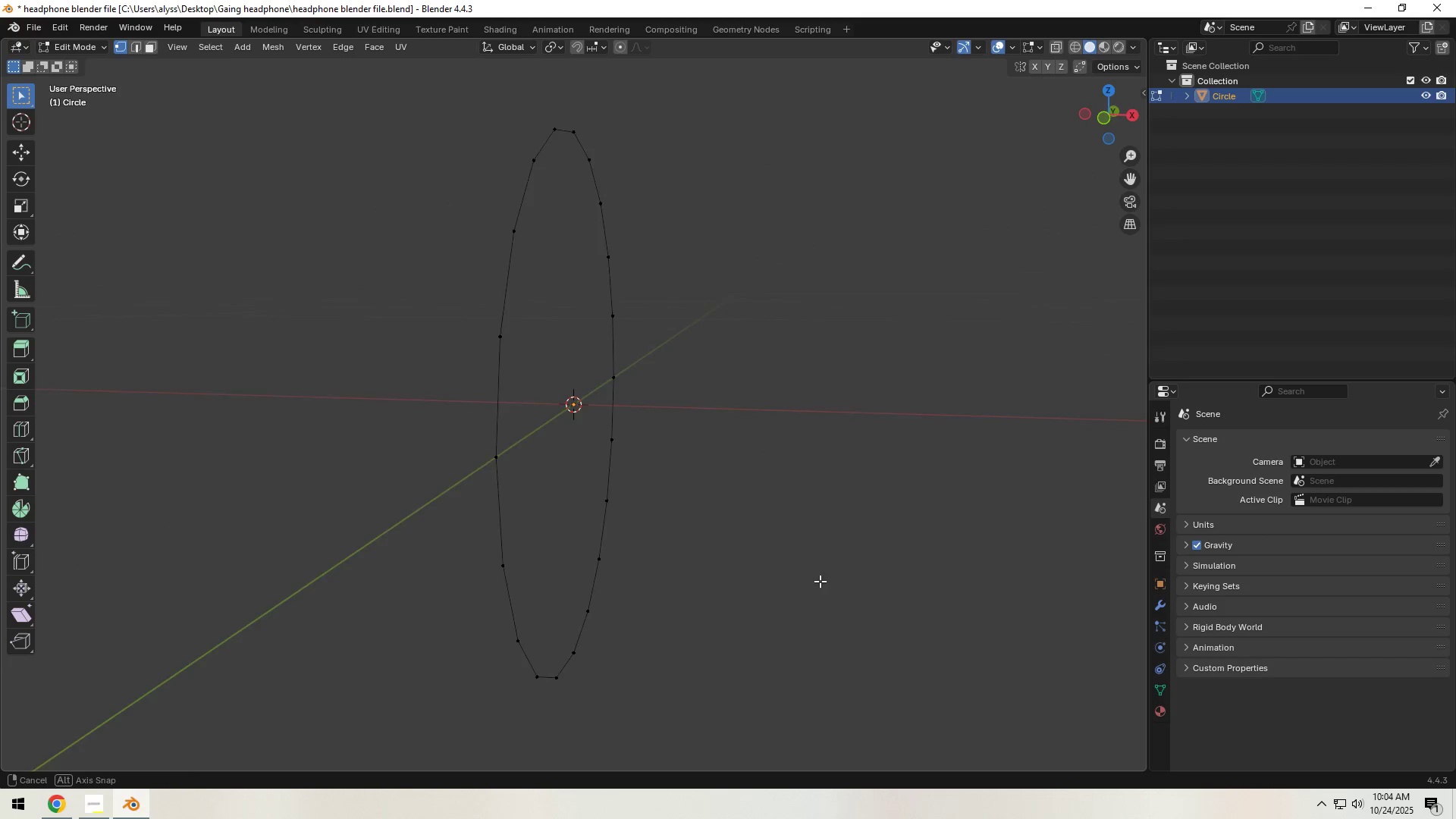 
key(Tab)
 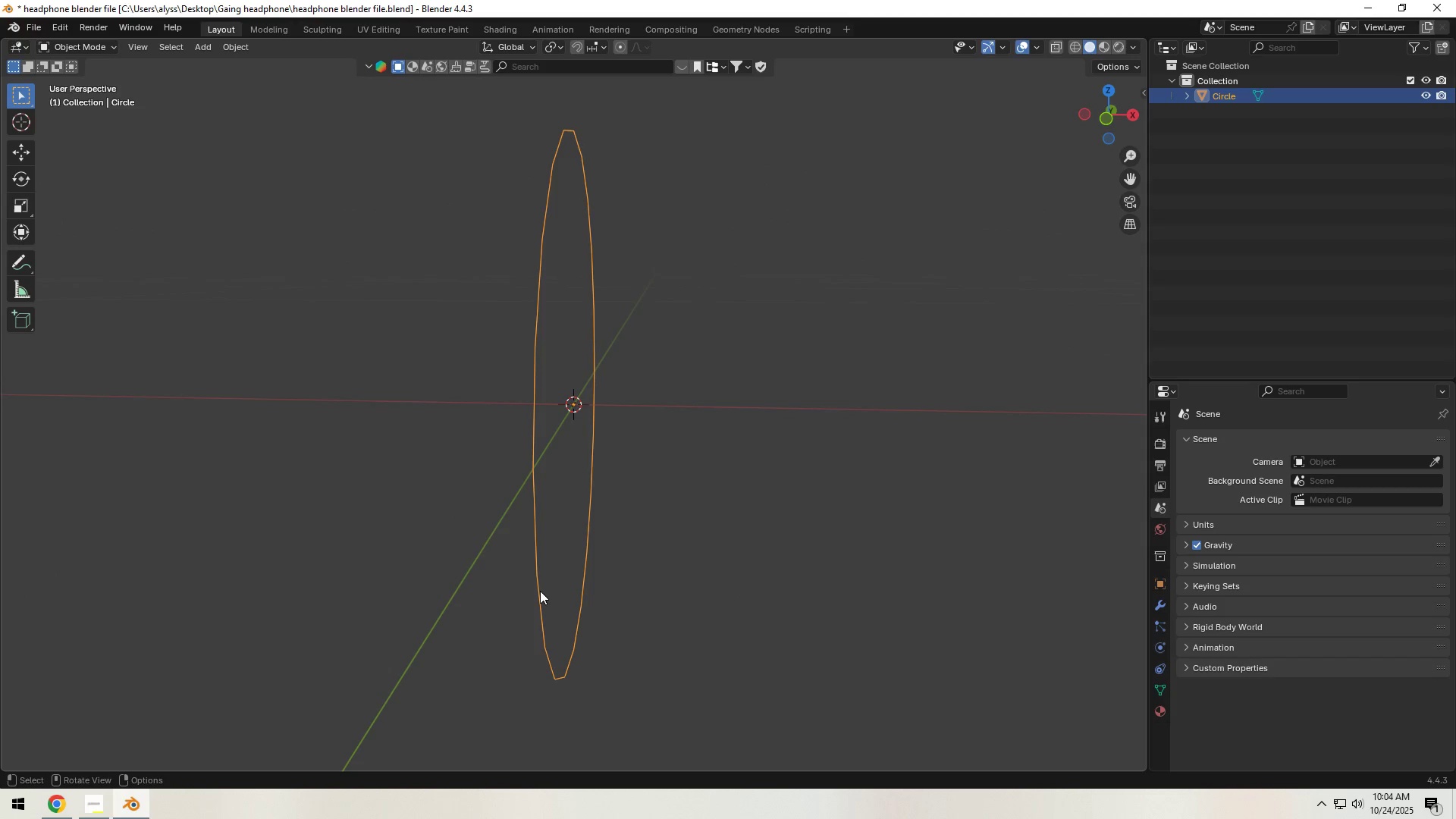 
key(Control+A)
 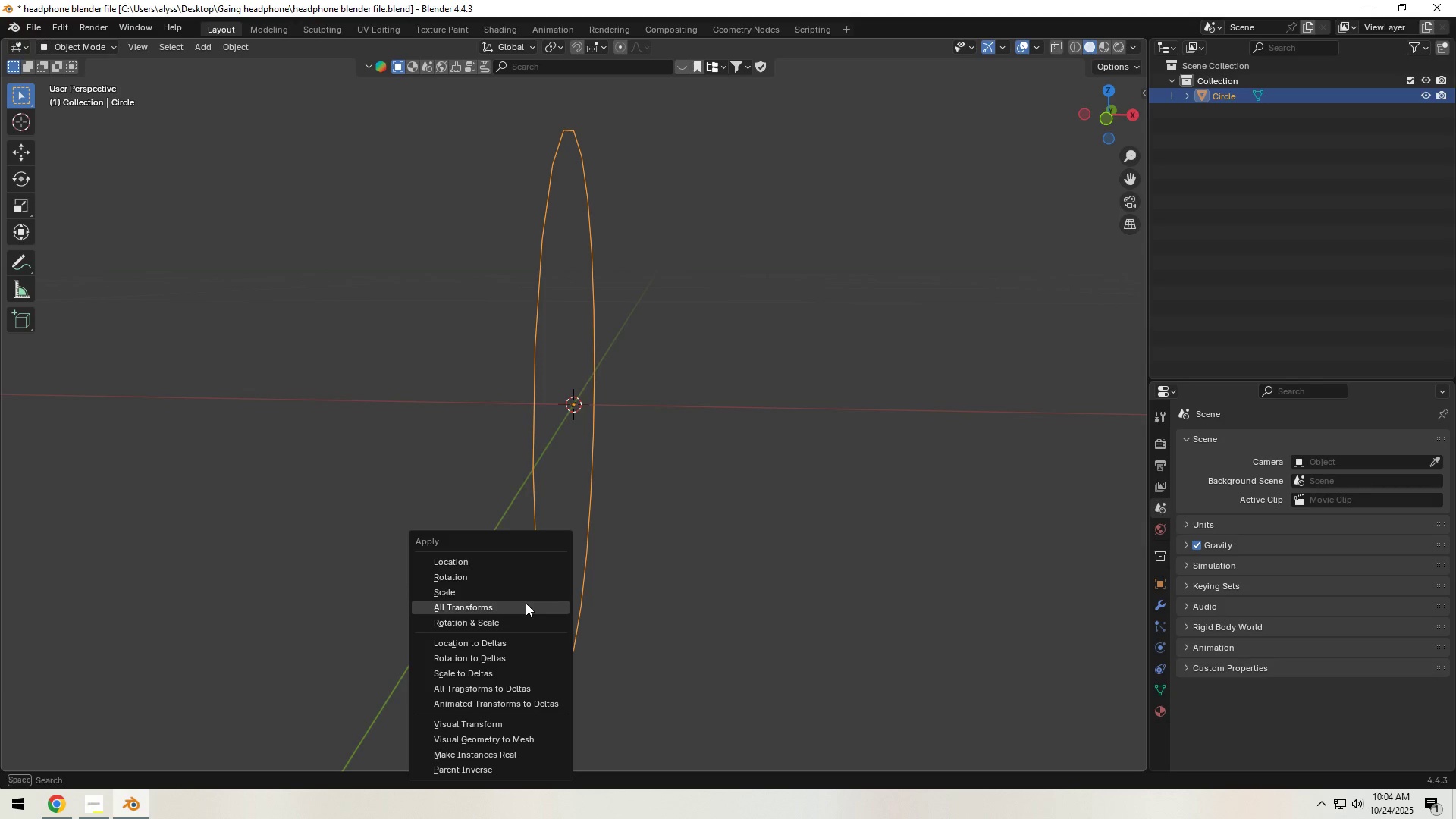 
left_click([526, 603])
 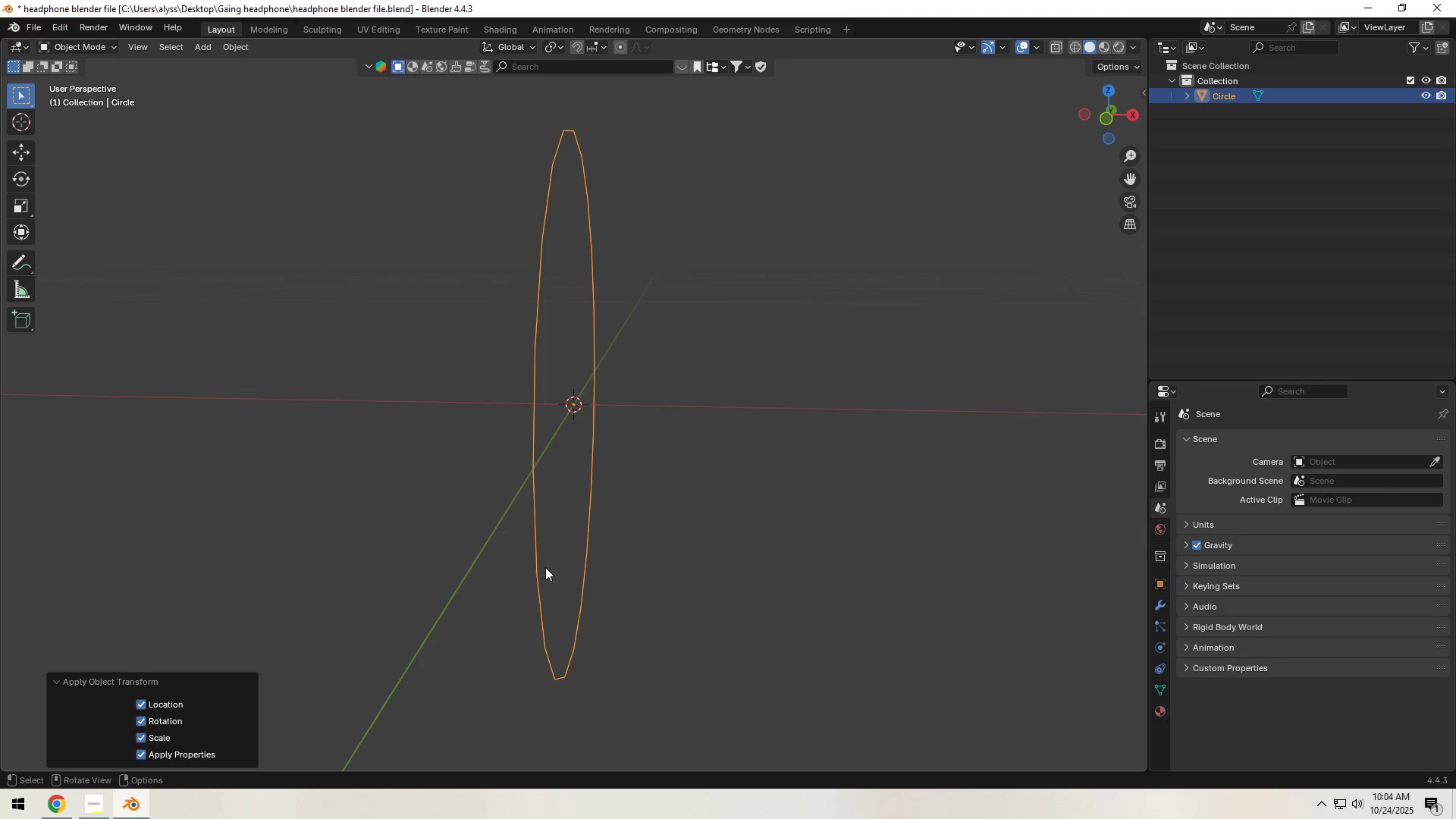 
key(Tab)
 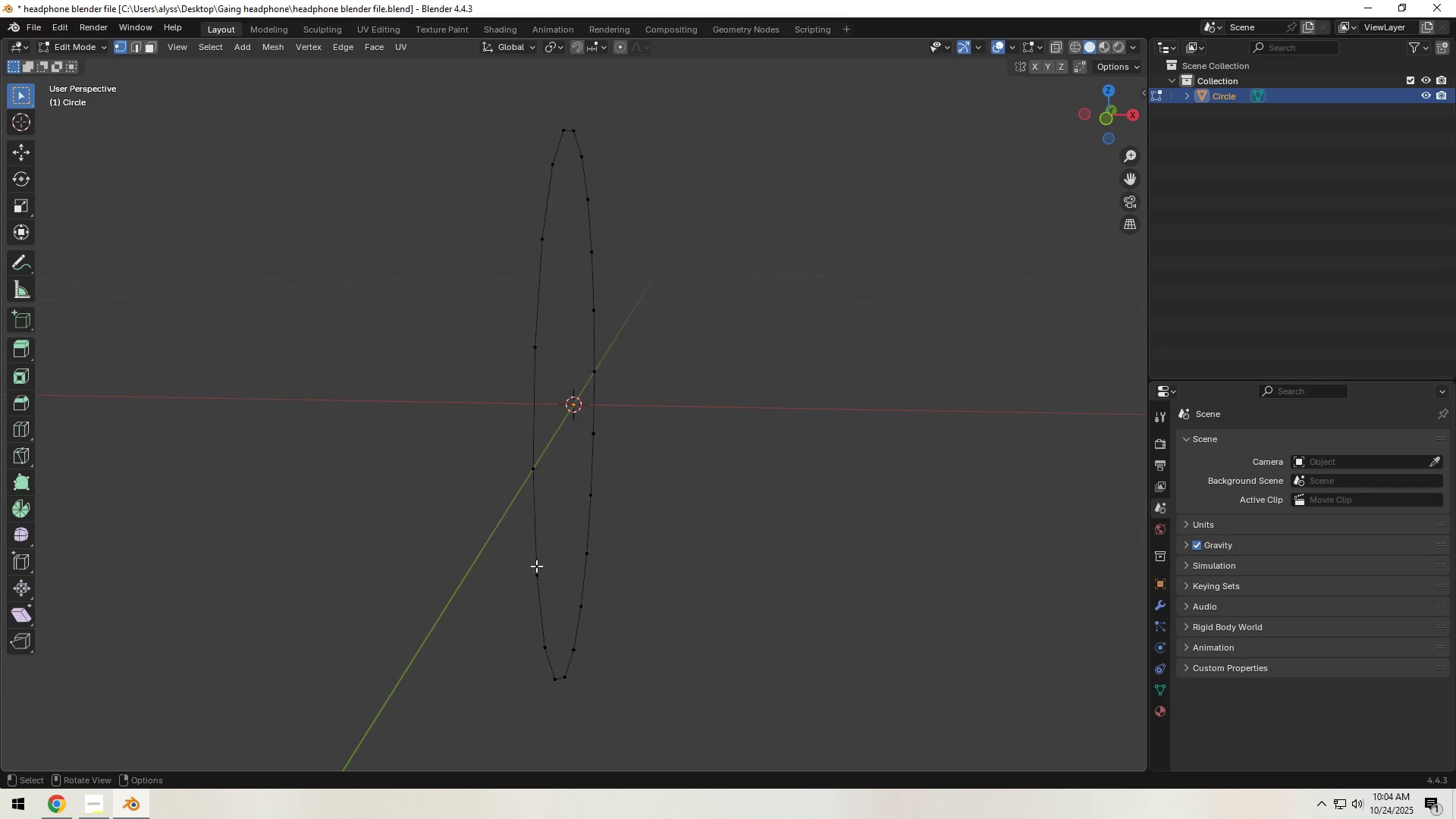 
key(Tab)
 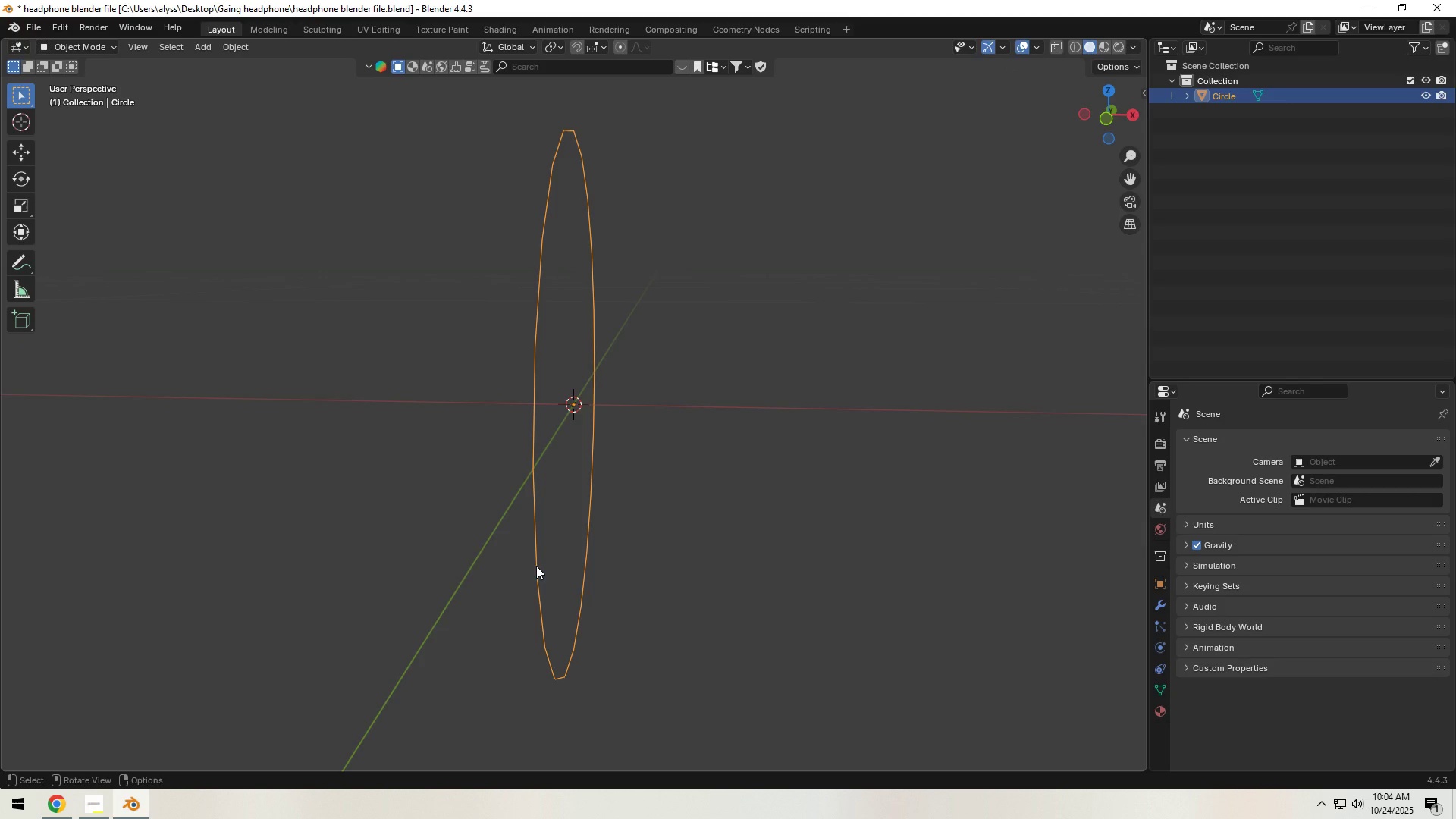 
key(Tab)
 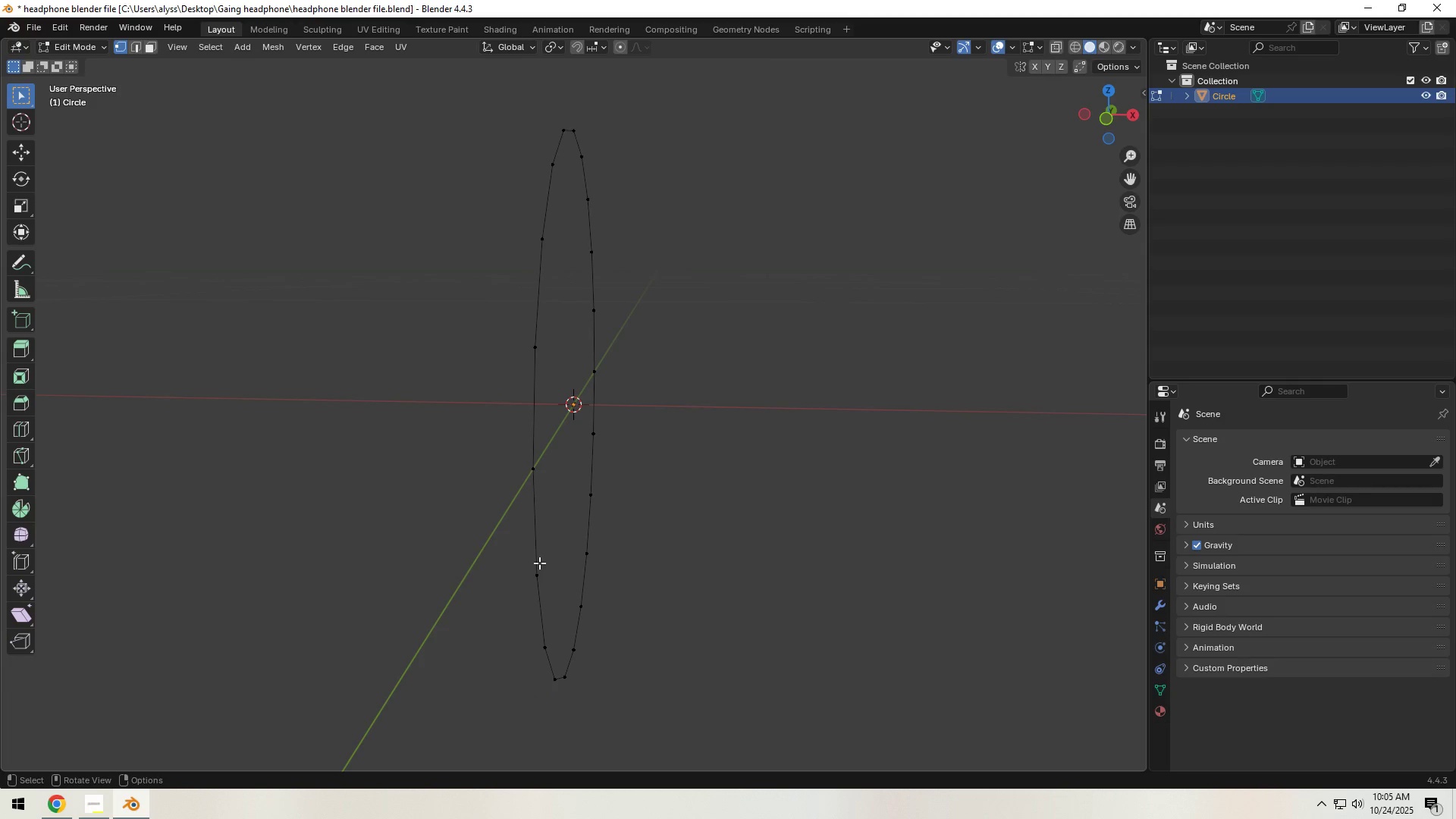 
hold_key(key=AltLeft, duration=0.37)
left_click([536, 563])
 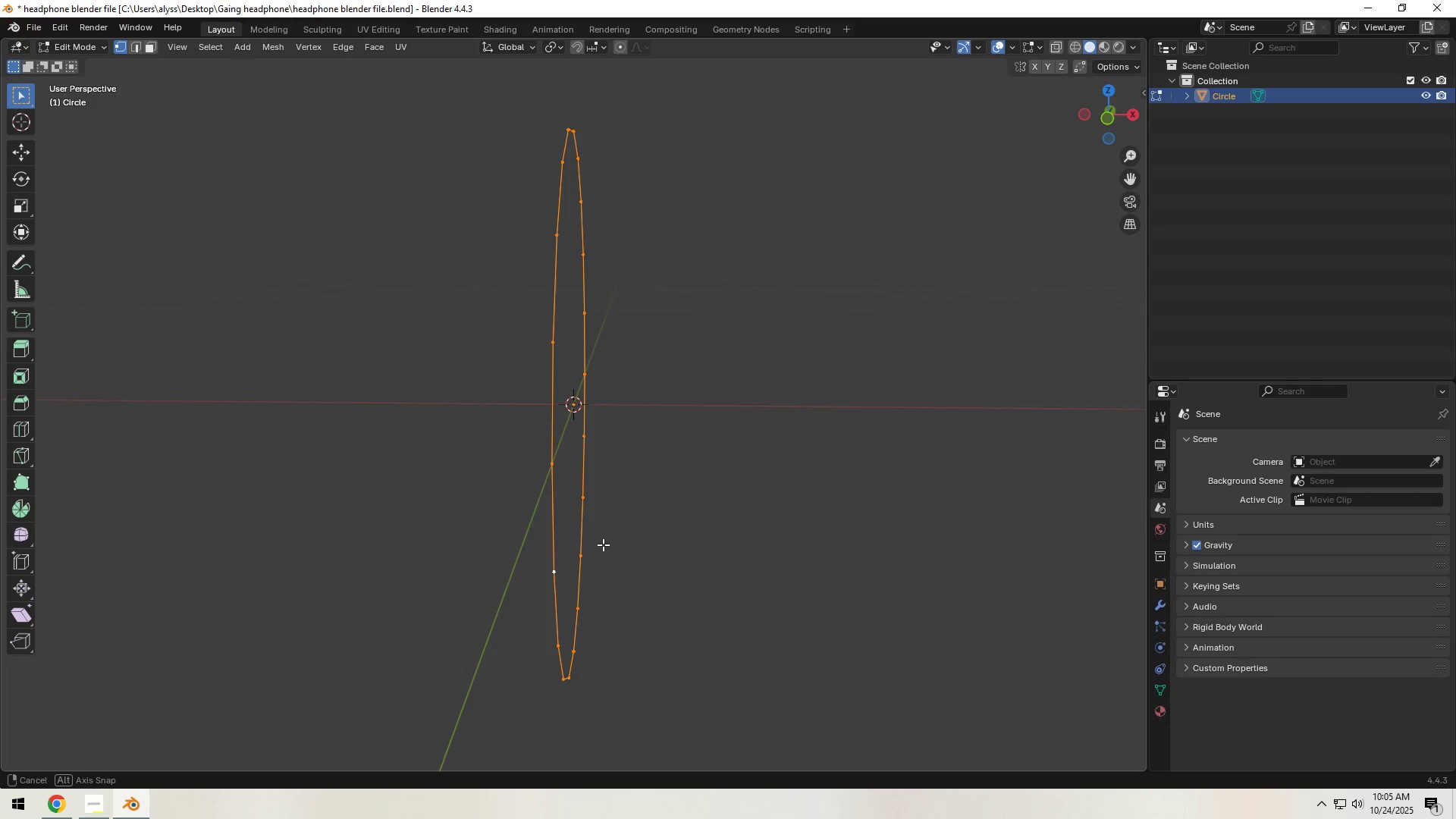 
type(ex)
 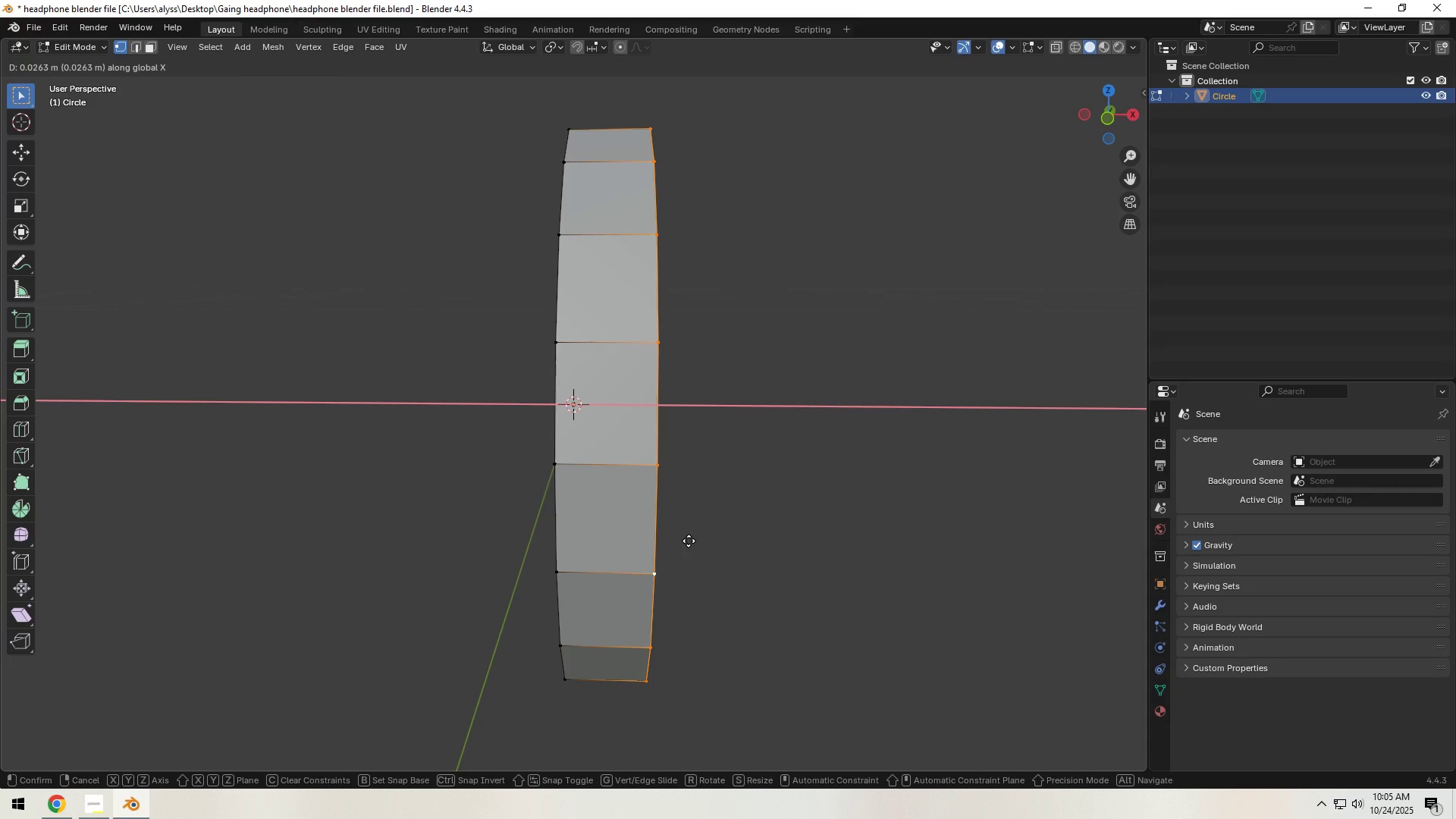 
wait(5.58)
 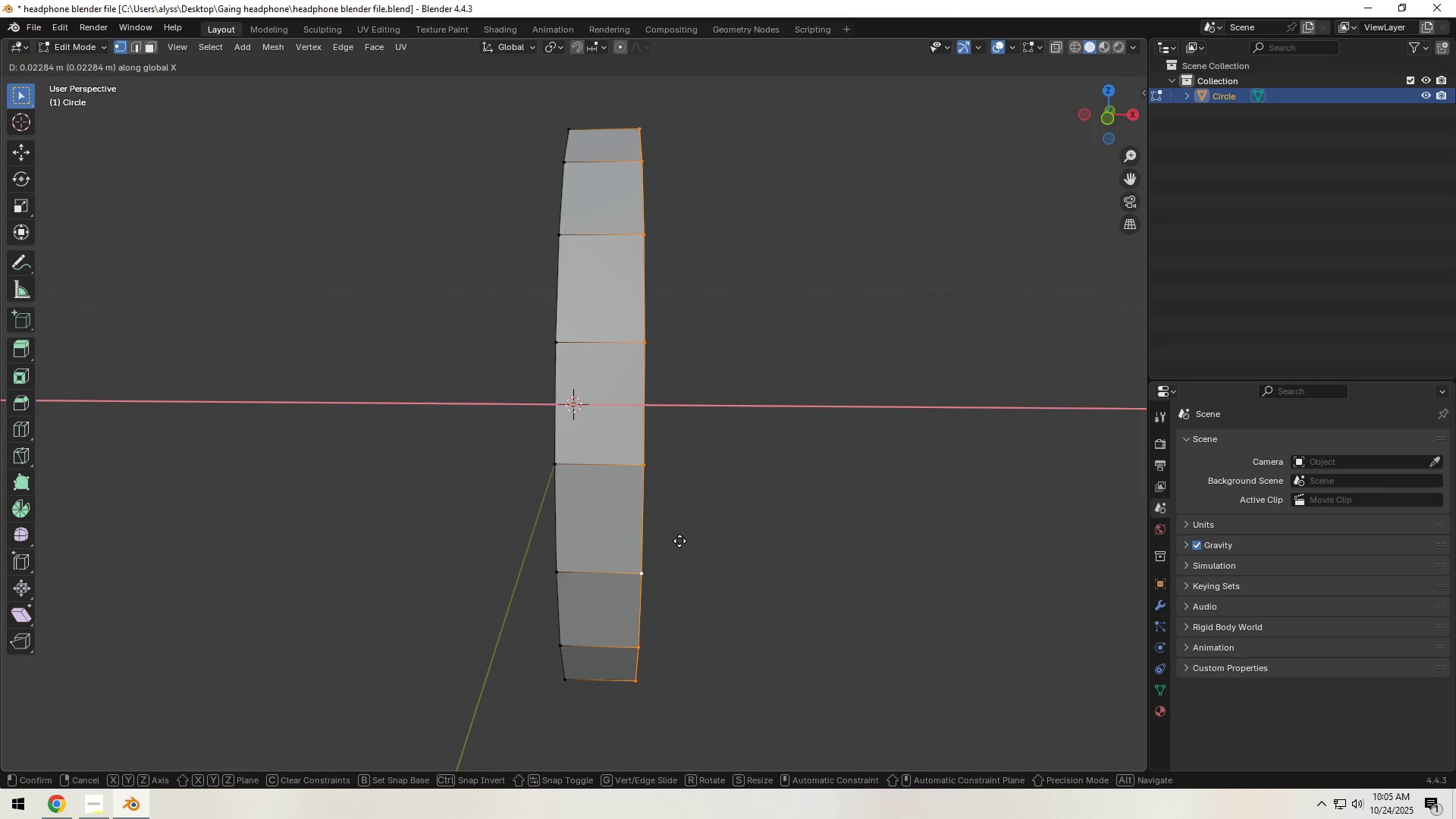 
left_click([691, 541])
 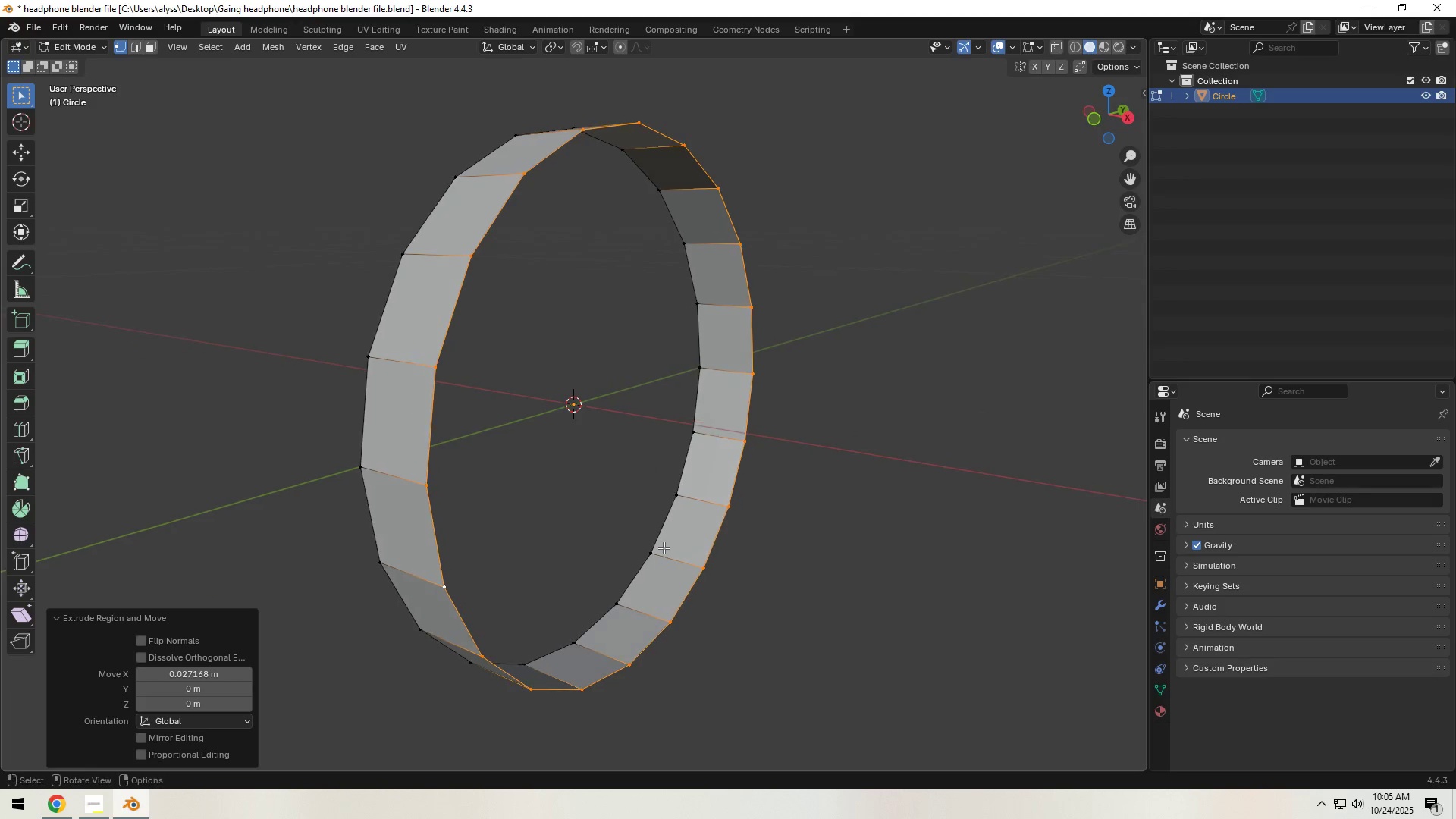 
key(E)
 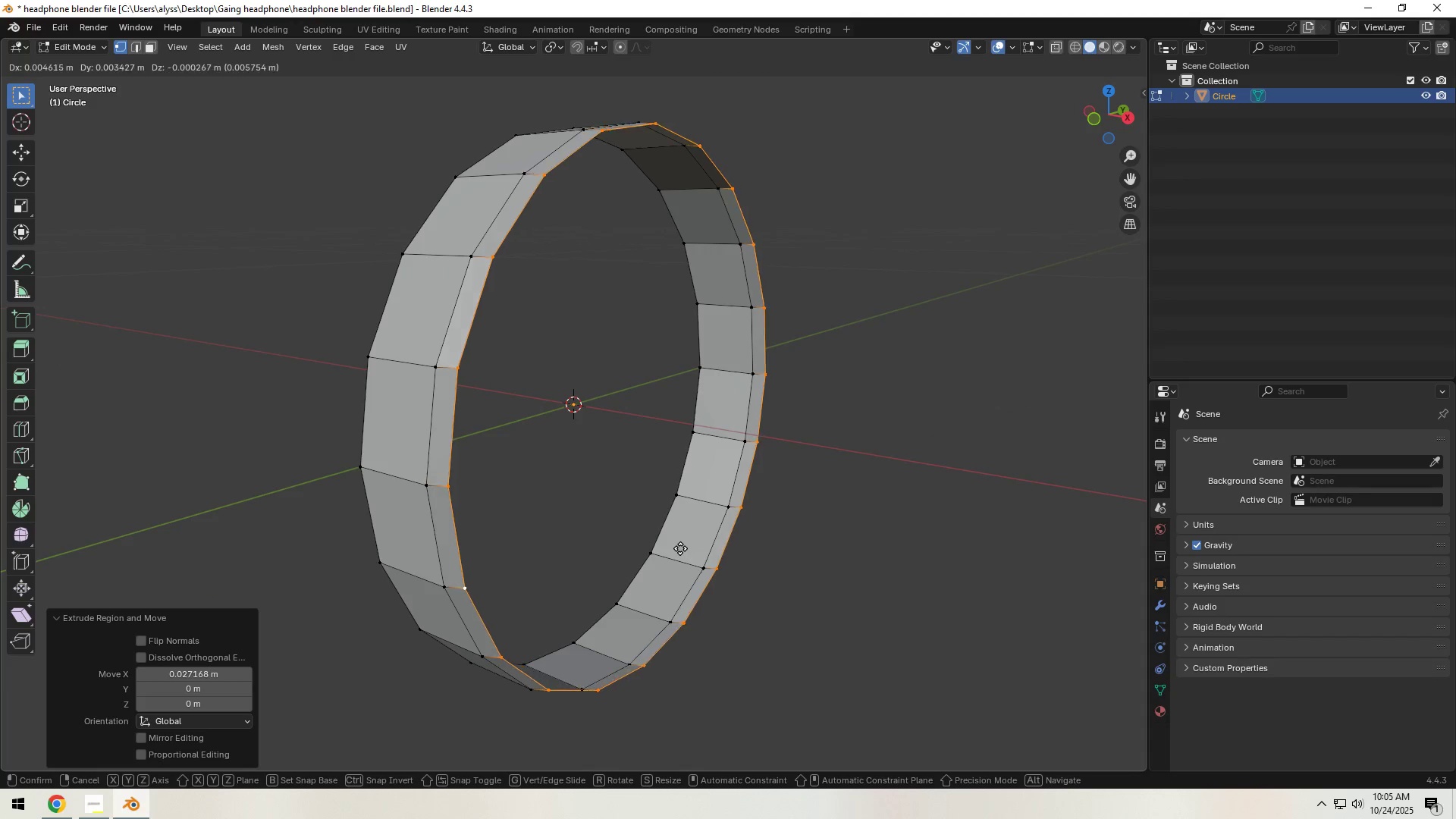 
right_click([680, 548])
 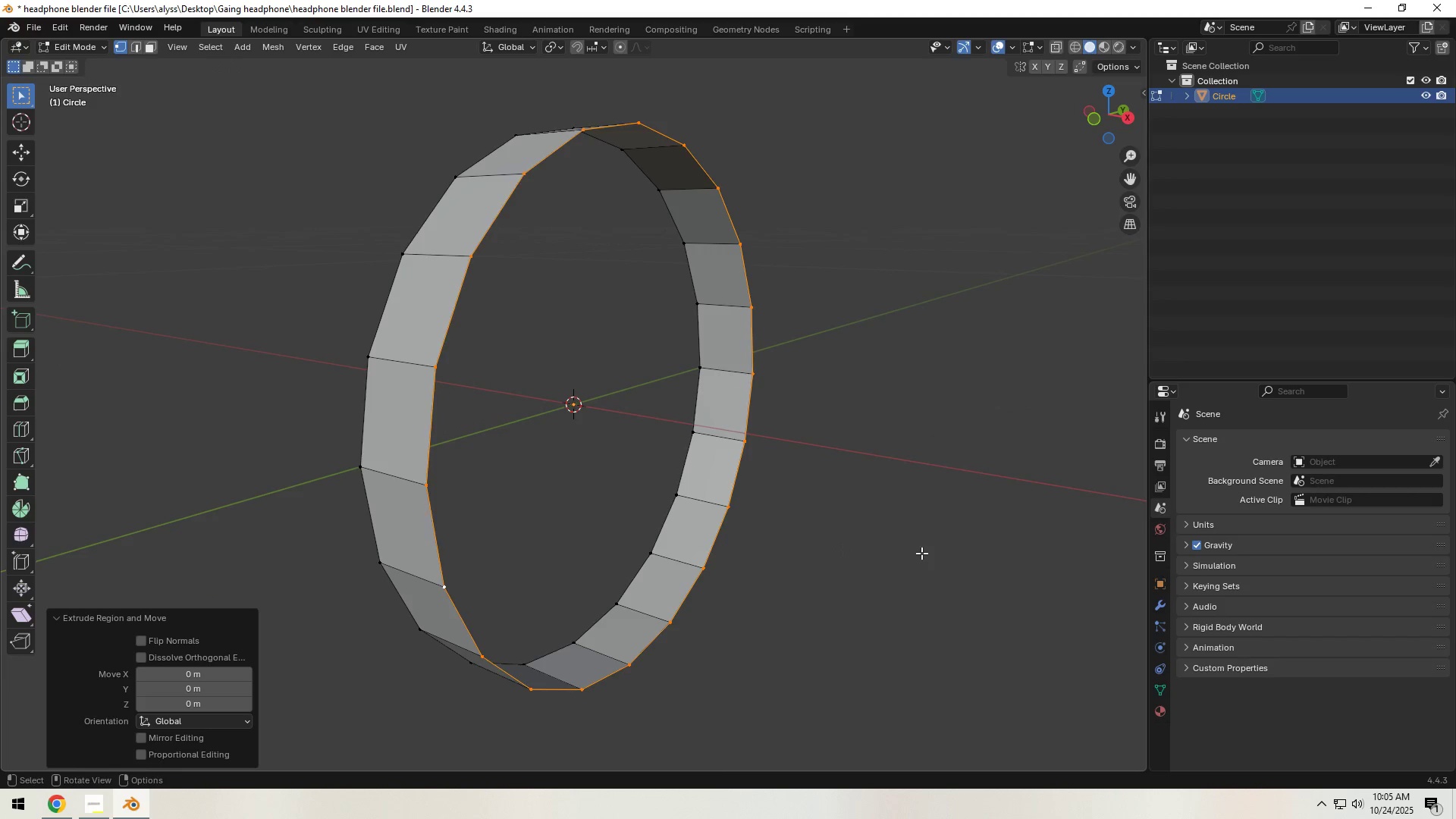 
key(S)
 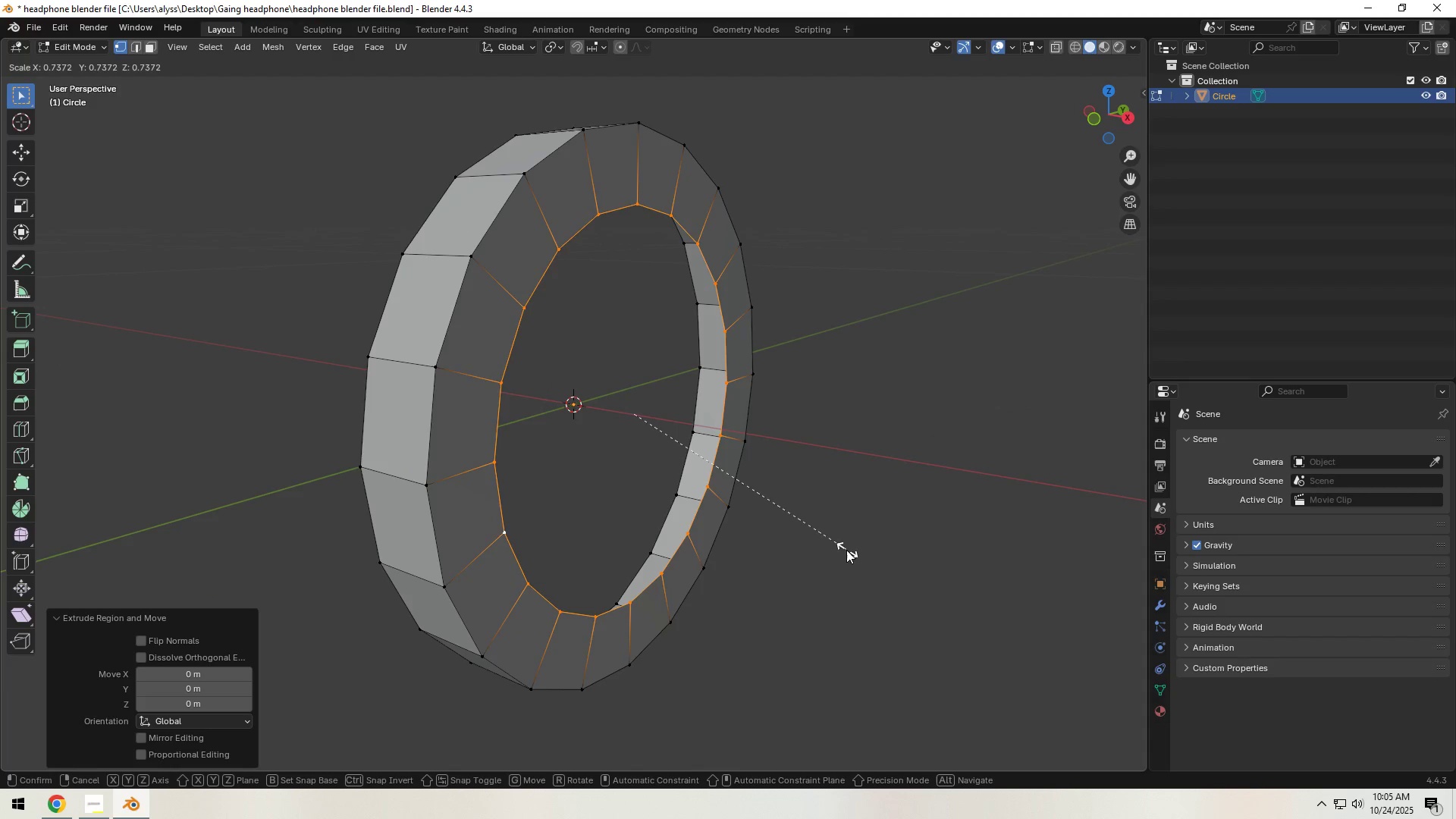 
left_click([844, 550])
 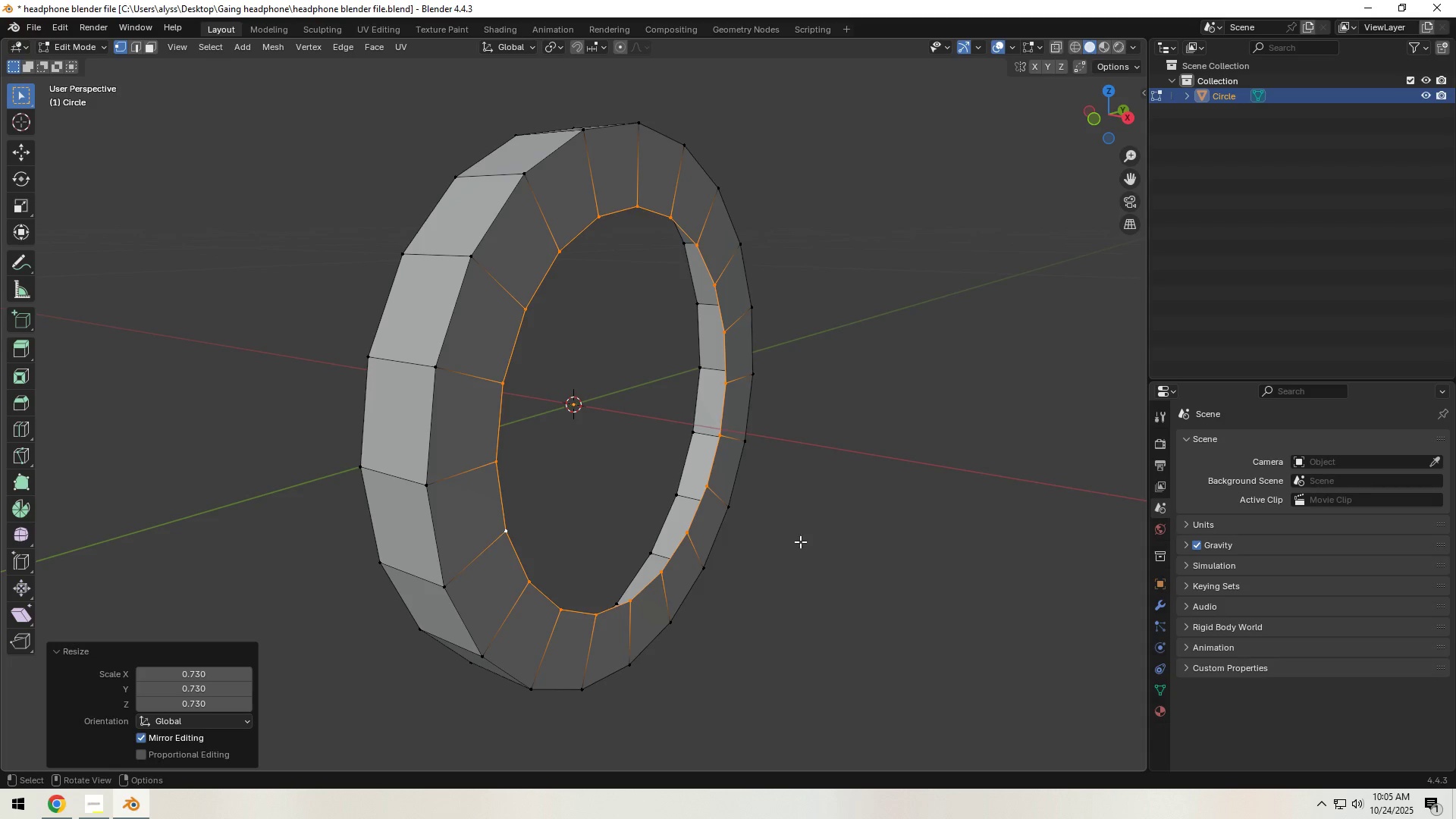 
key(Tab)
key(Tab)
type(gx)
 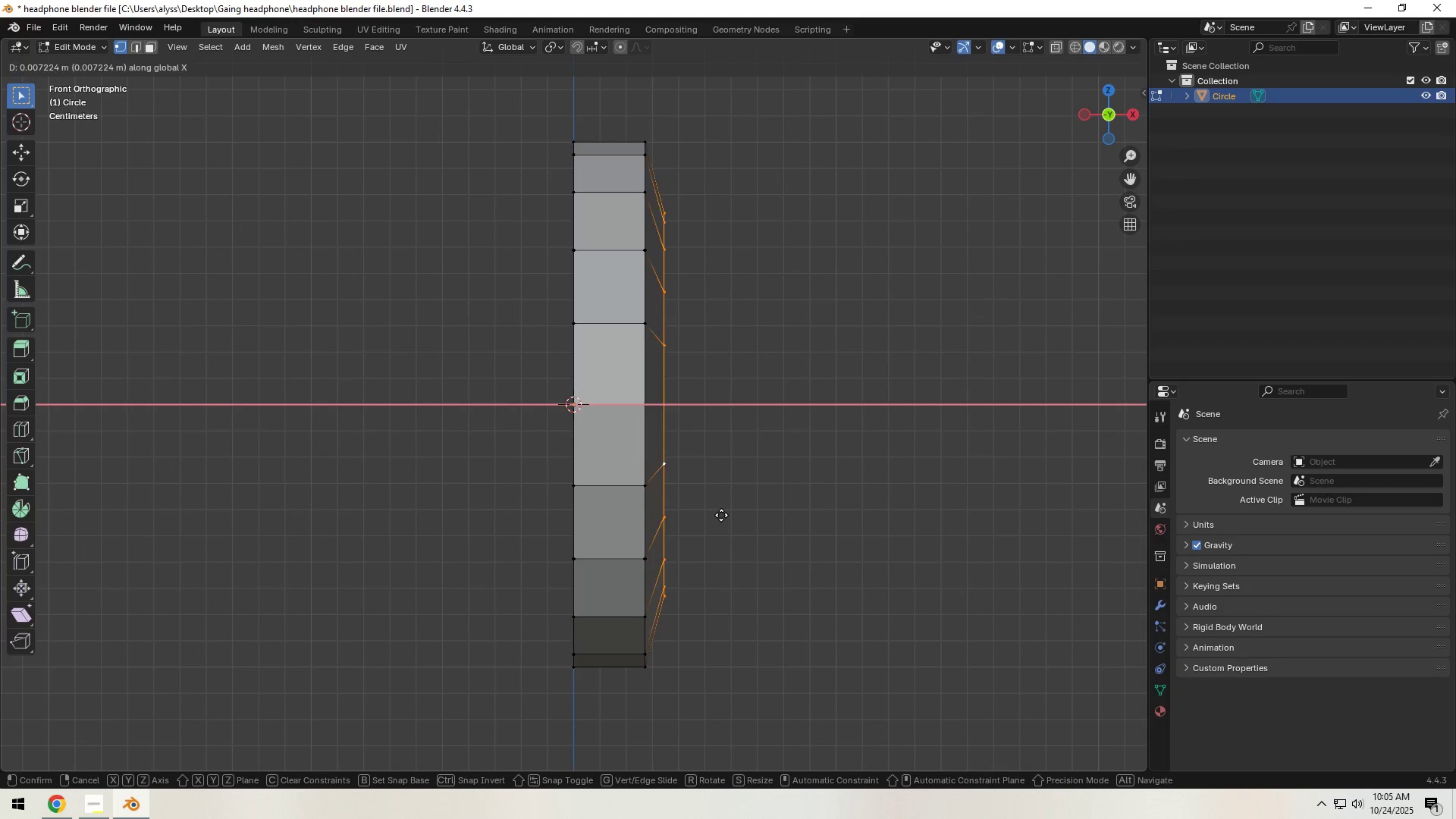 
hold_key(key=Backquote, duration=0.86)
 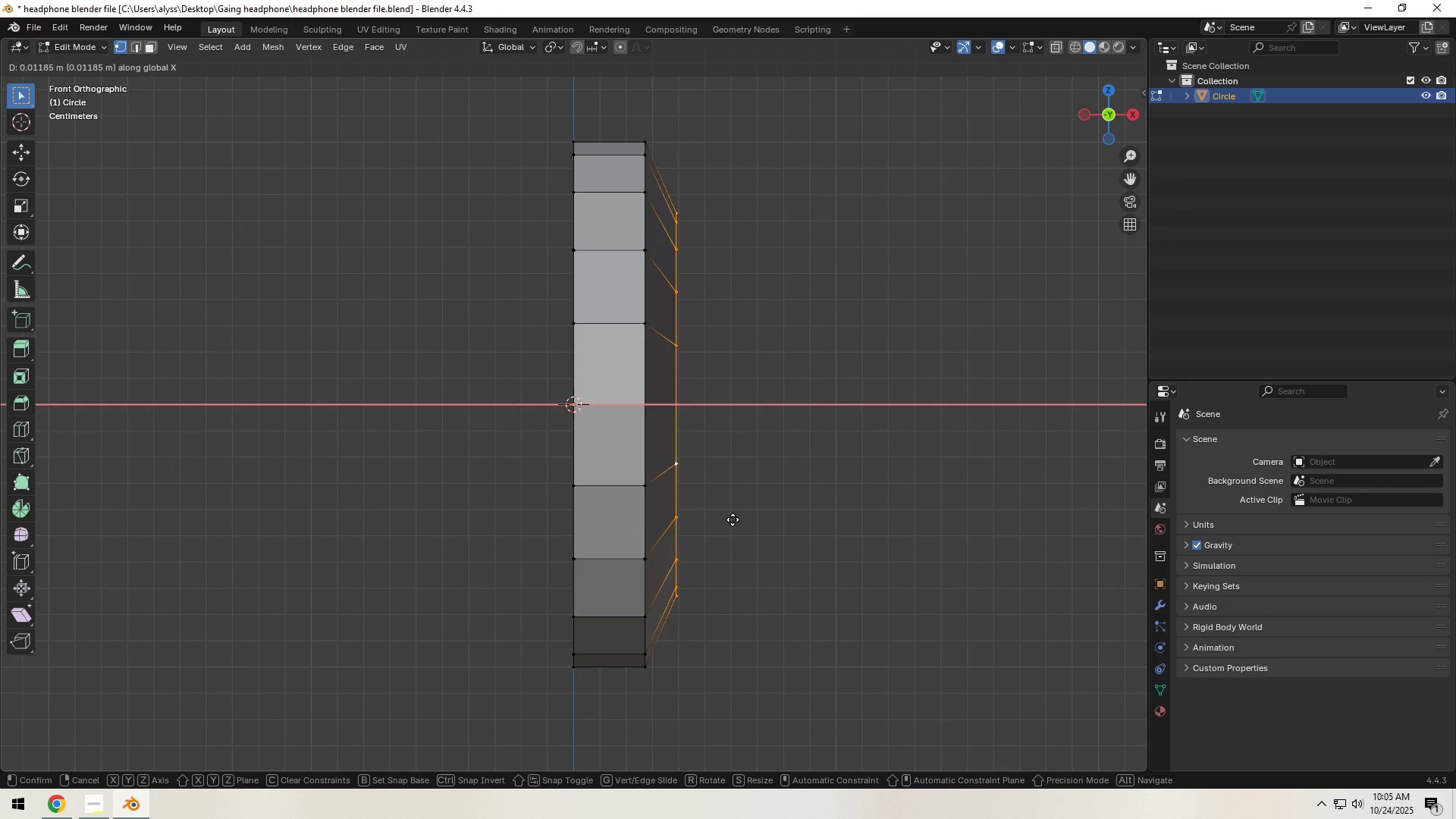 
left_click([735, 520])
 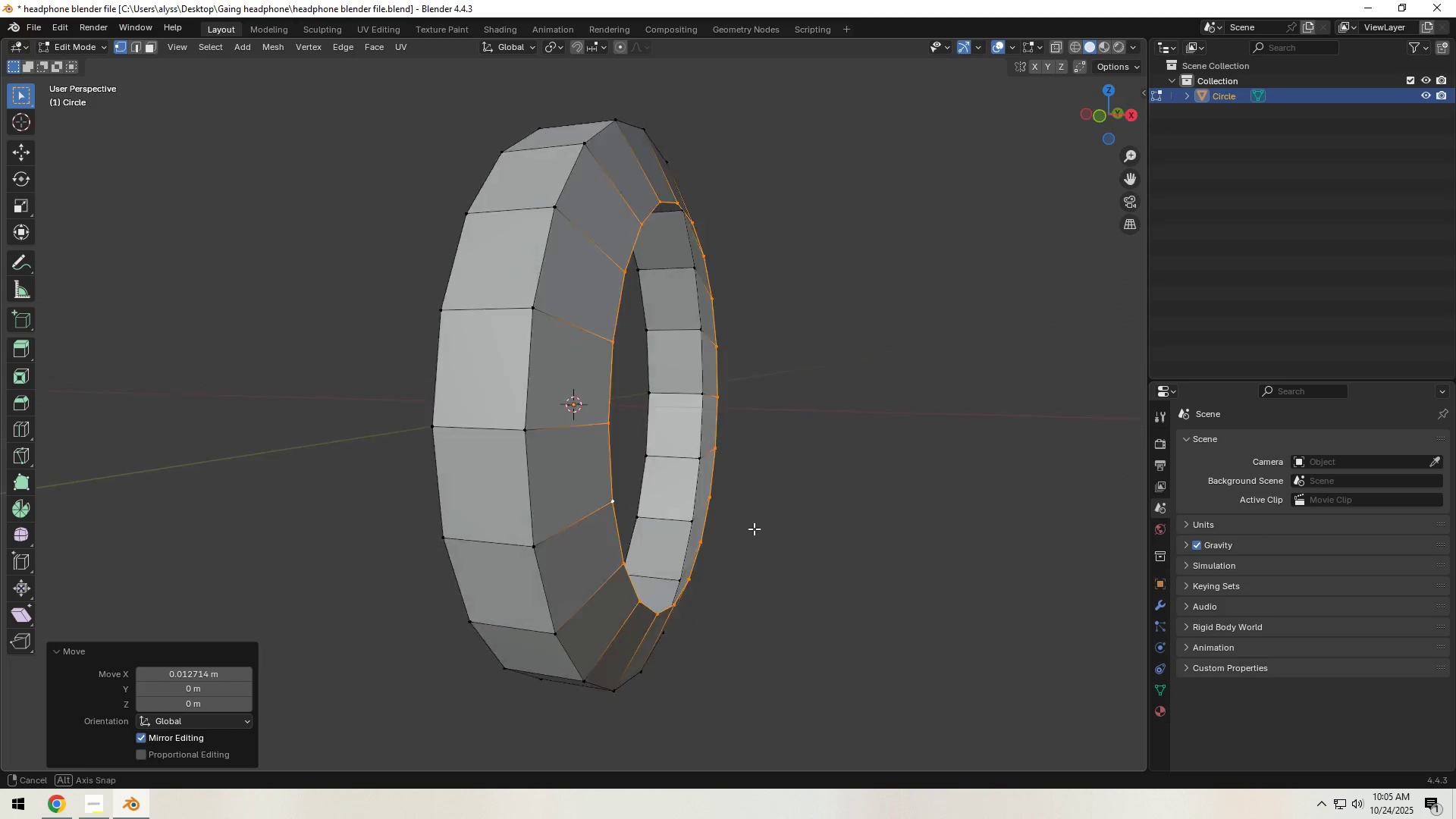 
wait(5.55)
 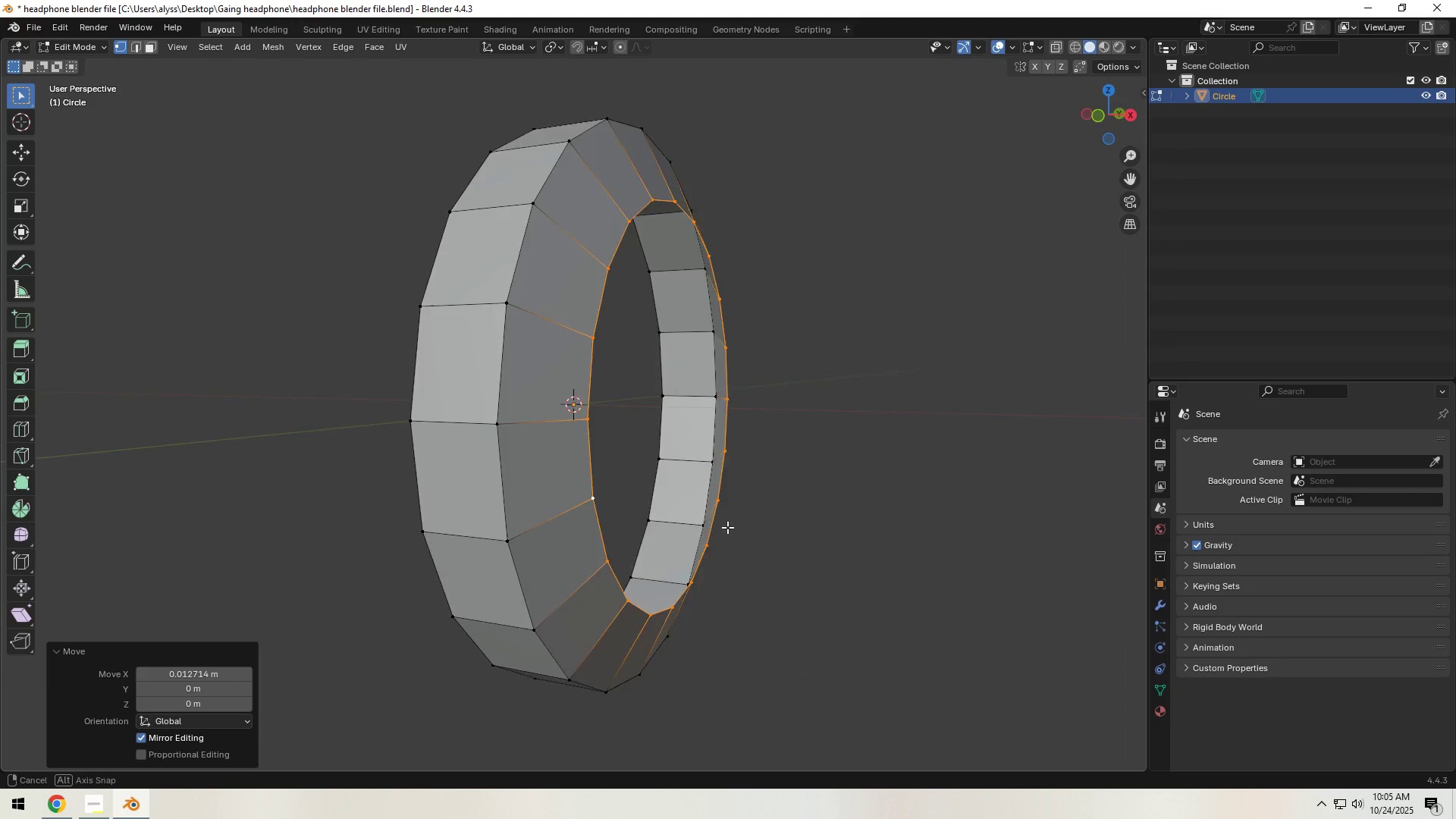 
hold_key(key=AltLeft, duration=0.54)
left_click([692, 500])
 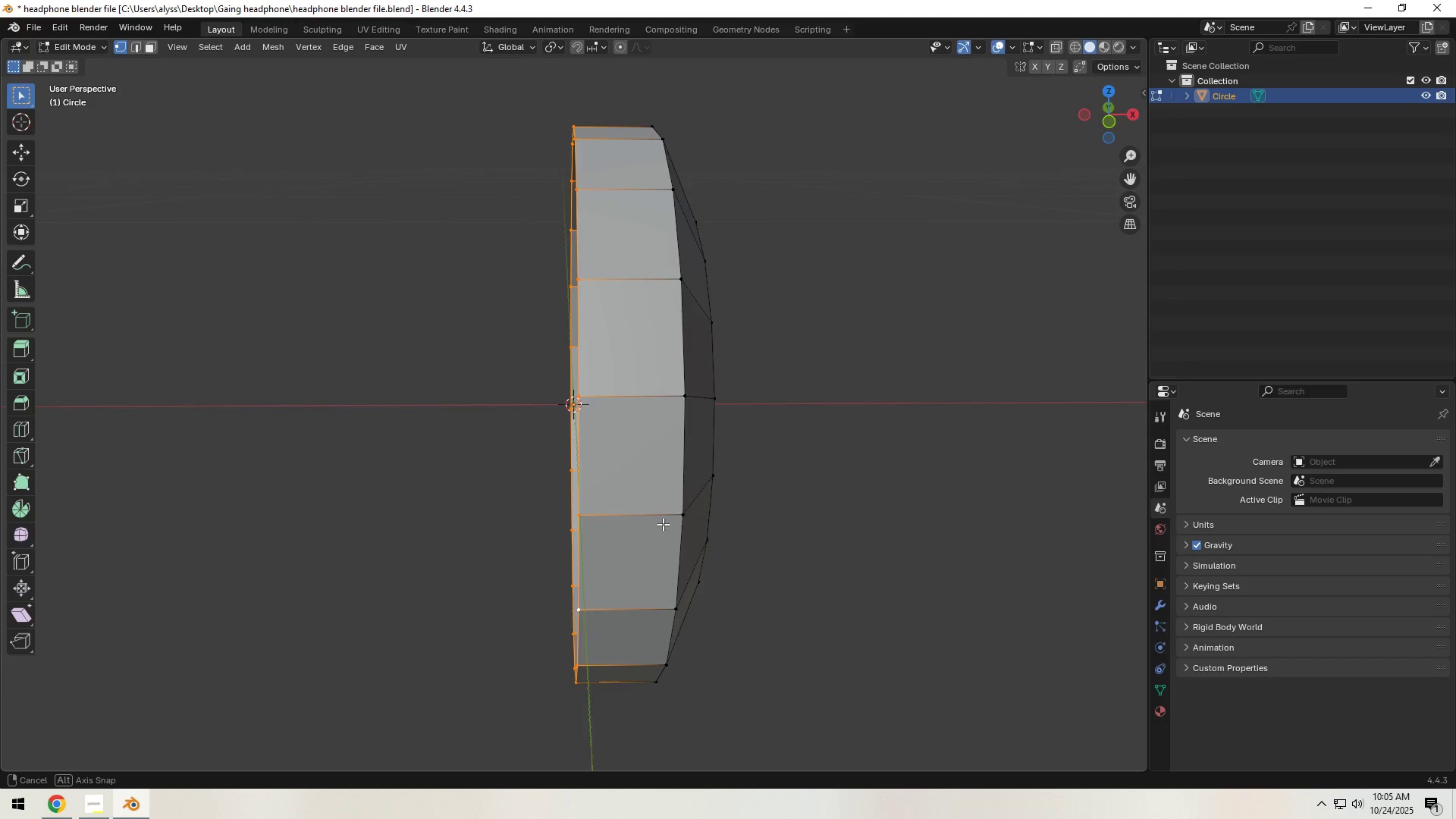 
type(ex)
 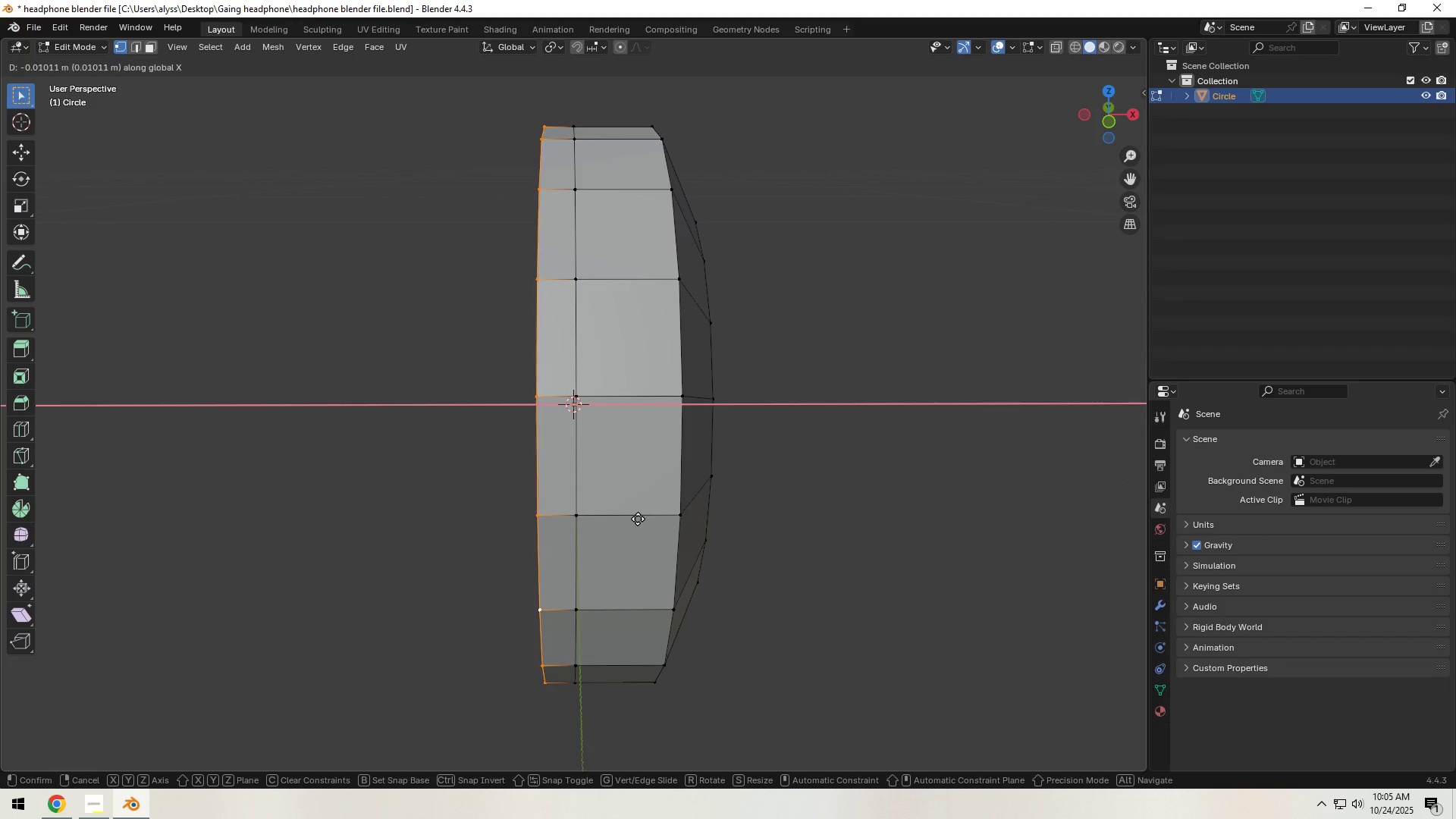 
left_click([638, 519])
 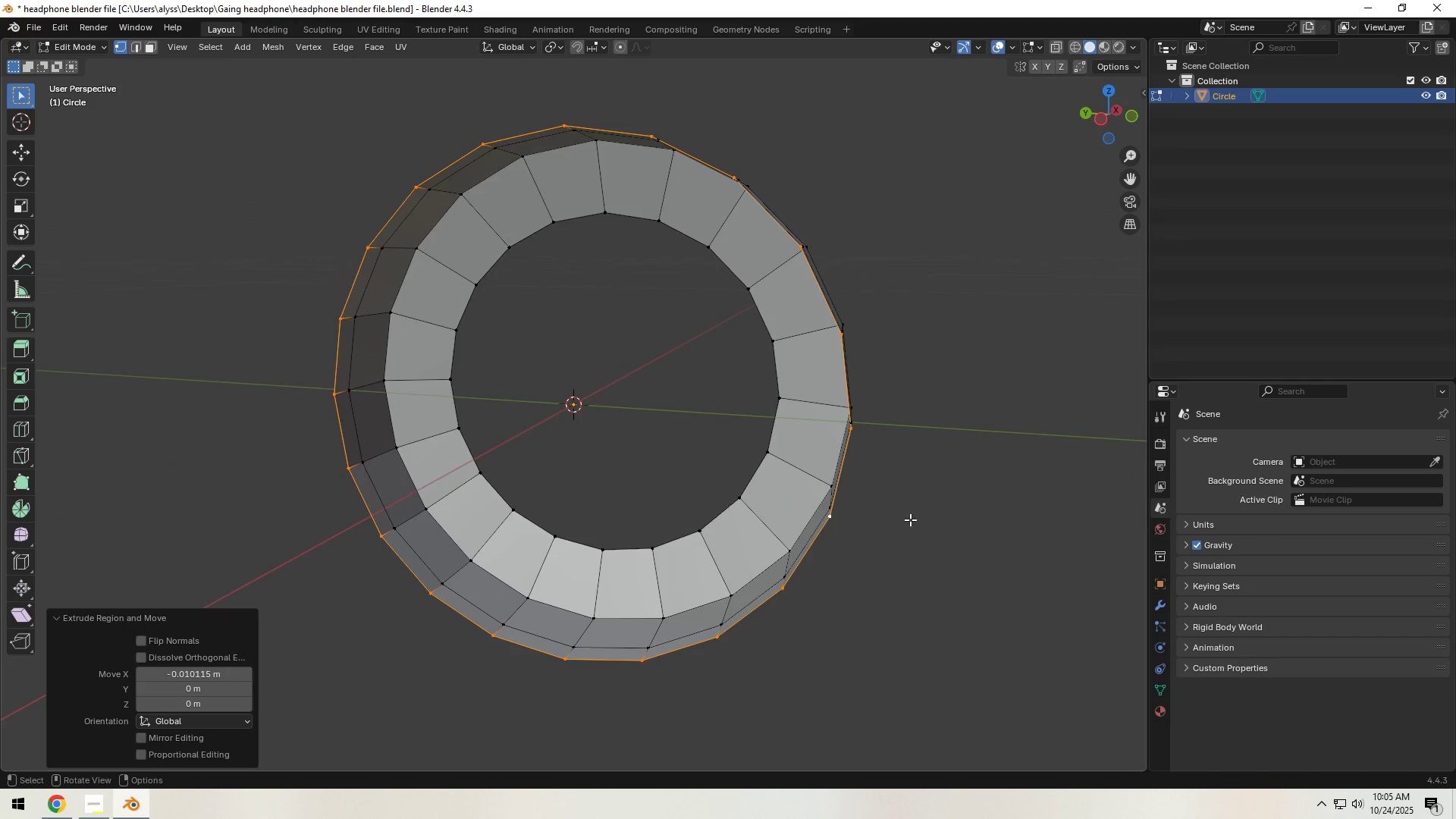 
key(E)
 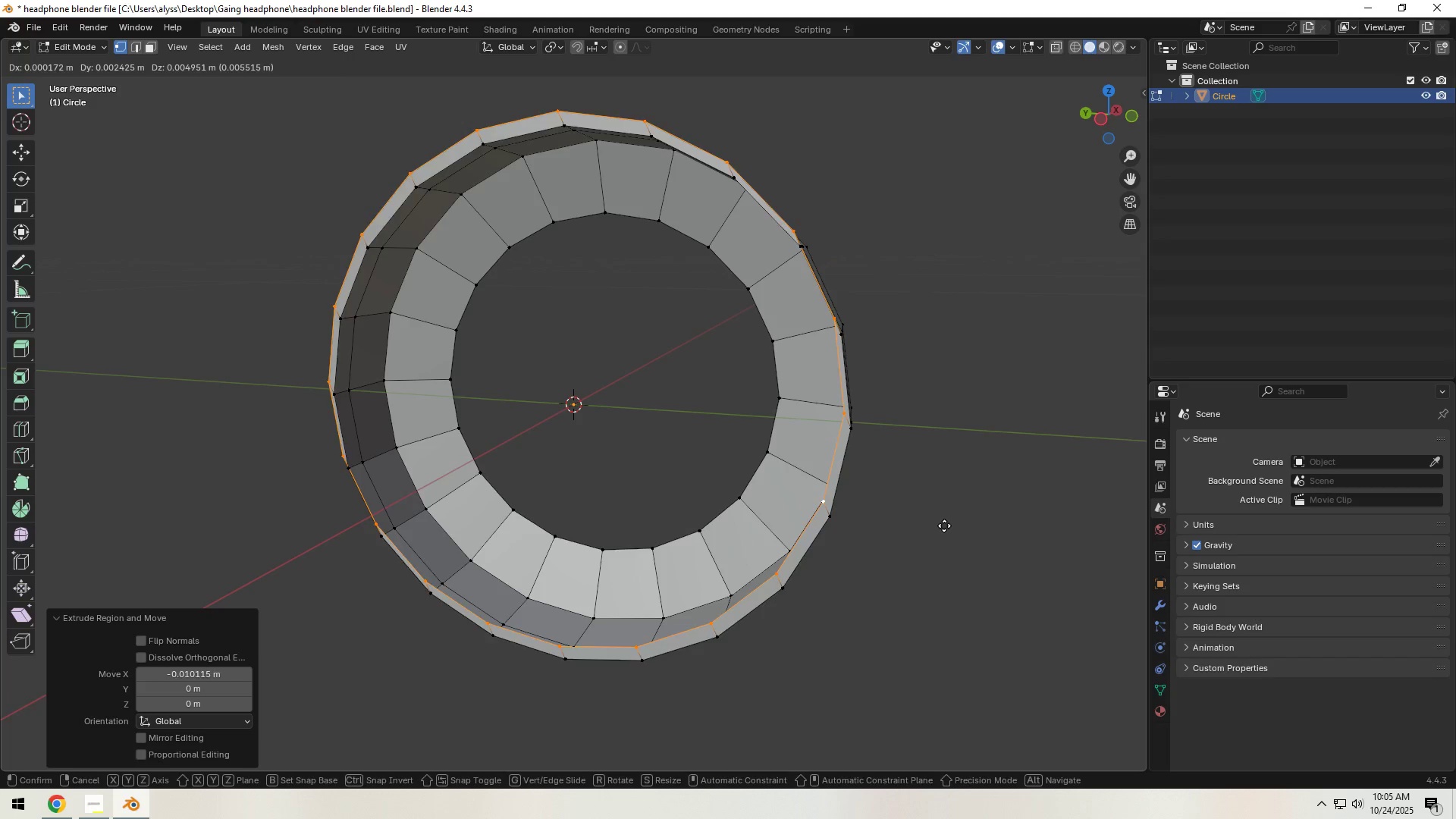 
right_click([944, 526])
 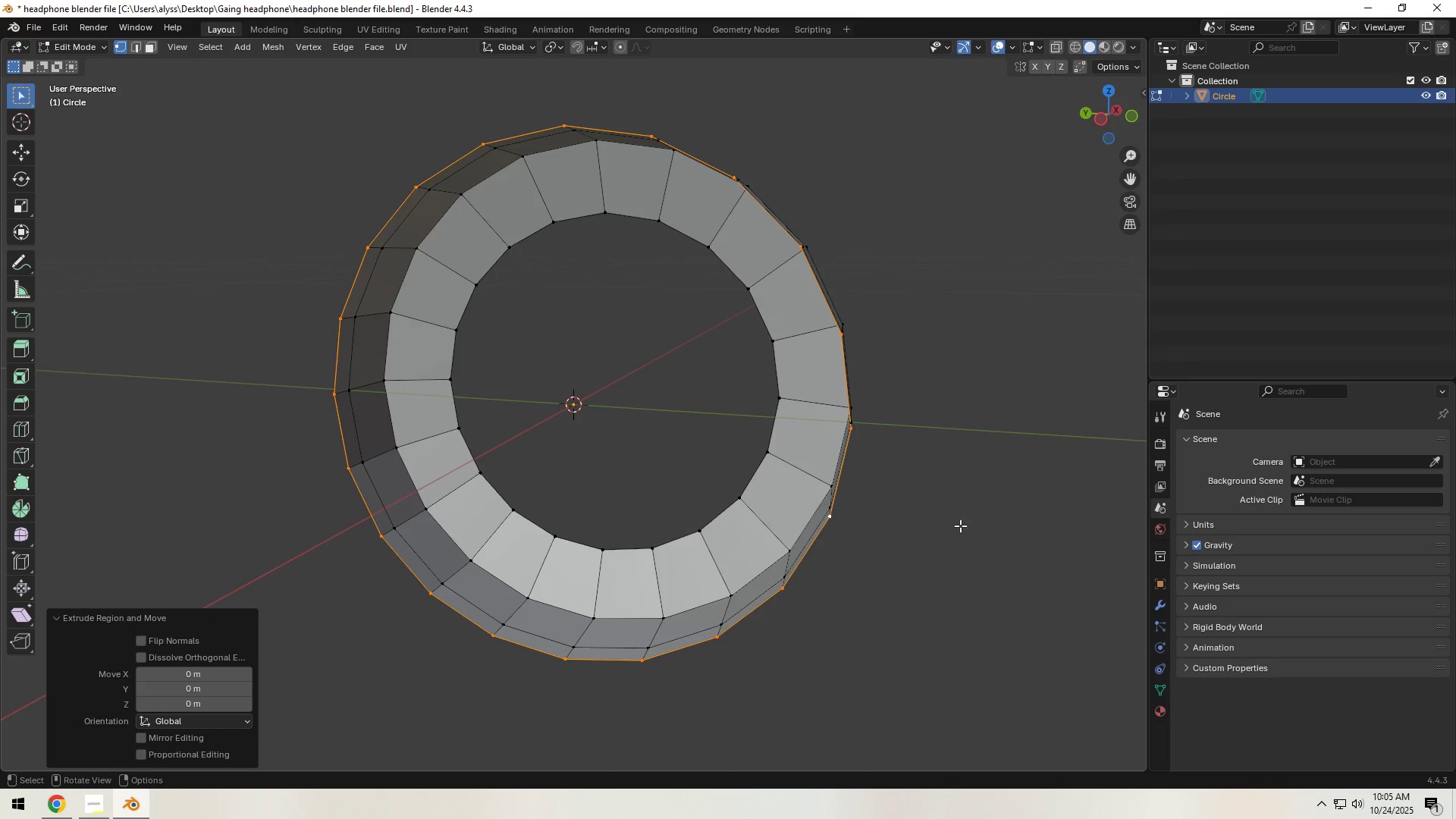 
key(S)
 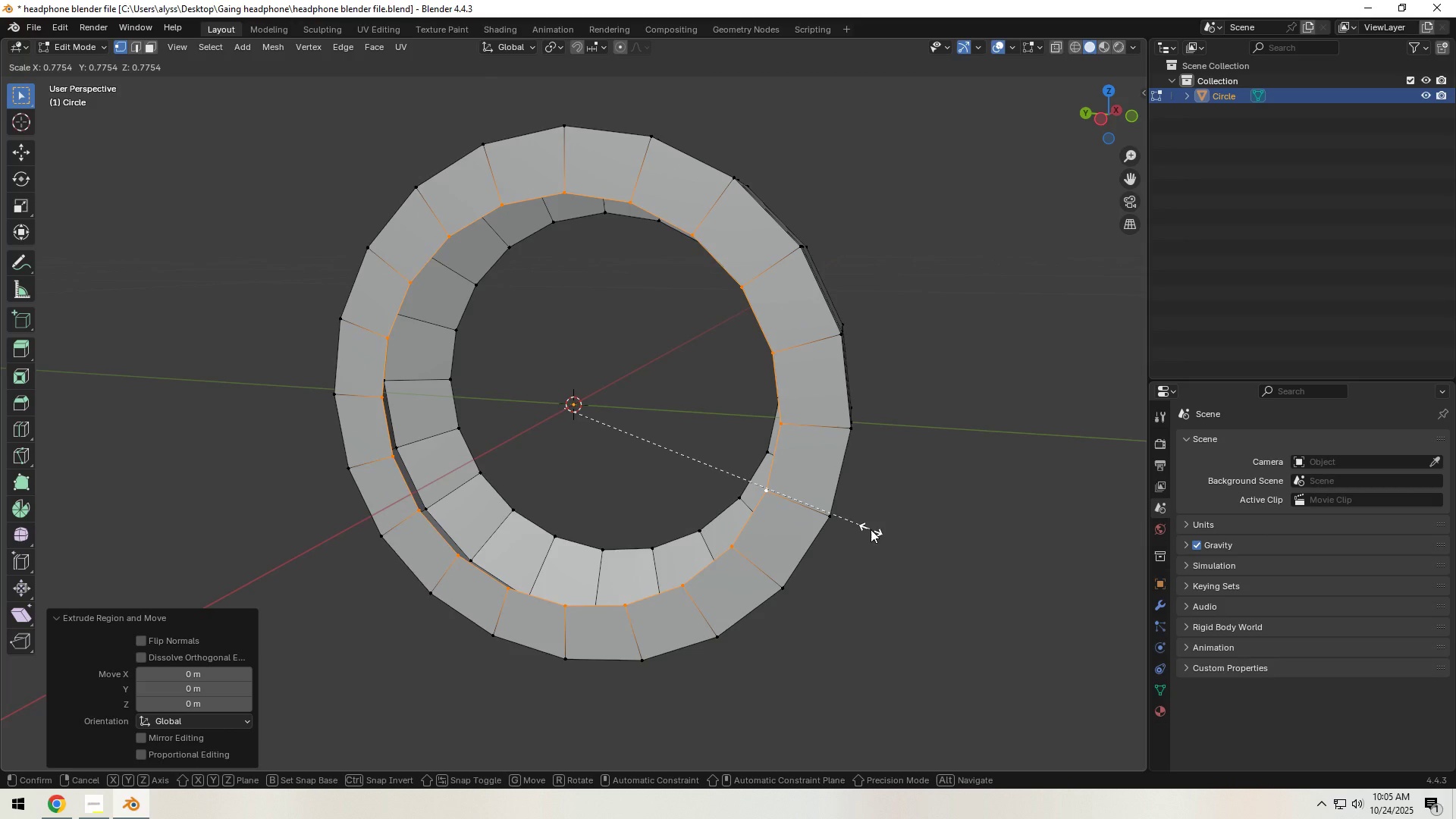 
double_click([934, 528])
 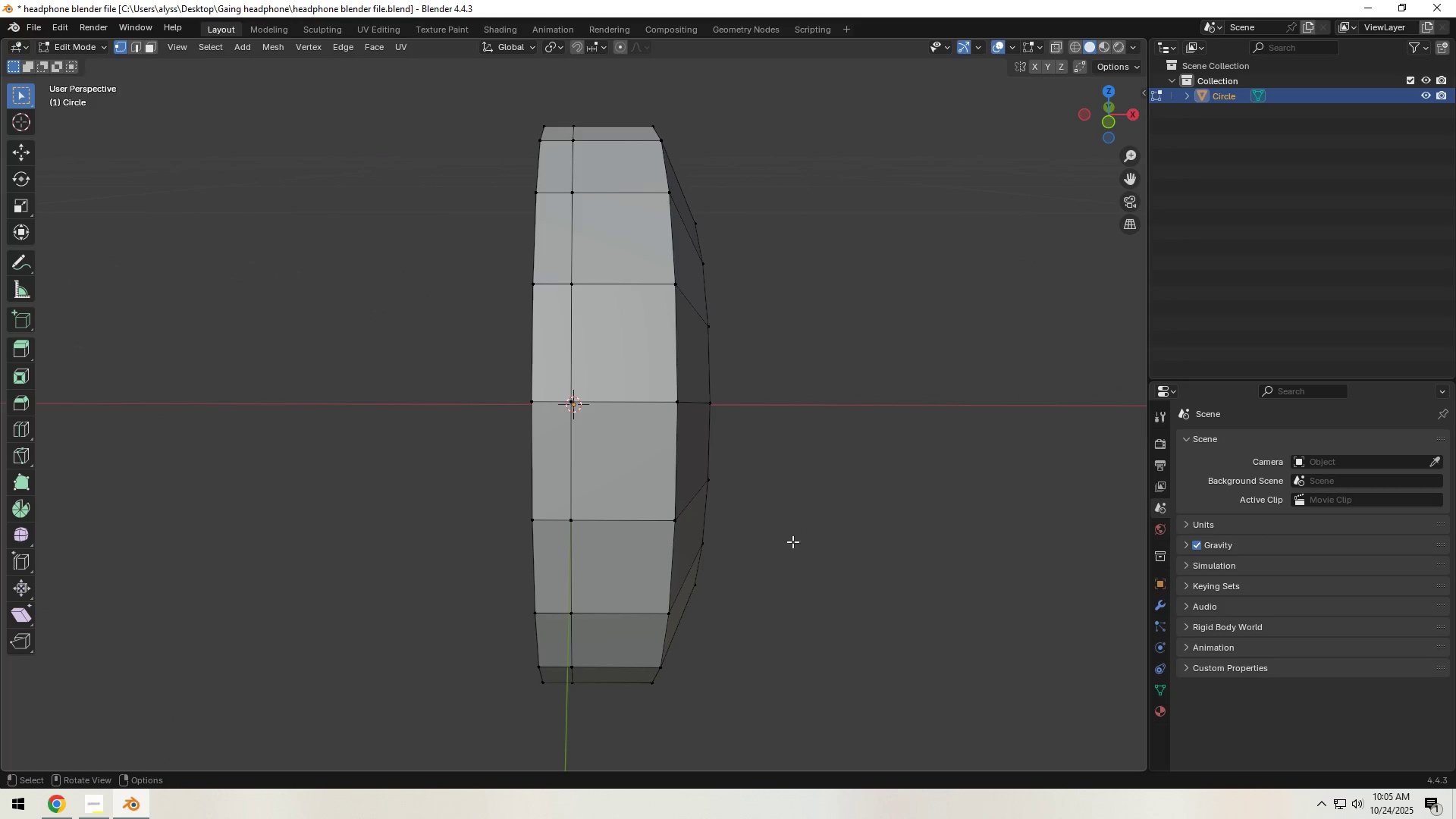 
scroll: coordinate [626, 538], scroll_direction: up, amount: 2.0
 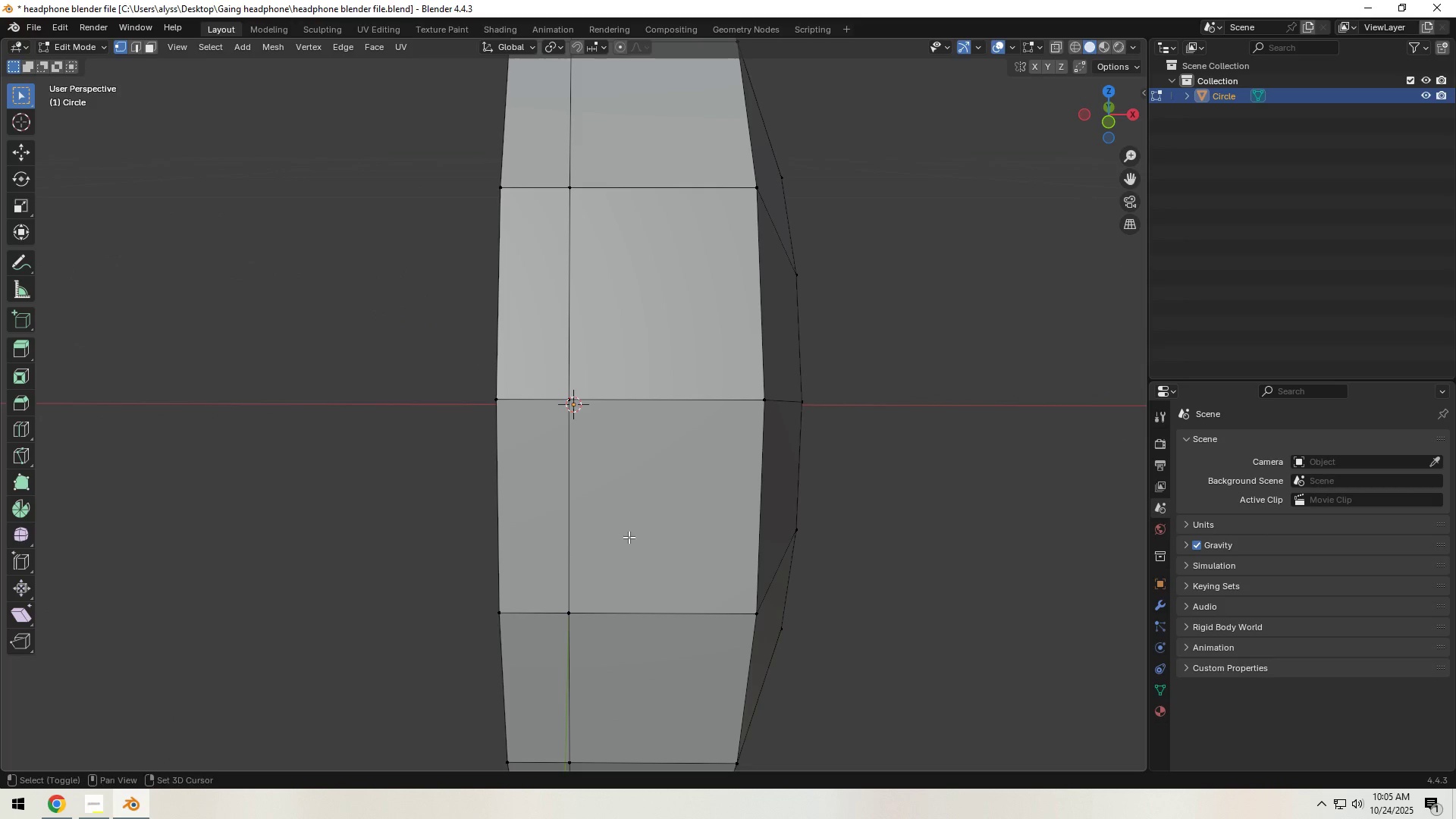 
hold_key(key=ShiftLeft, duration=0.8)
 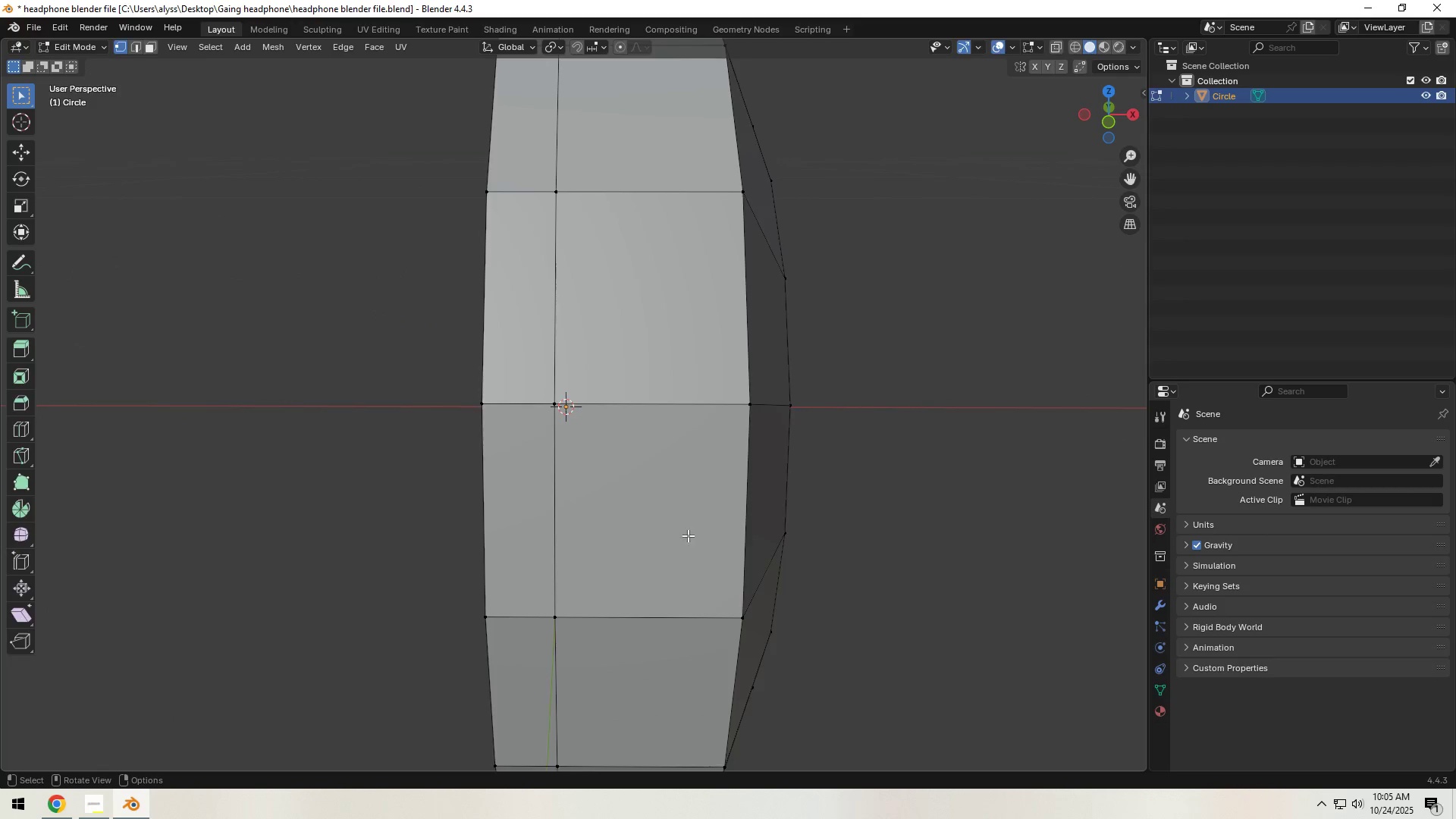 
key(Tab)
 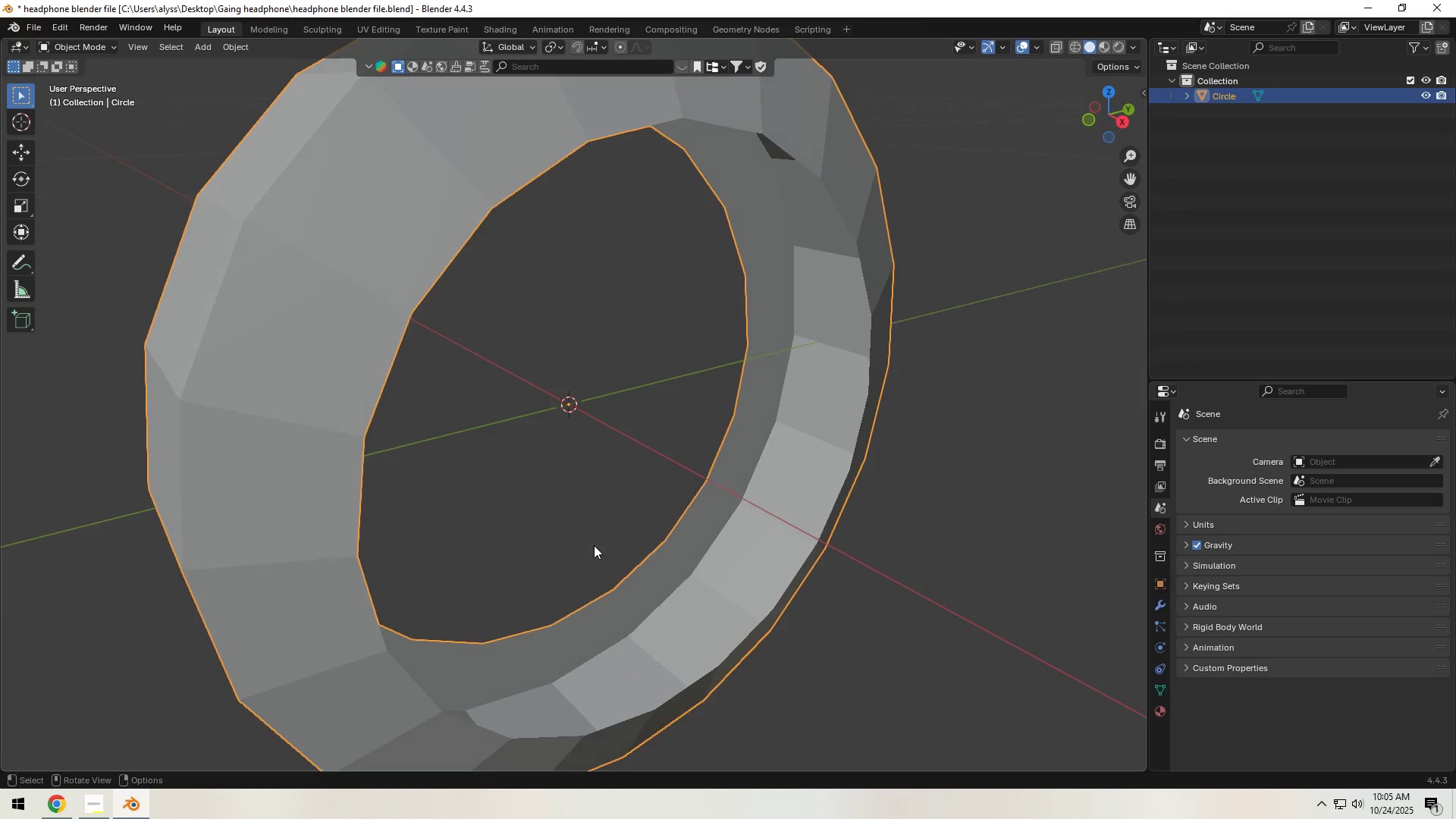 
scroll: coordinate [594, 545], scroll_direction: down, amount: 4.0
 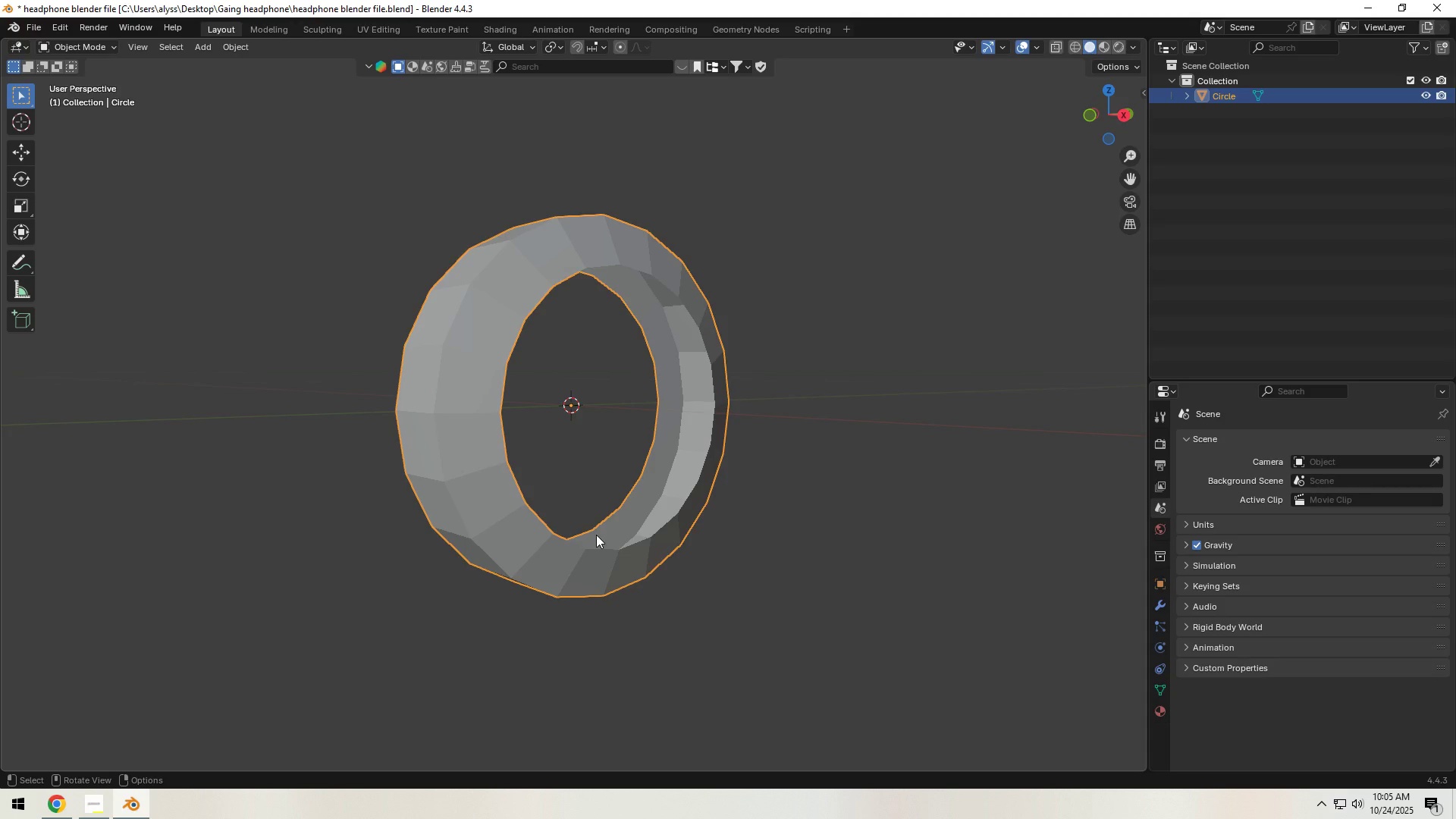 
wait(10.13)
 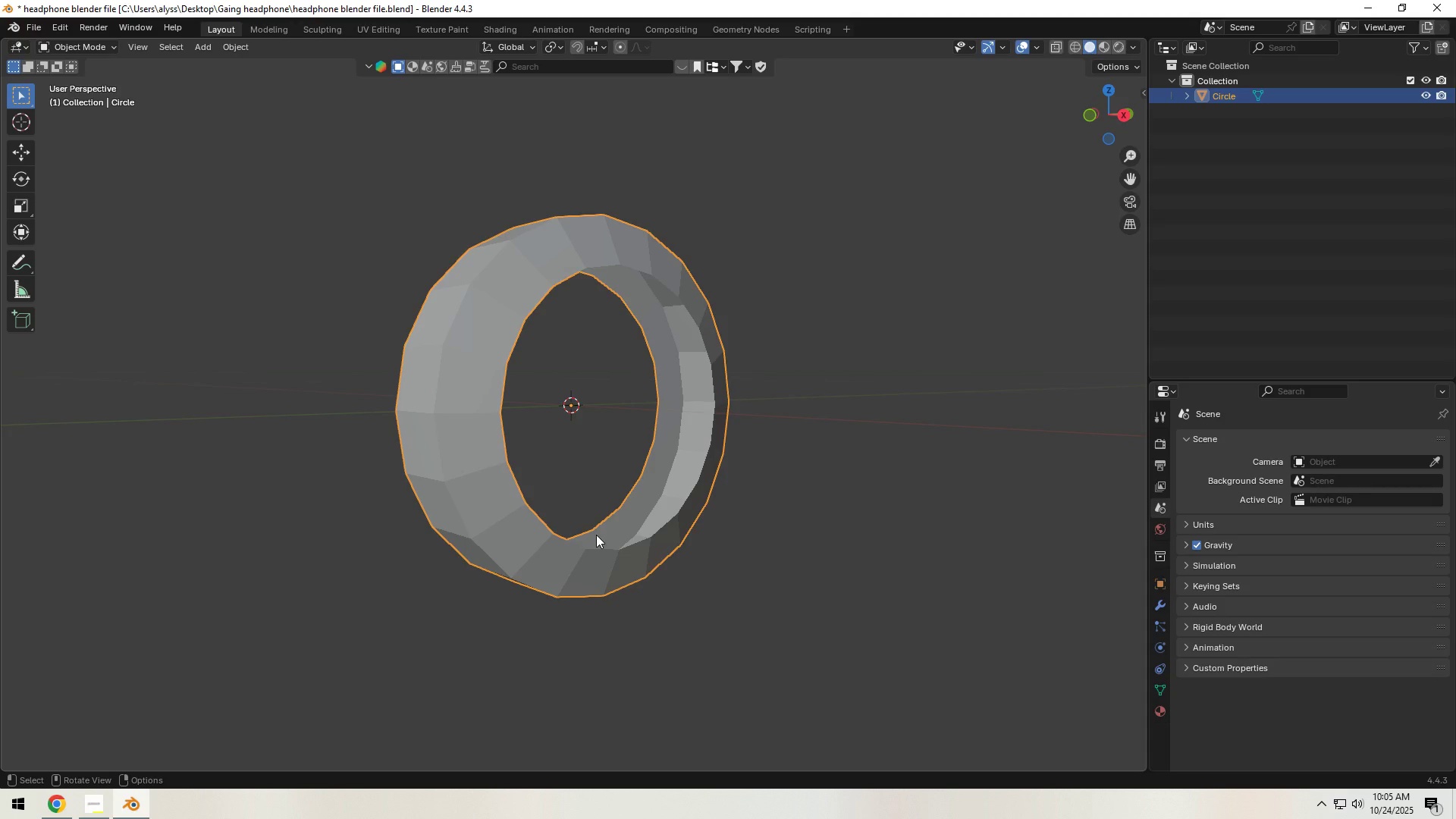 
scroll: coordinate [595, 545], scroll_direction: down, amount: 1.0
 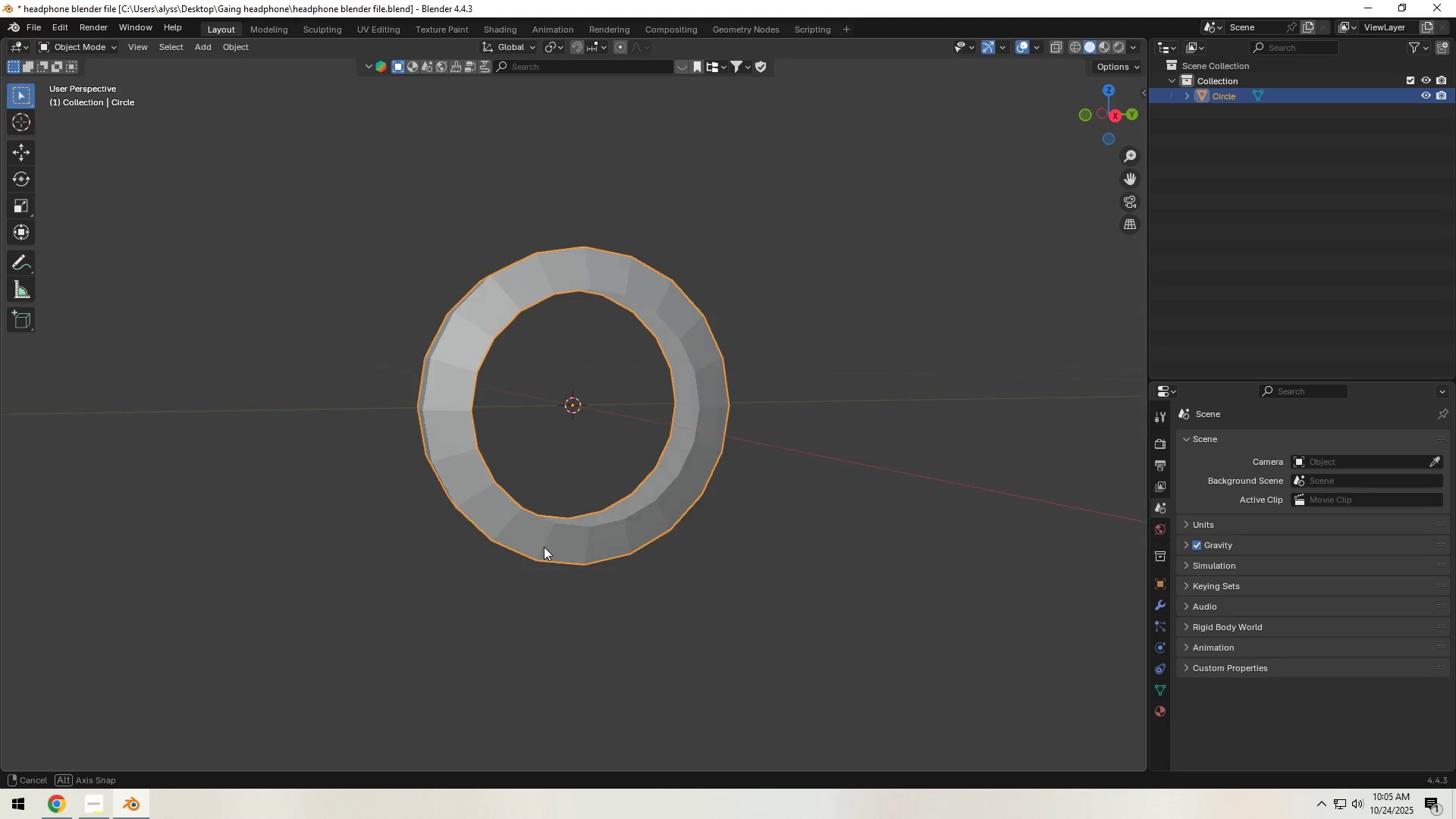 
scroll: coordinate [544, 547], scroll_direction: up, amount: 2.0
 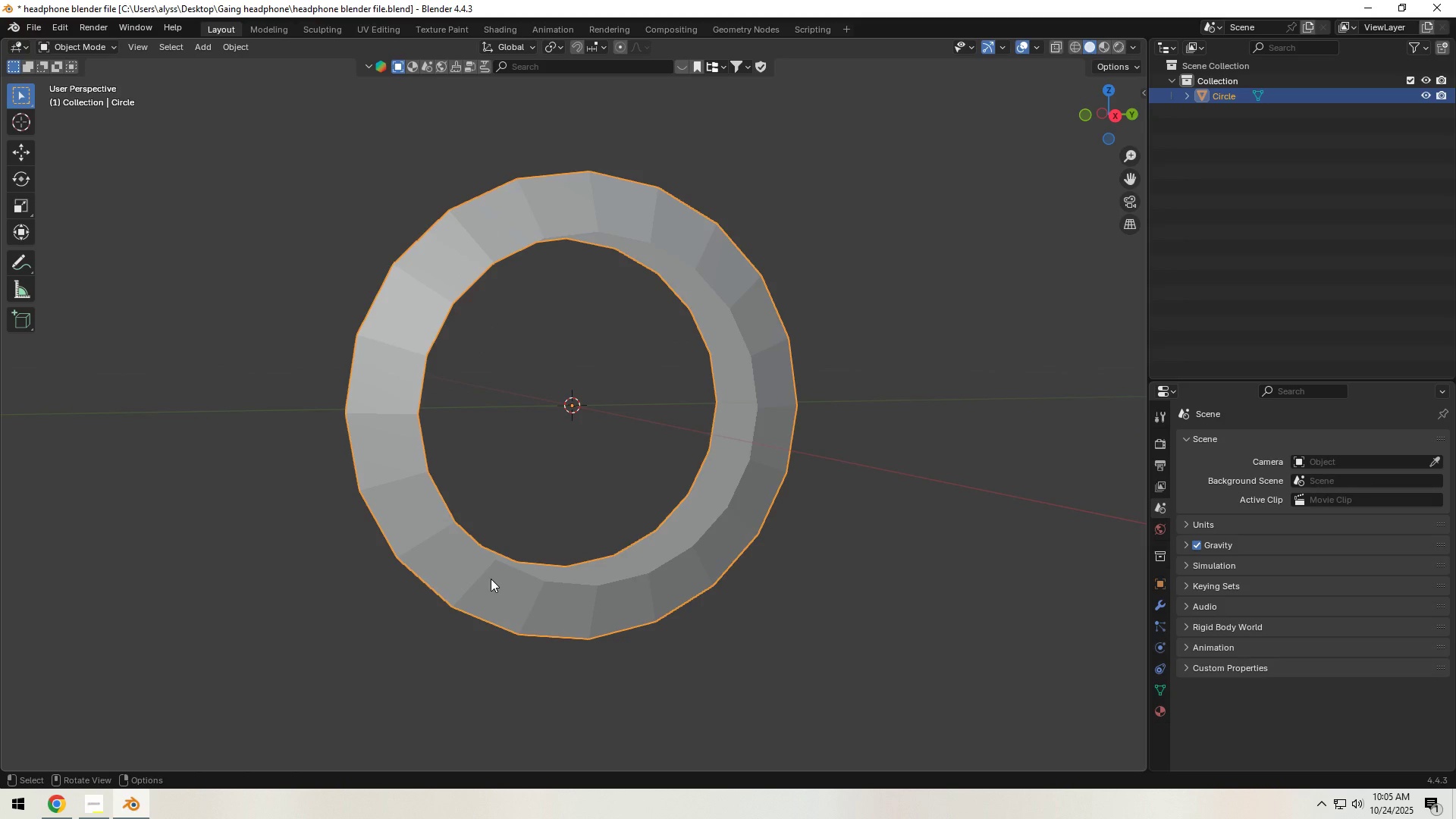 
left_click([491, 579])
 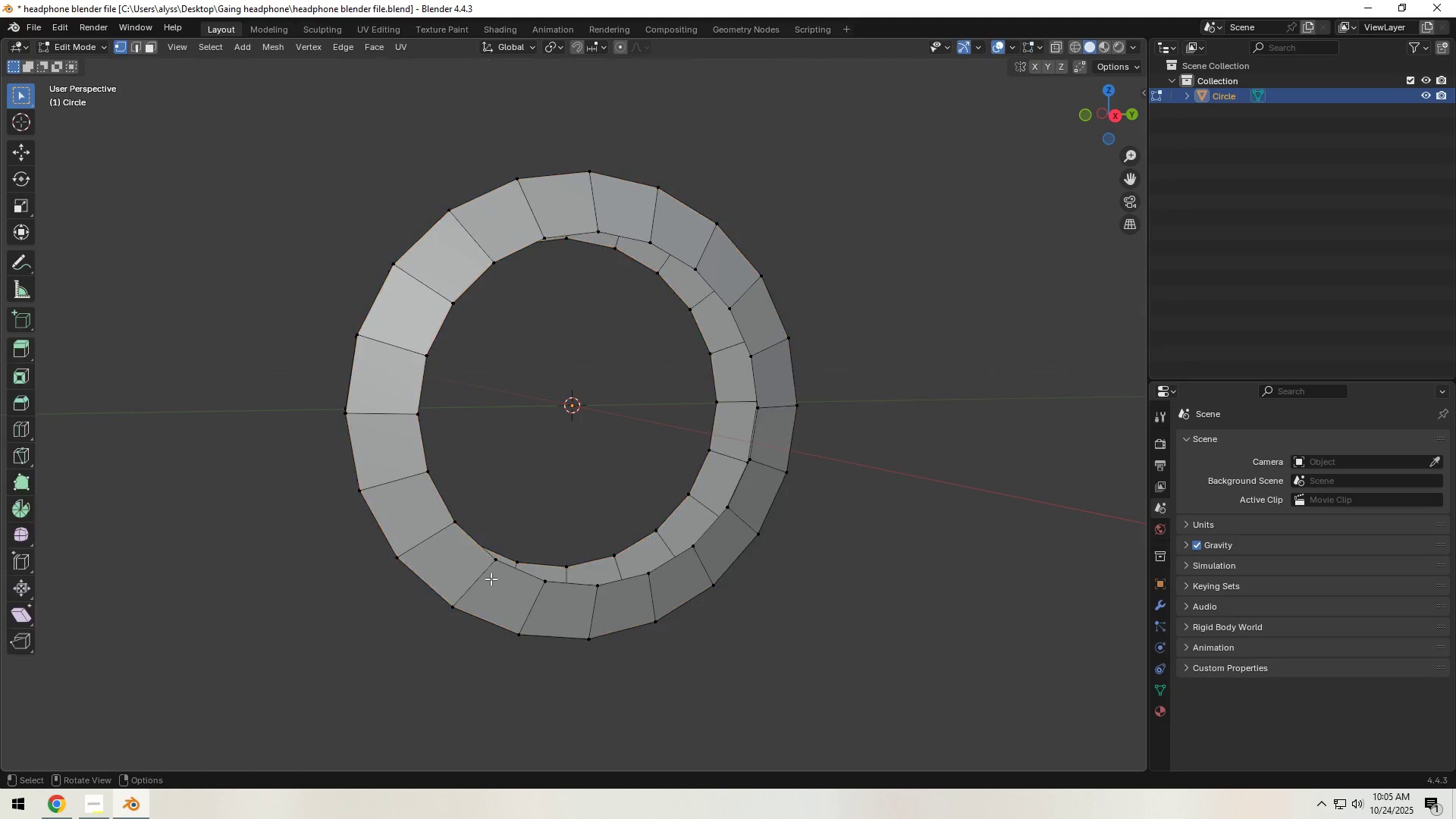 
key(Tab)
 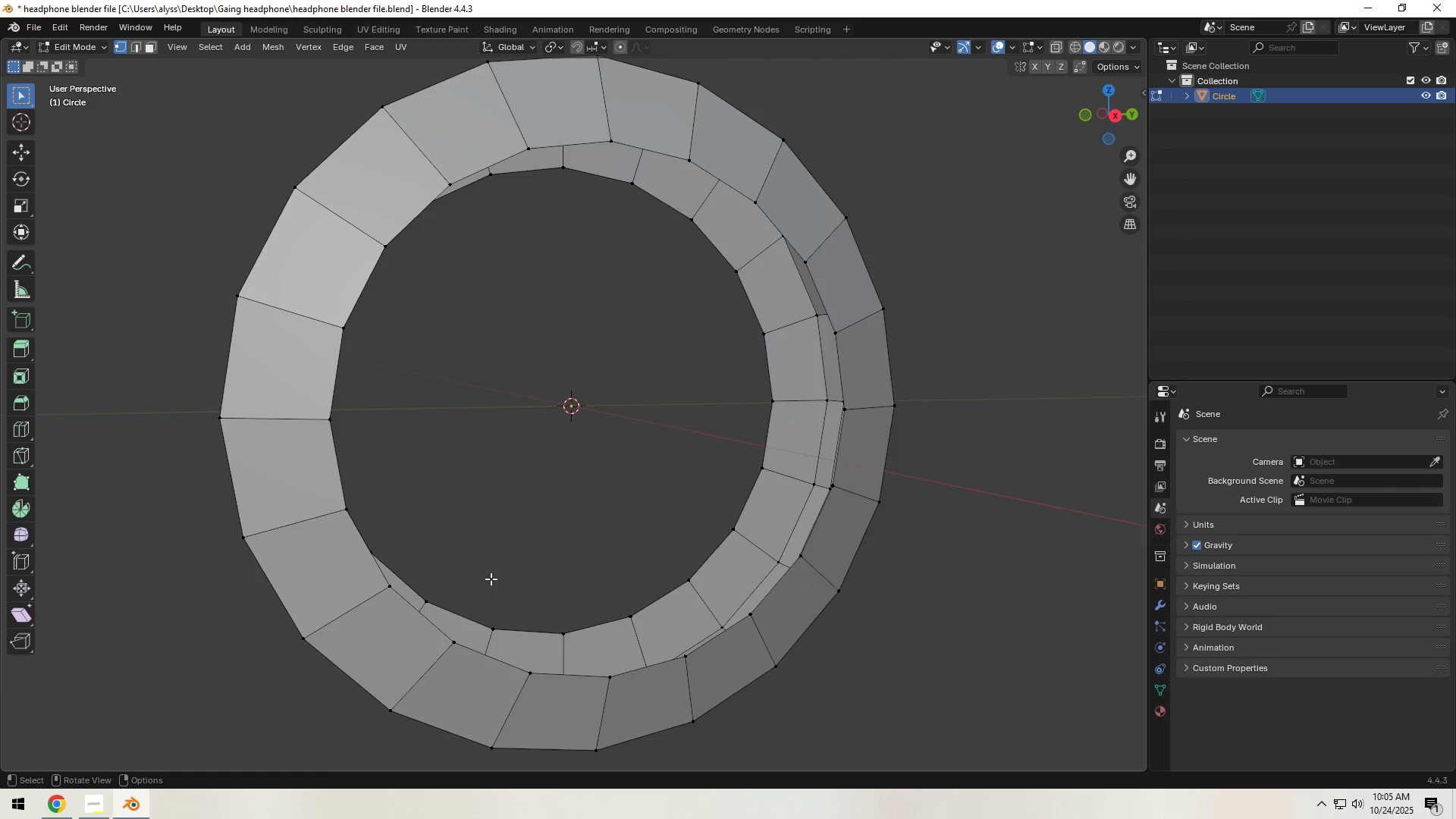 
scroll: coordinate [491, 579], scroll_direction: up, amount: 2.0
 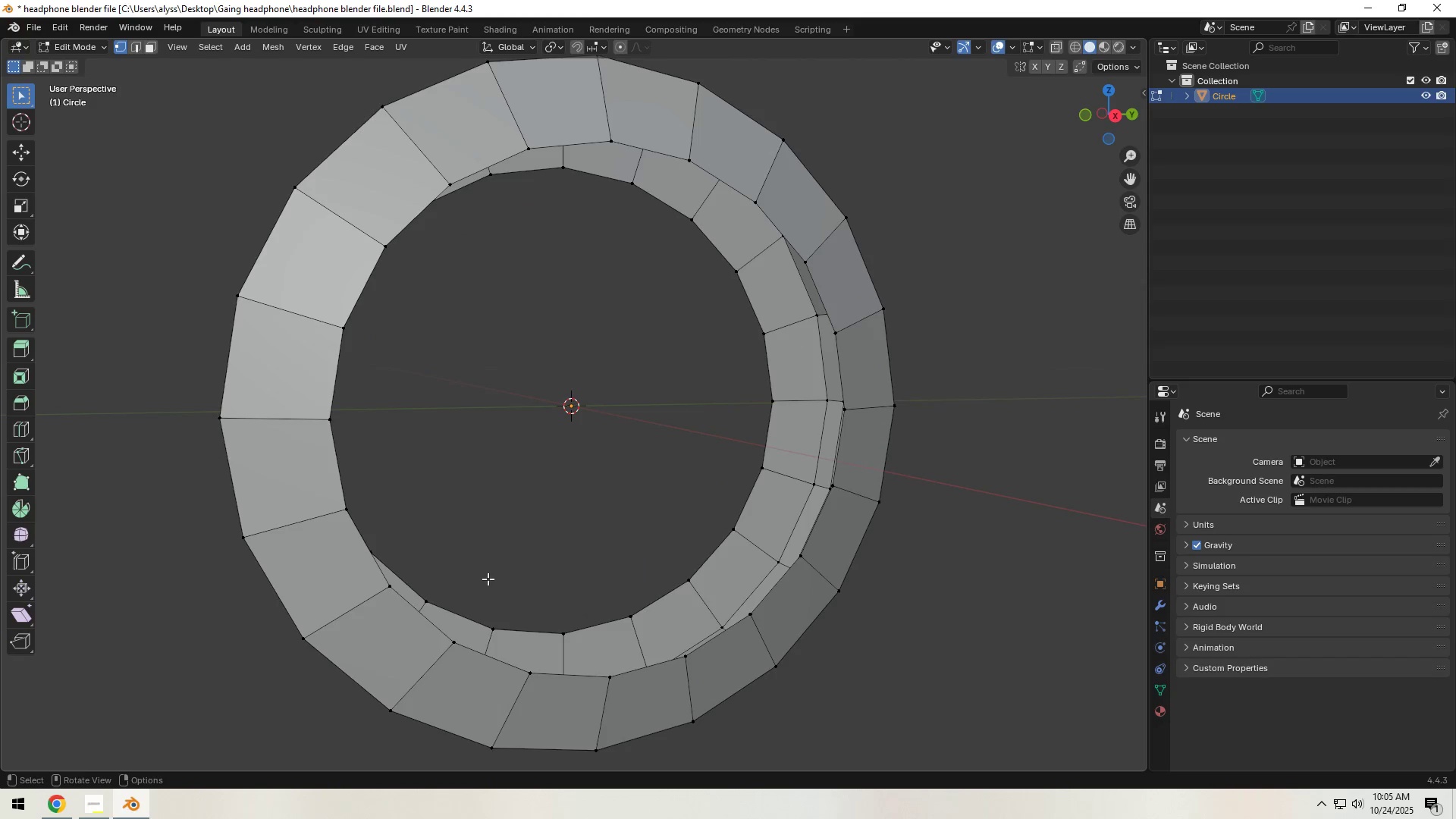 
hold_key(key=ShiftLeft, duration=0.38)
 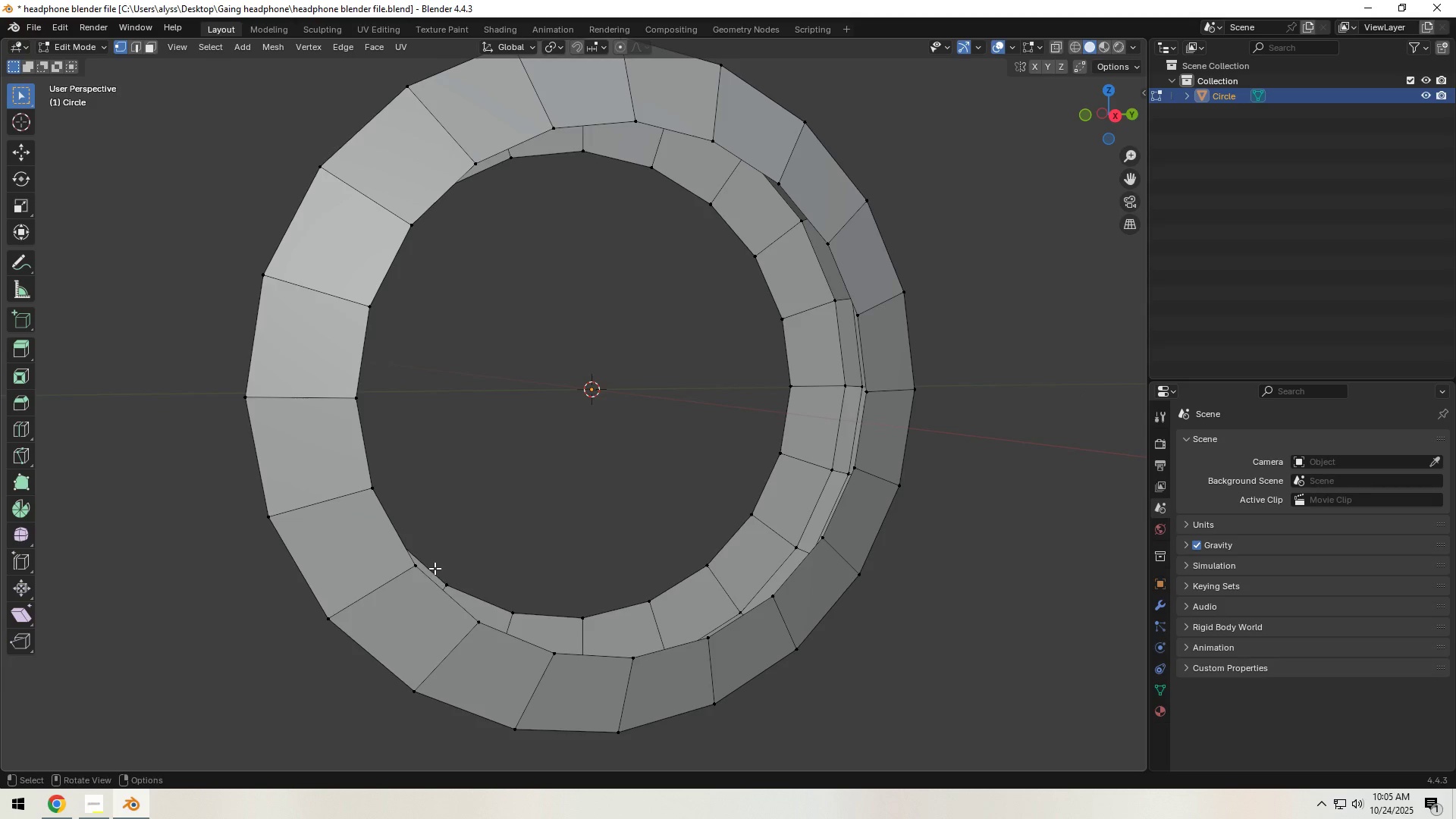 
hold_key(key=AltLeft, duration=0.38)
left_click([428, 579])
 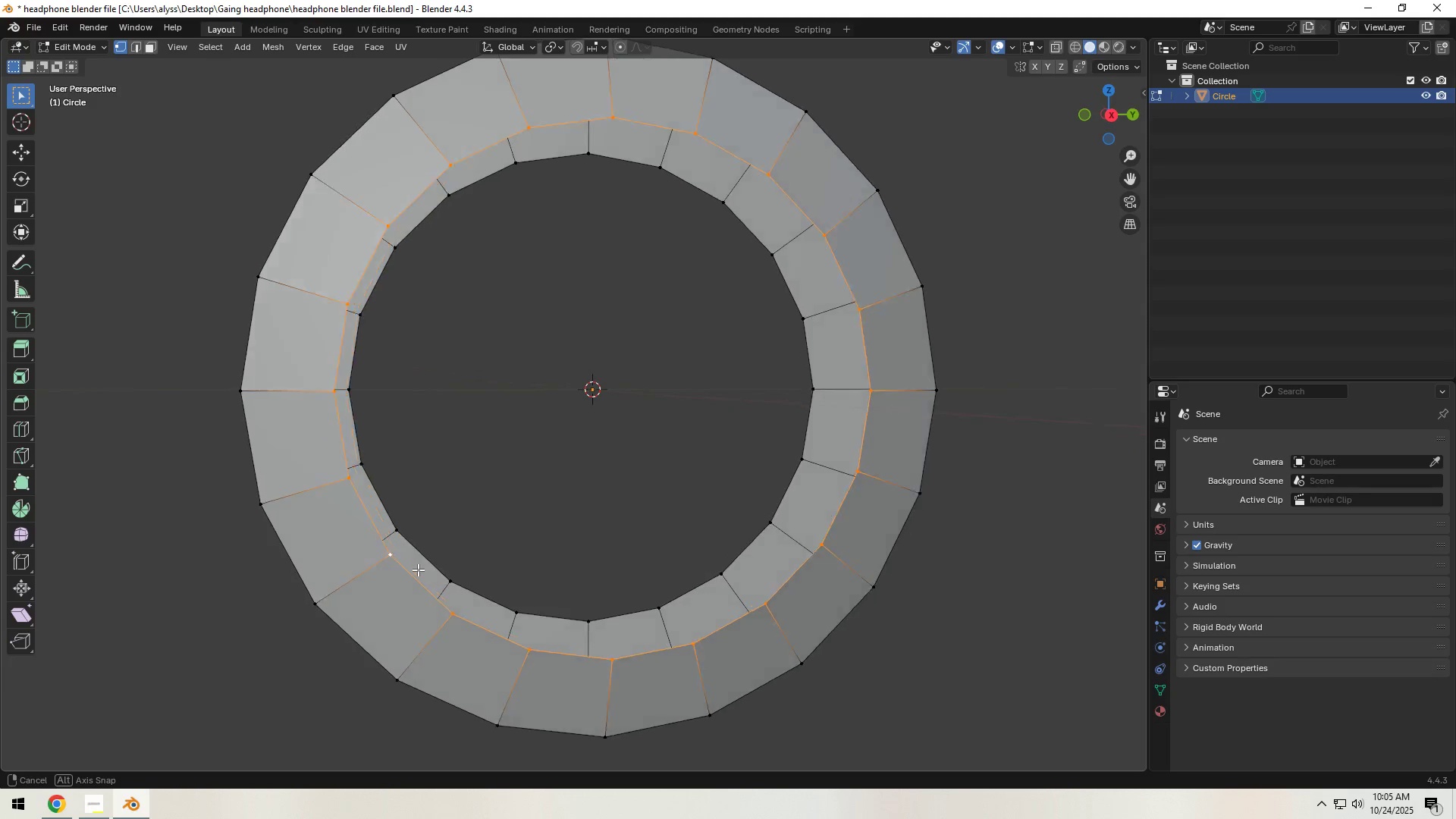 
hold_key(key=ShiftLeft, duration=0.31)
 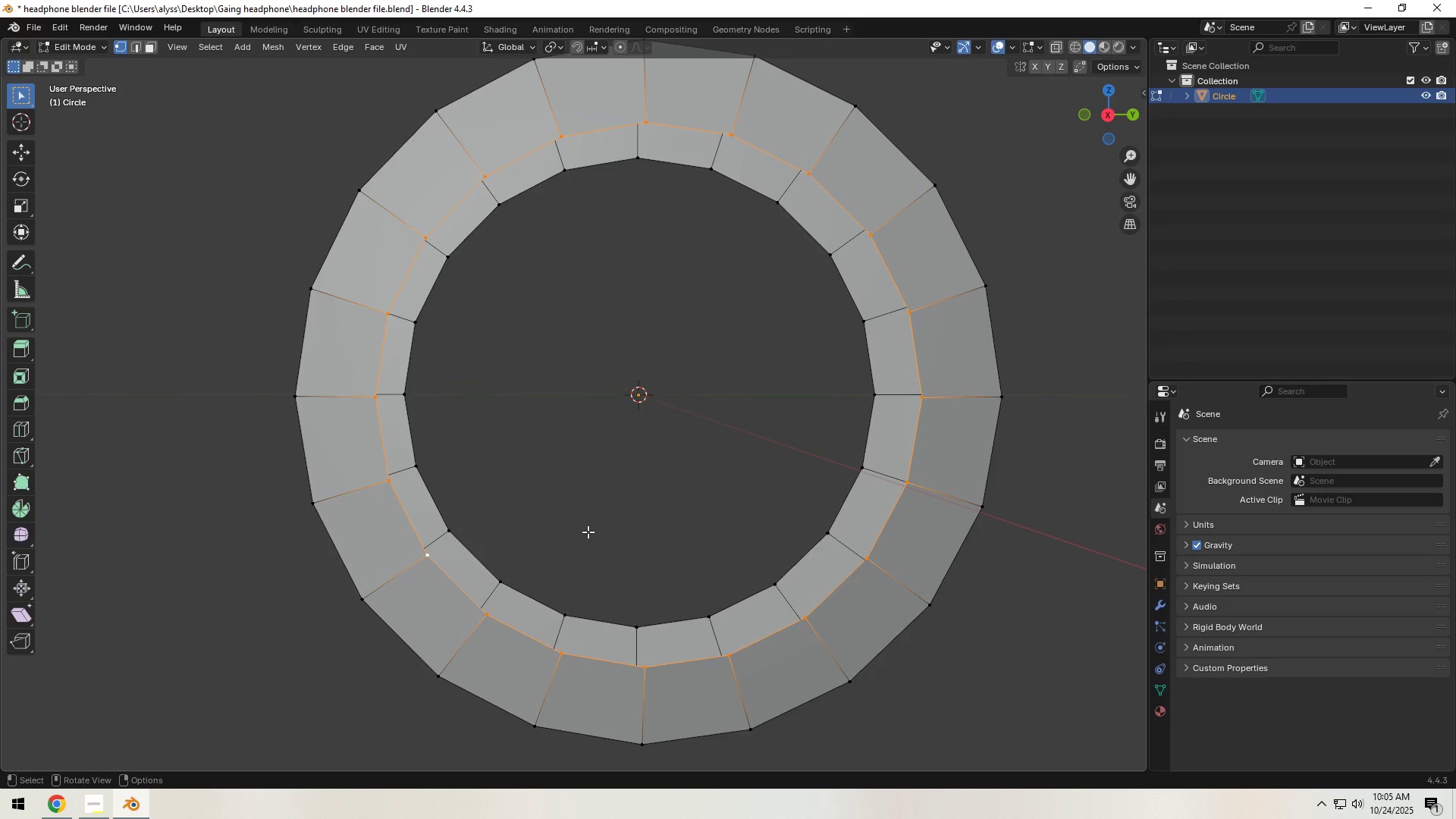 
key(E)
 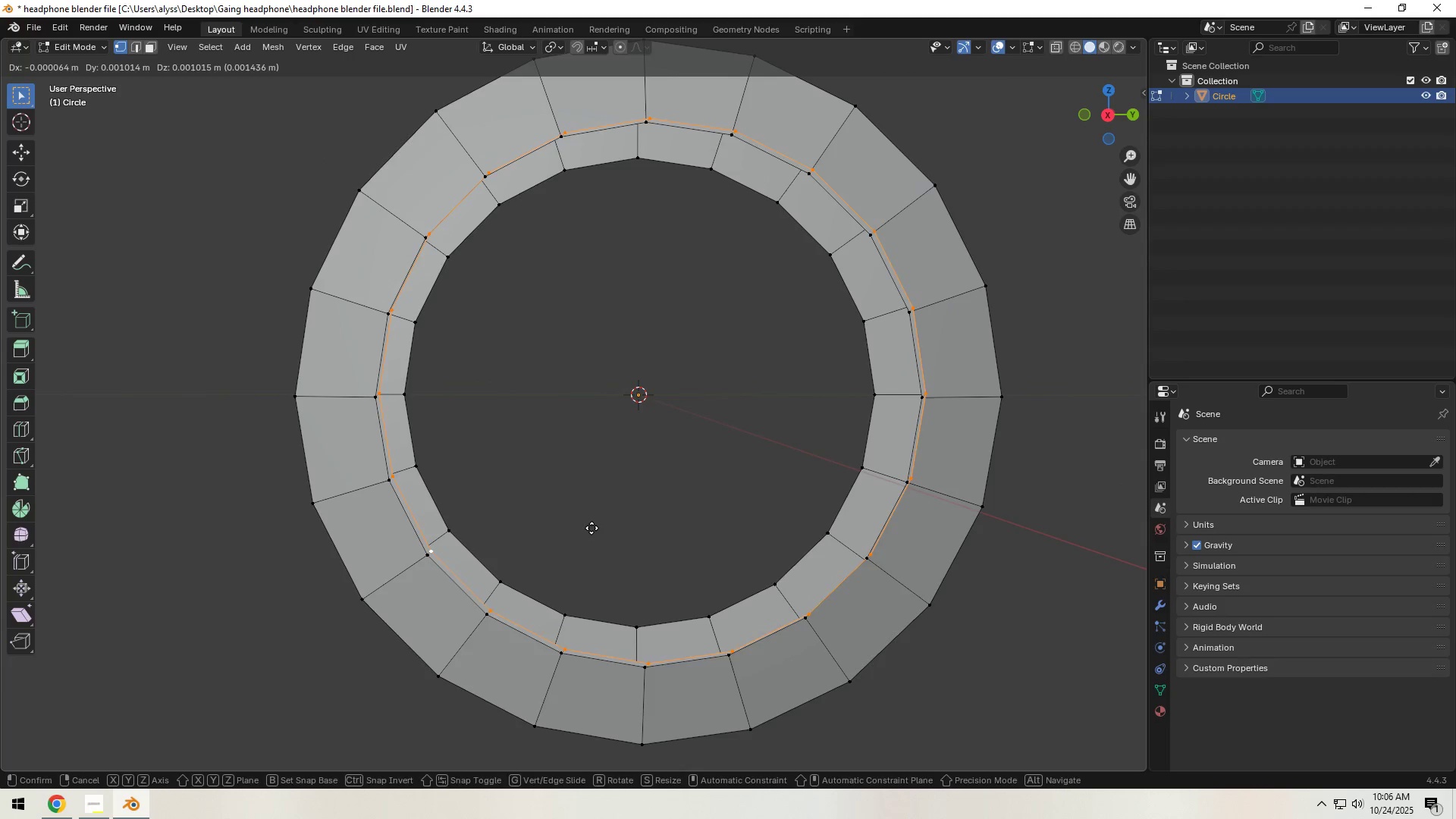 
right_click([592, 528])
 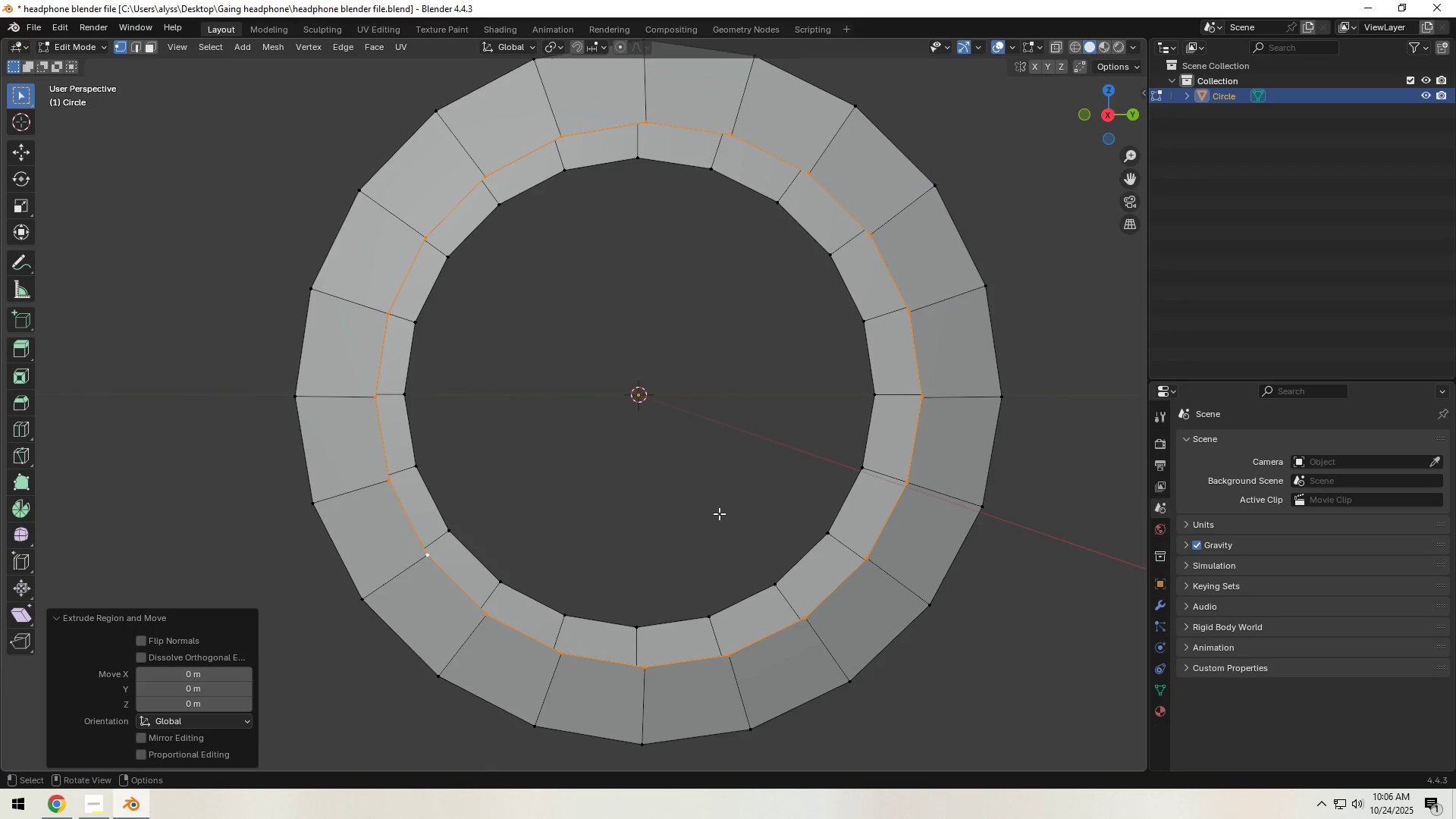 
key(S)
 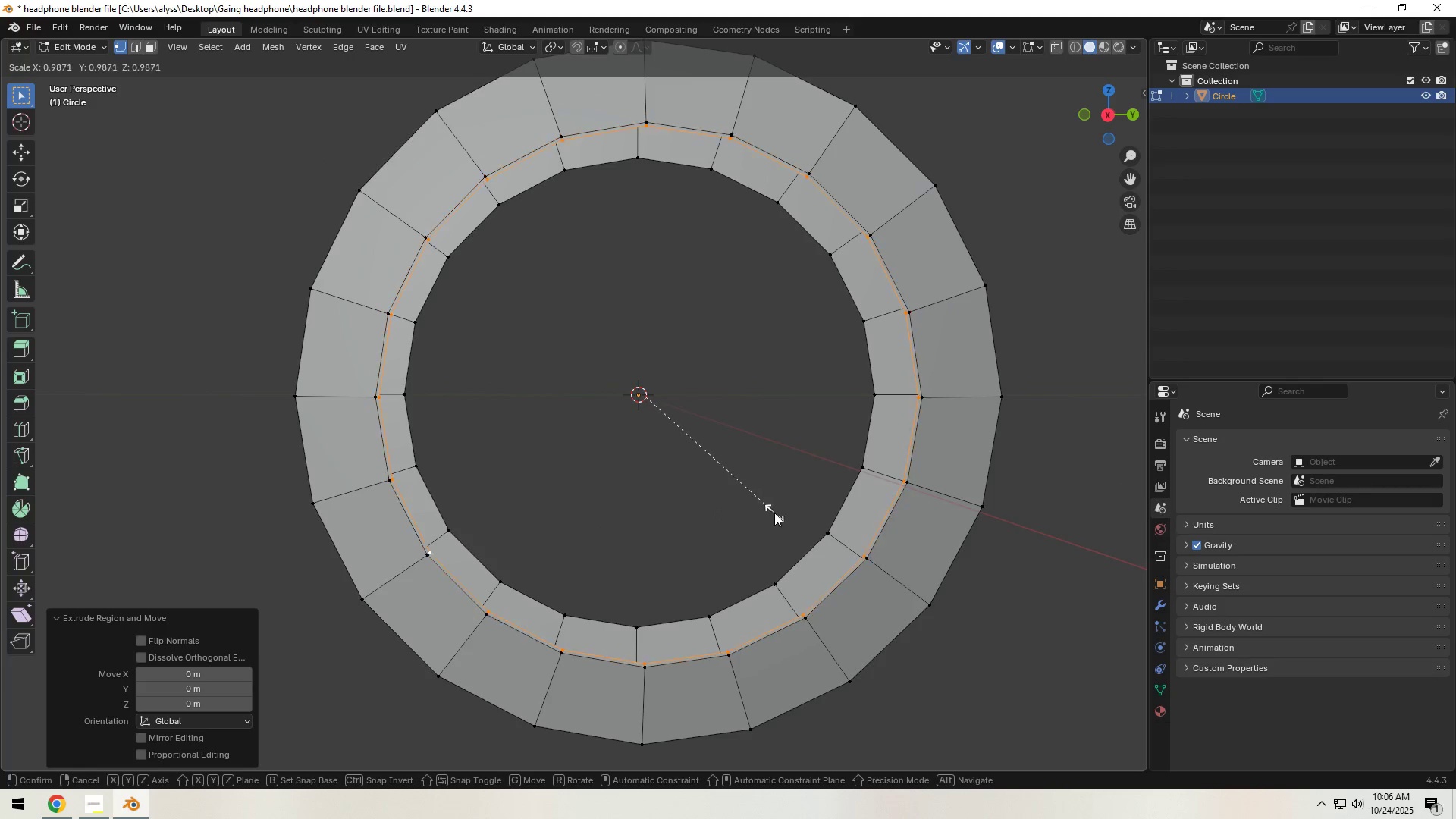 
hold_key(key=ShiftLeft, duration=1.54)
 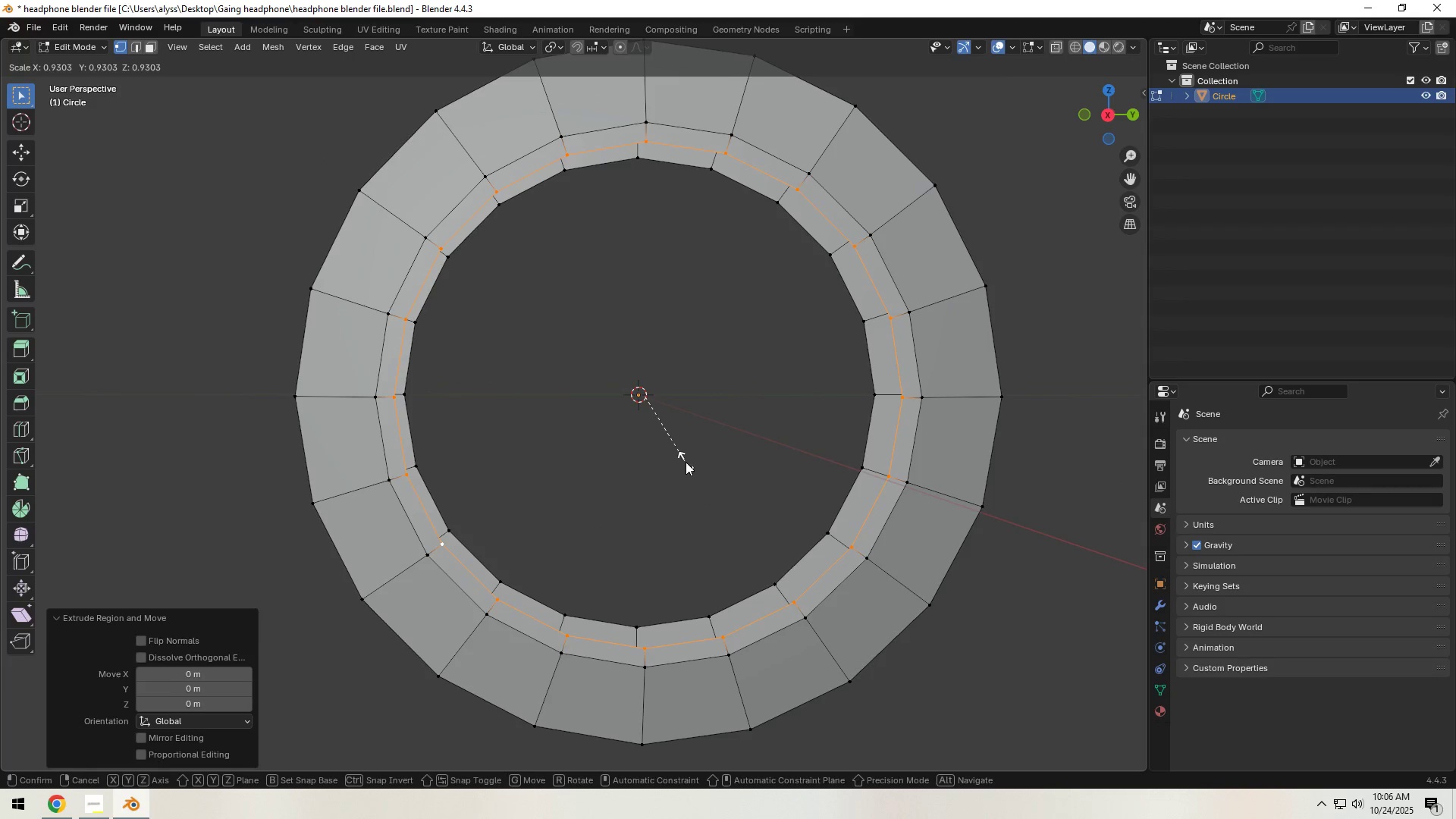 
hold_key(key=ShiftLeft, duration=0.88)
left_click([686, 462])
 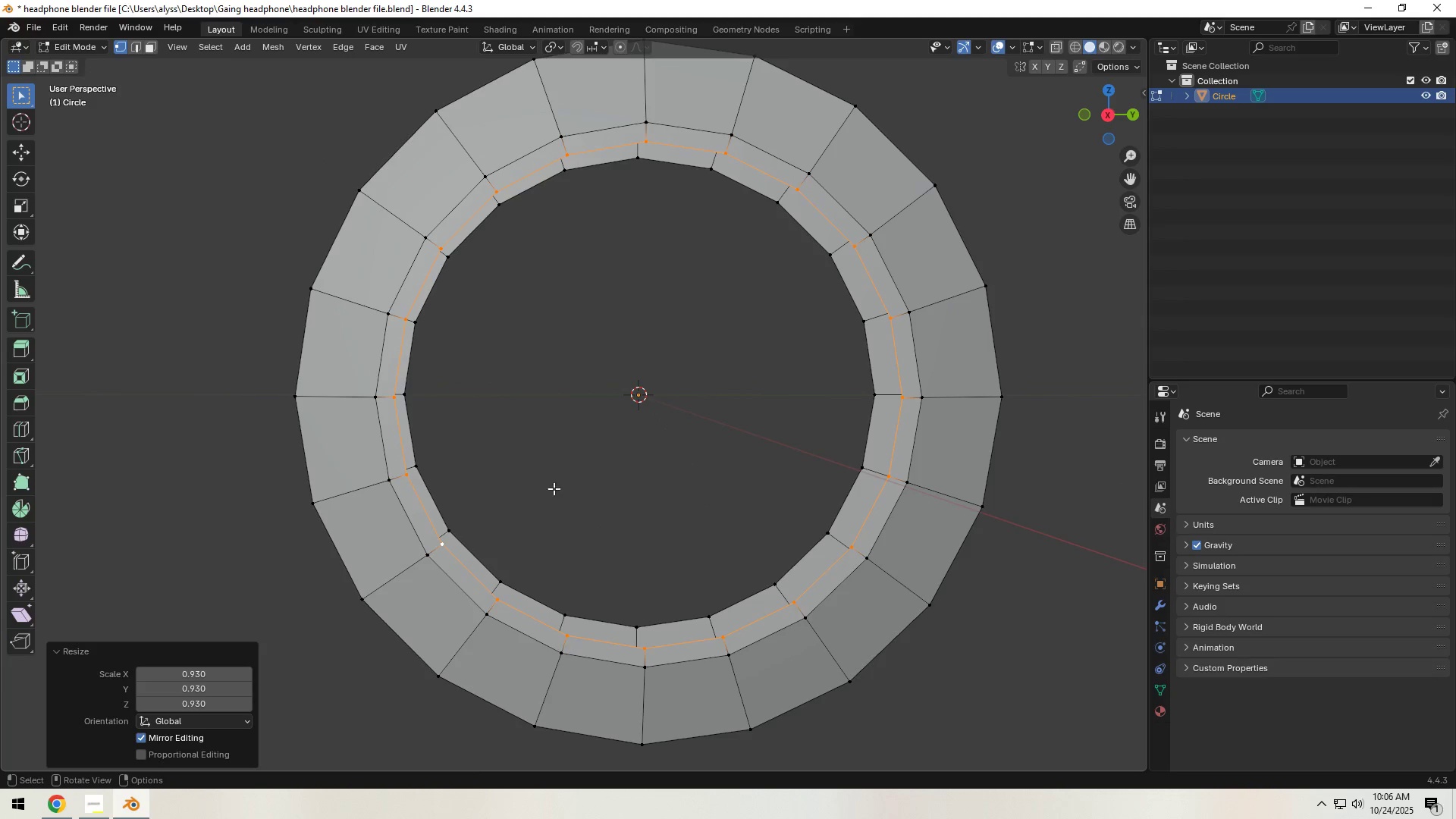 
hold_key(key=ShiftLeft, duration=0.32)
 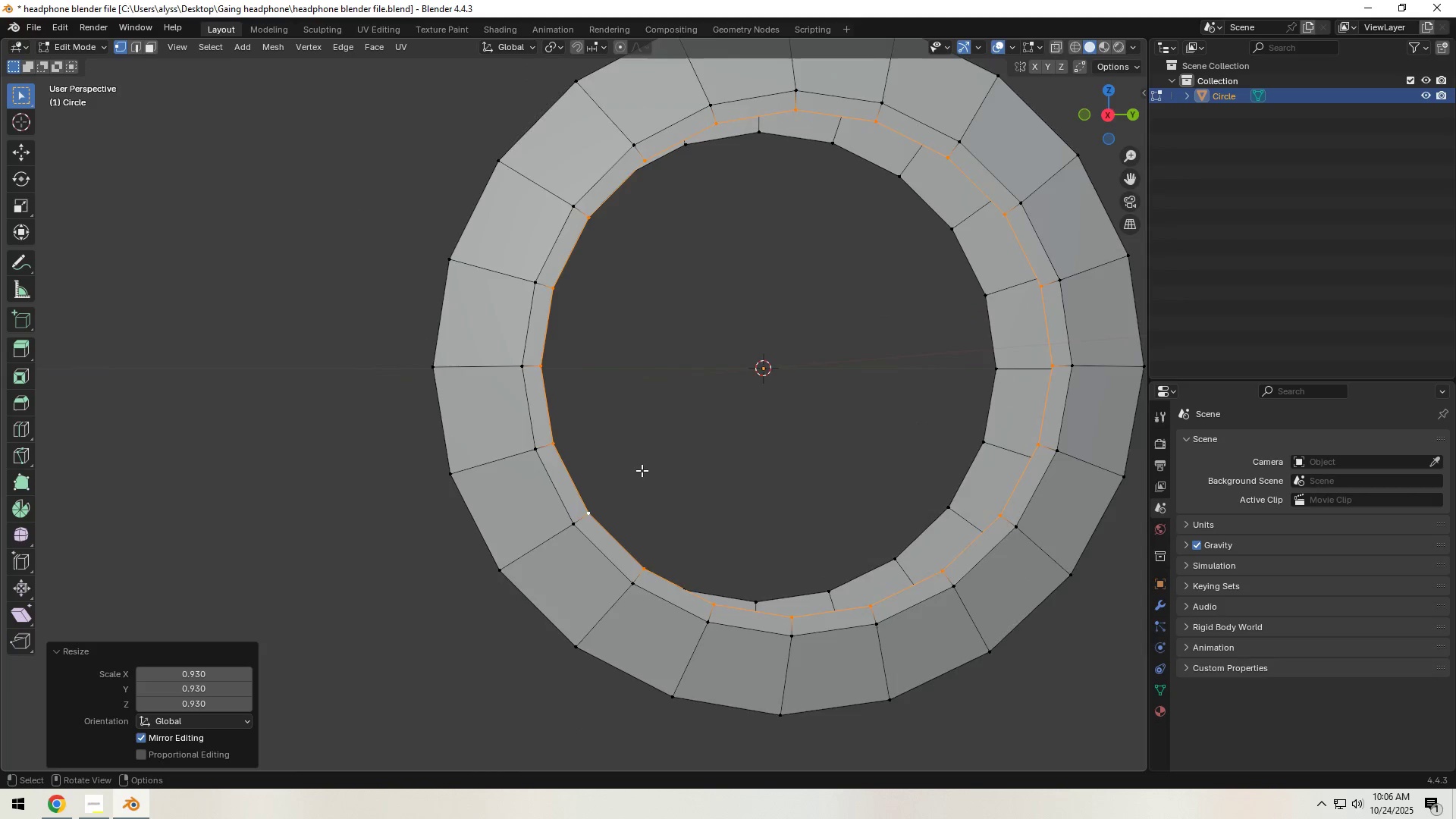 
scroll: coordinate [642, 470], scroll_direction: up, amount: 4.0
 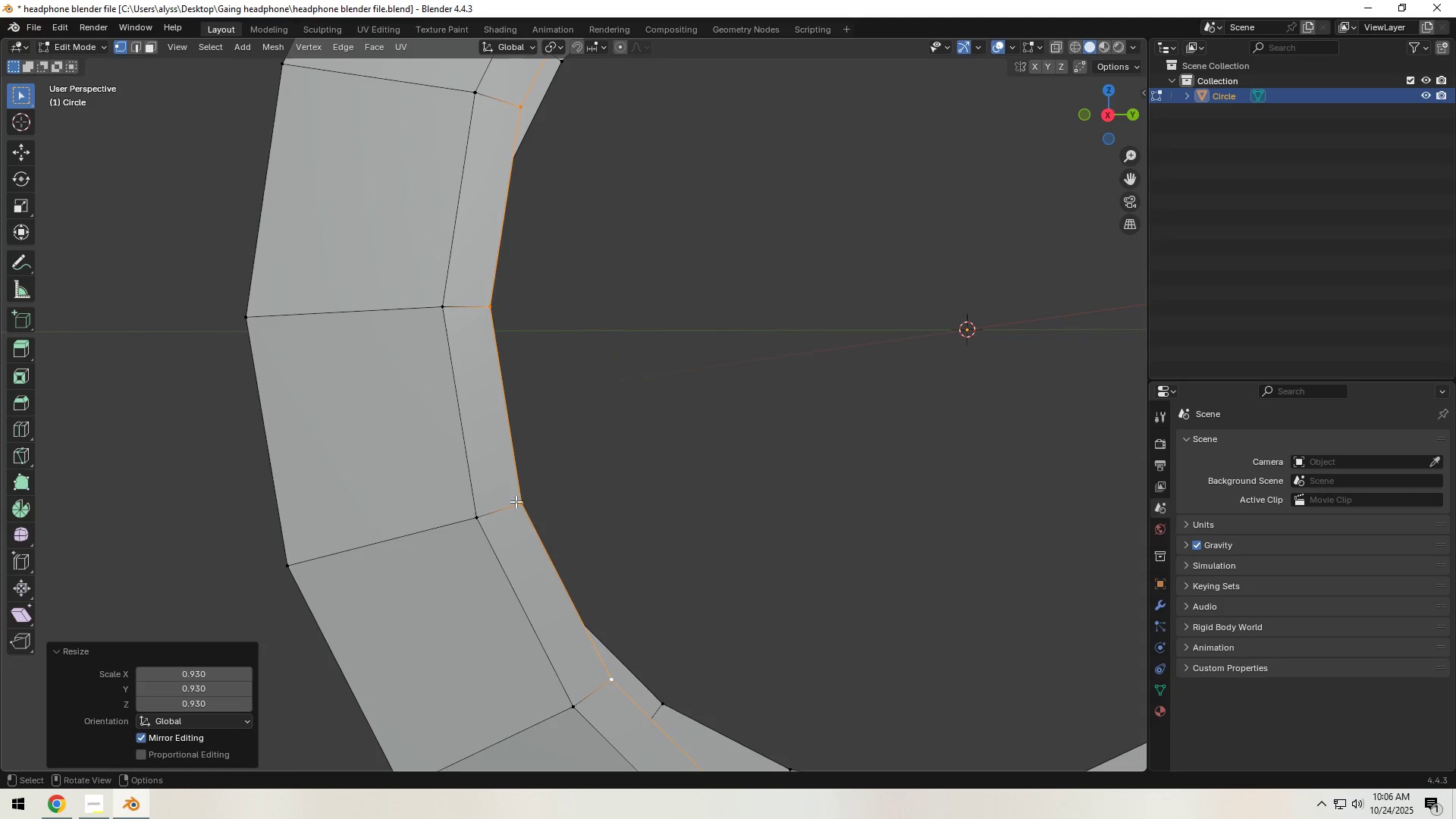 
key(3)
 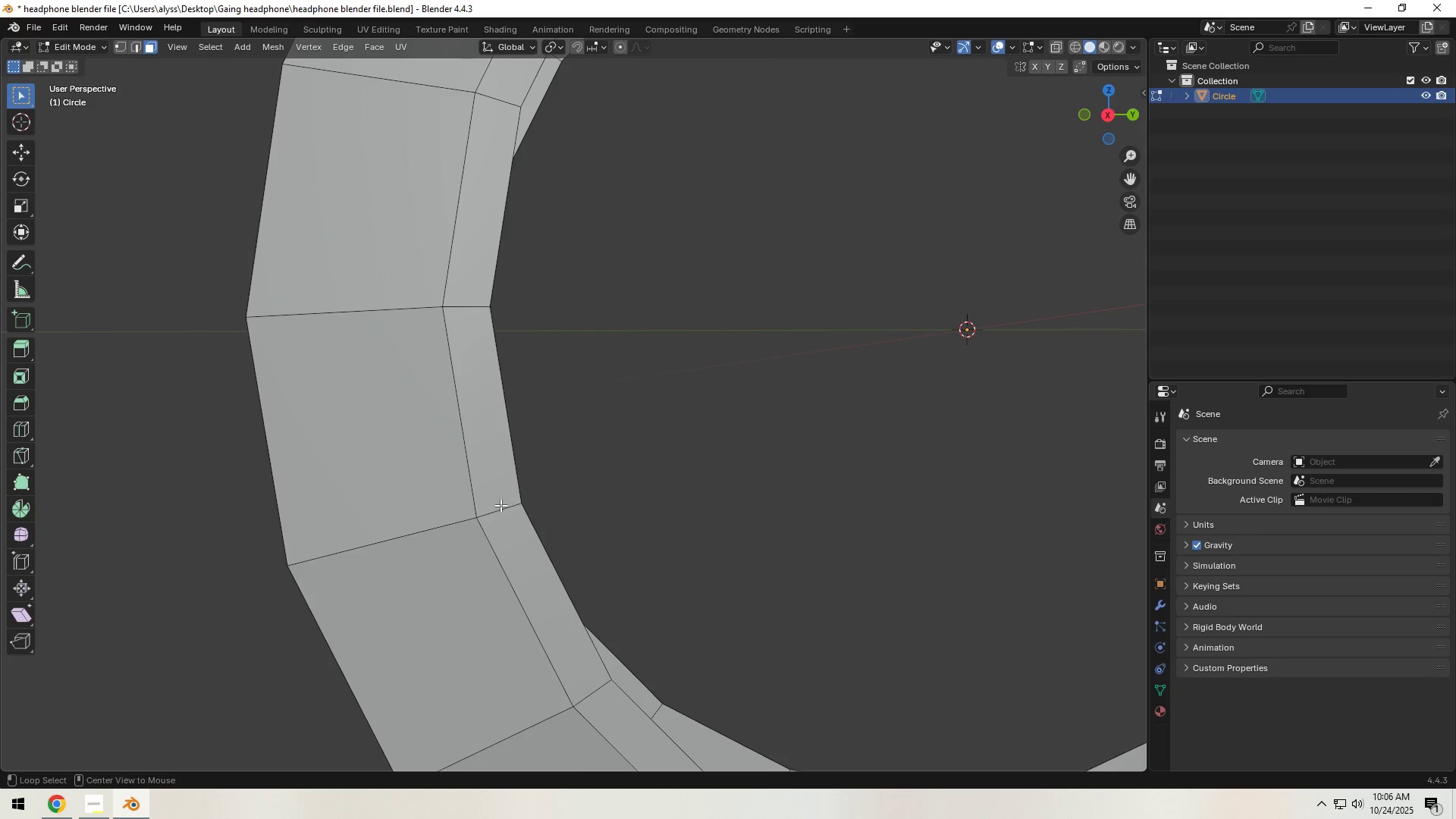 
hold_key(key=AltLeft, duration=0.66)
 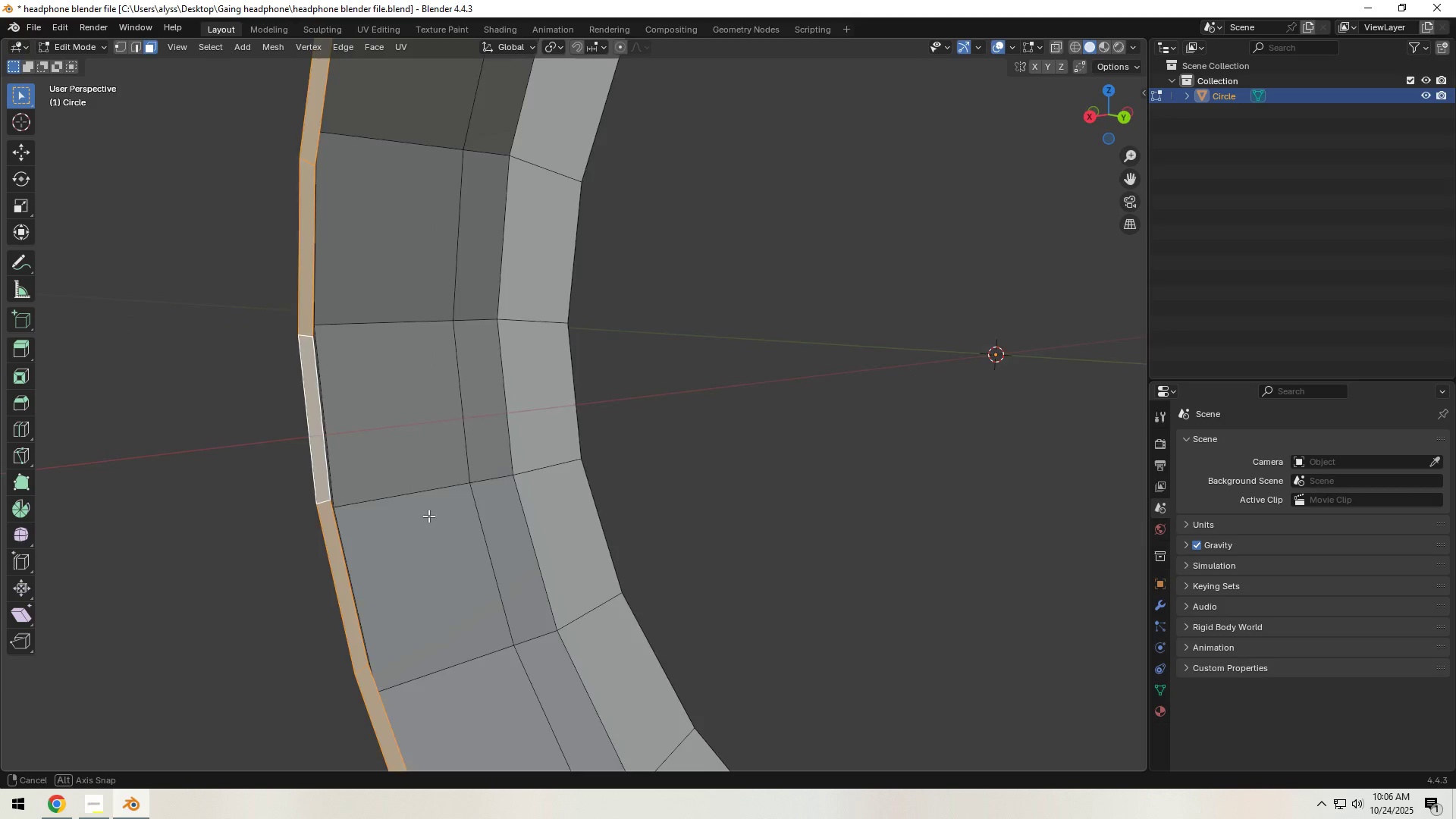 
hold_key(key=ShiftLeft, duration=0.37)
 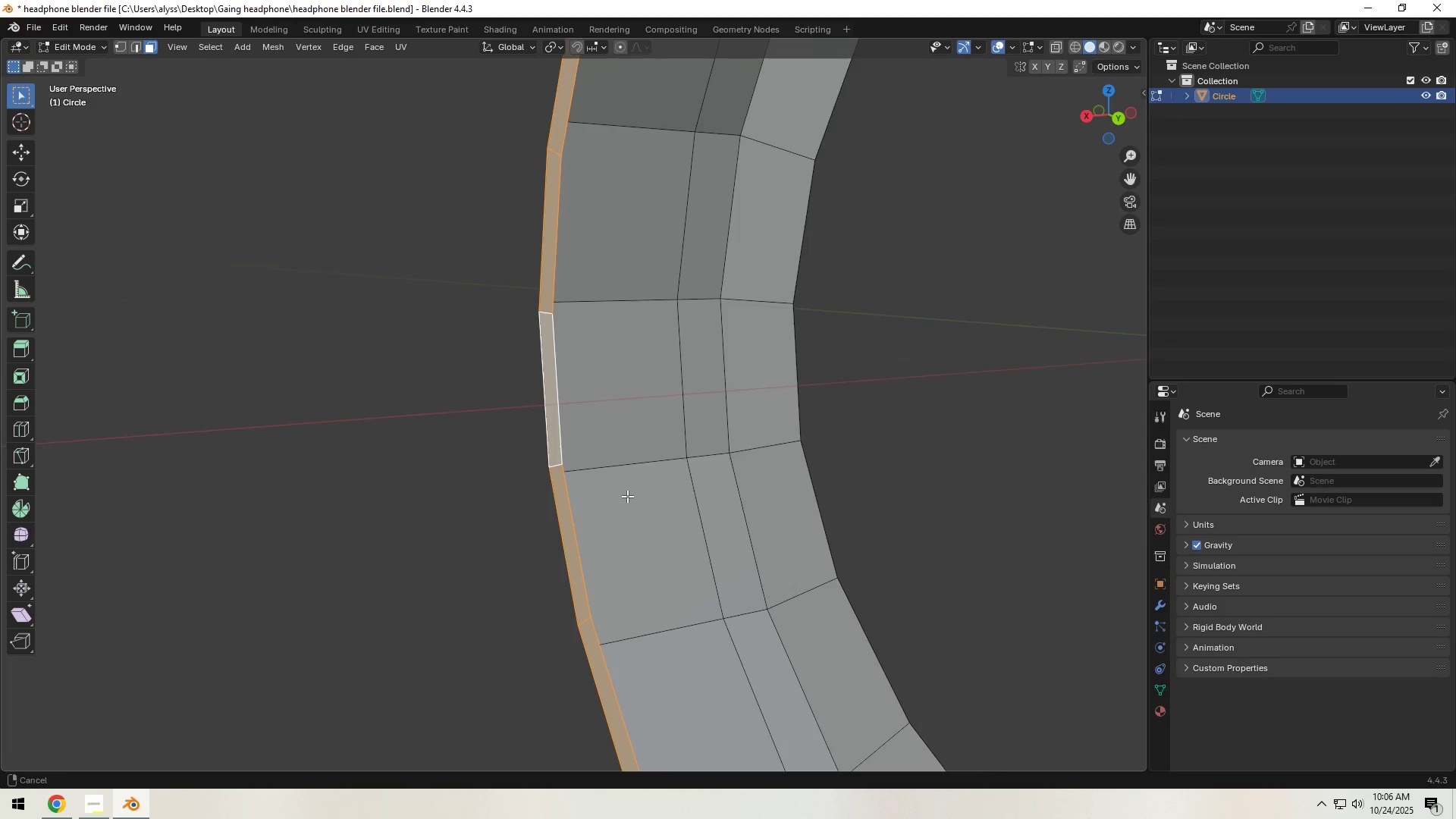 
scroll: coordinate [628, 497], scroll_direction: up, amount: 2.0
 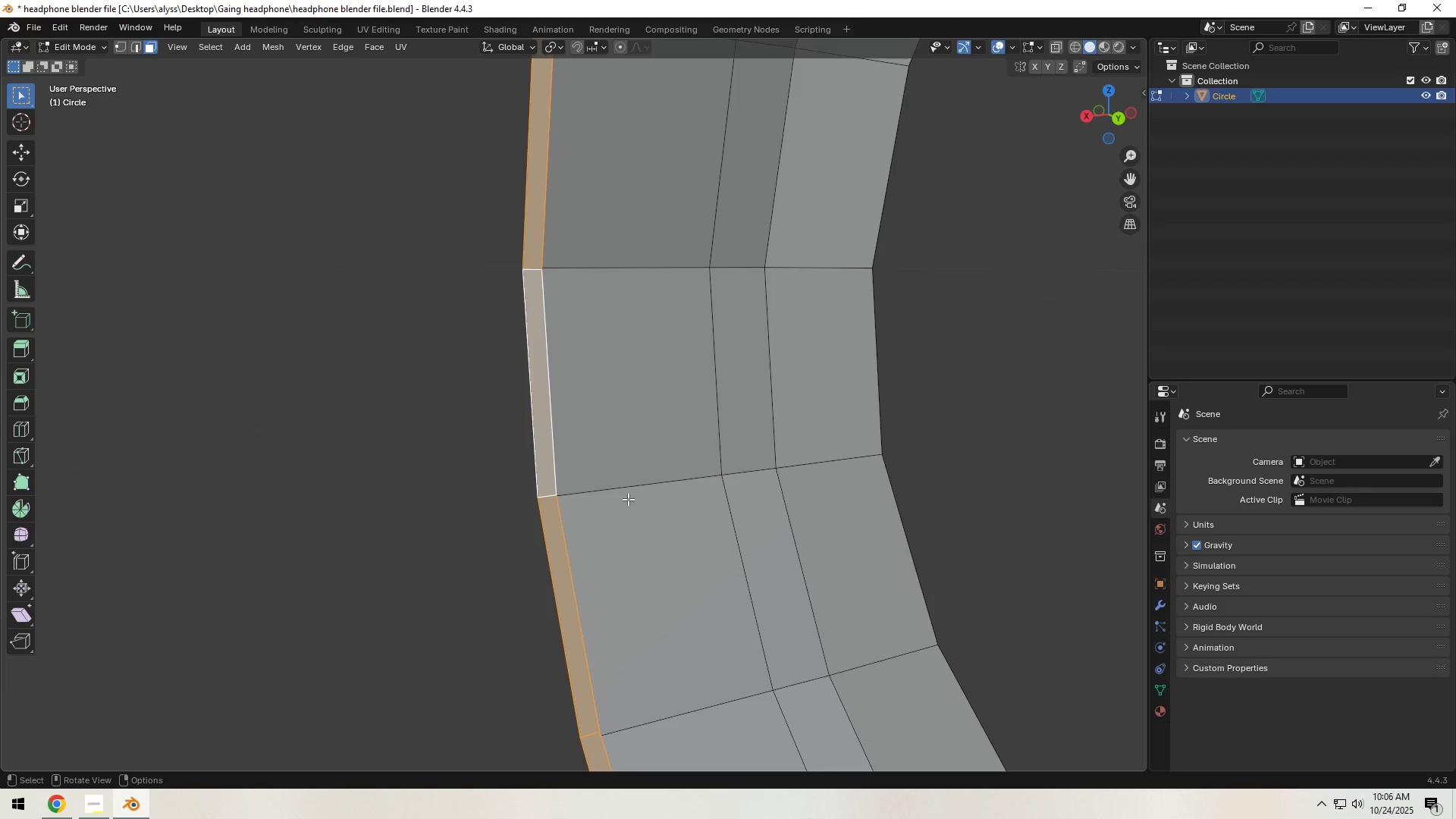 
key(Alt+E)
 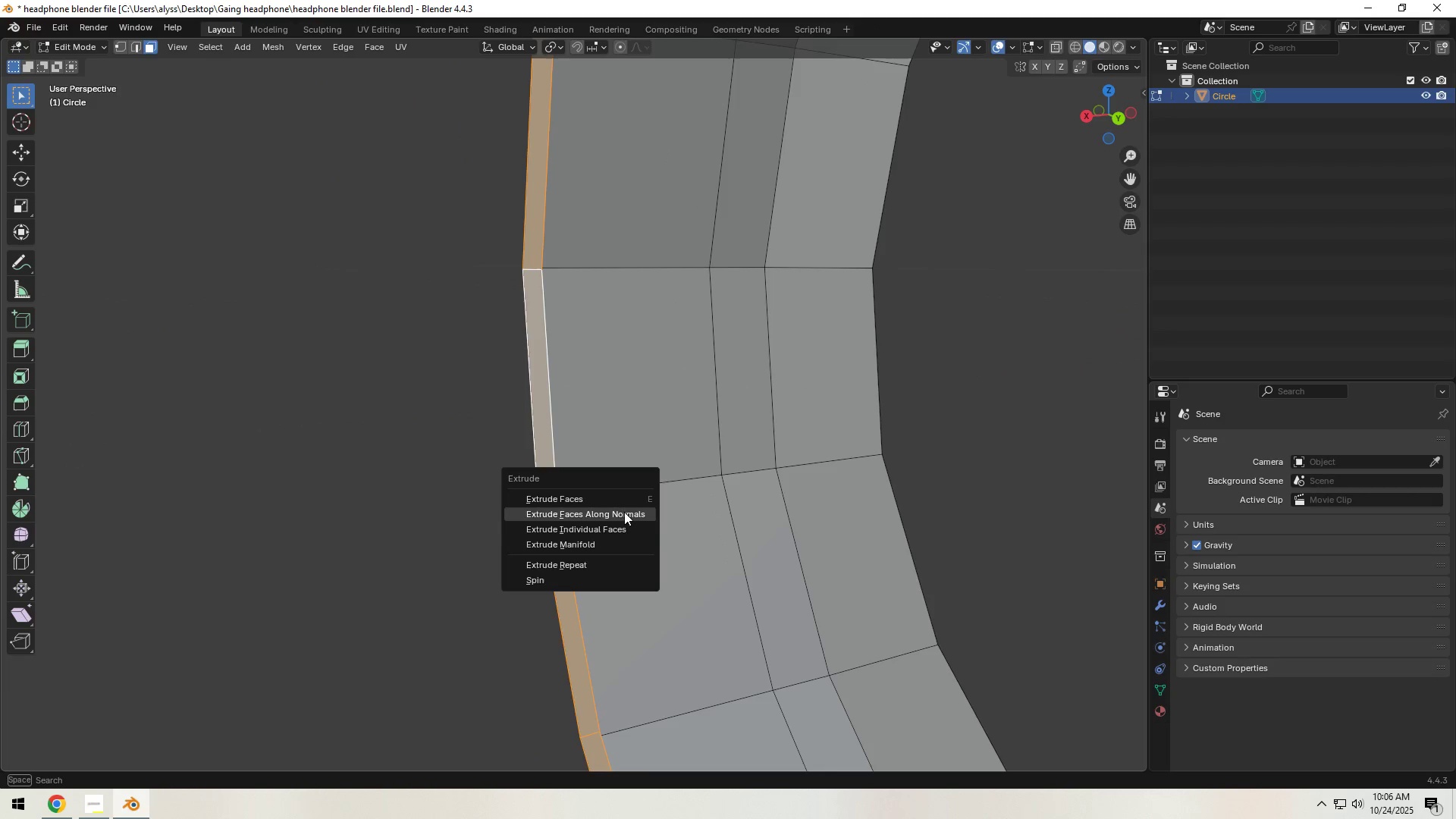 
left_click([613, 539])
 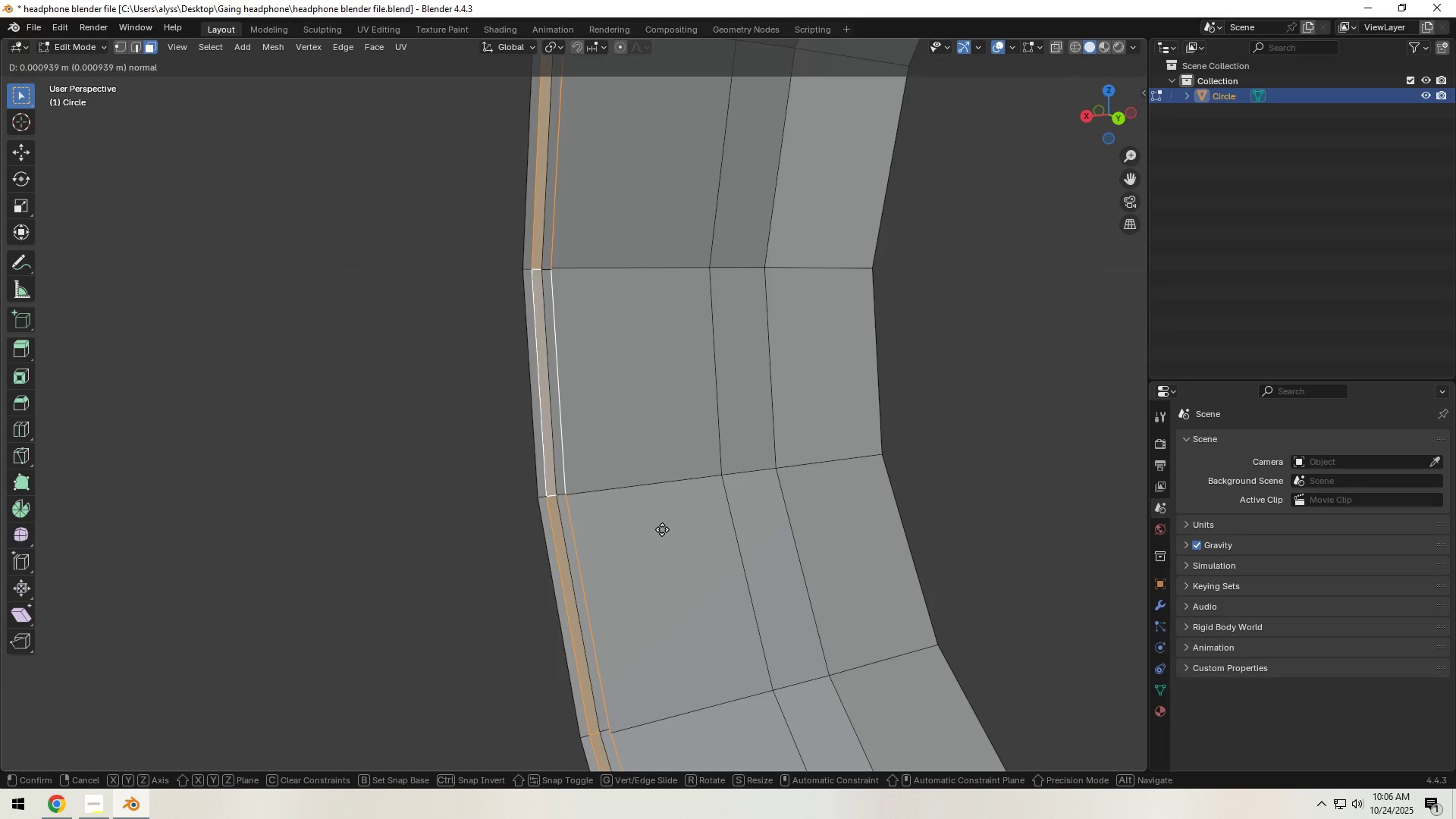 
left_click([660, 530])
 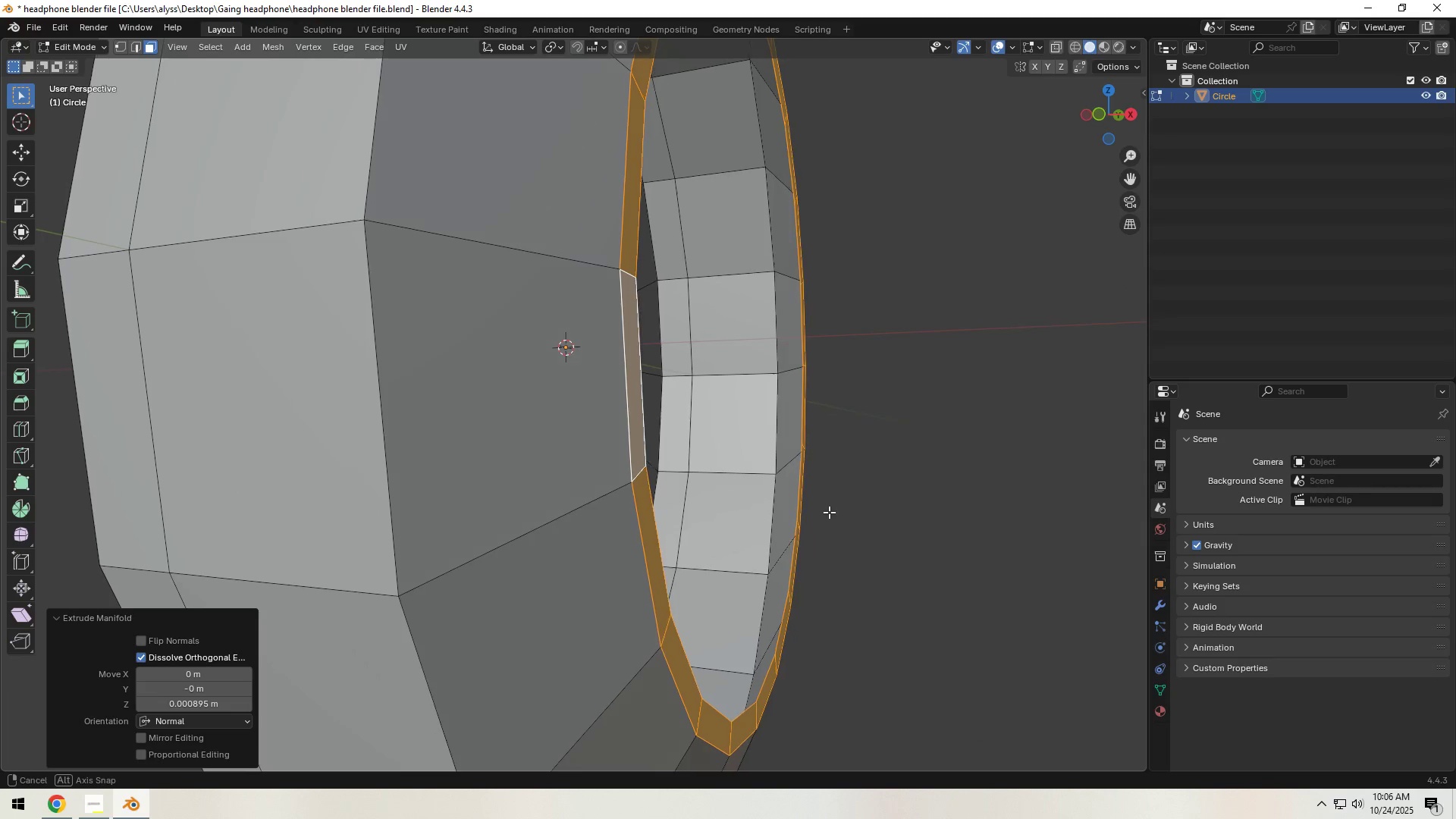 
key(Control+Z)
 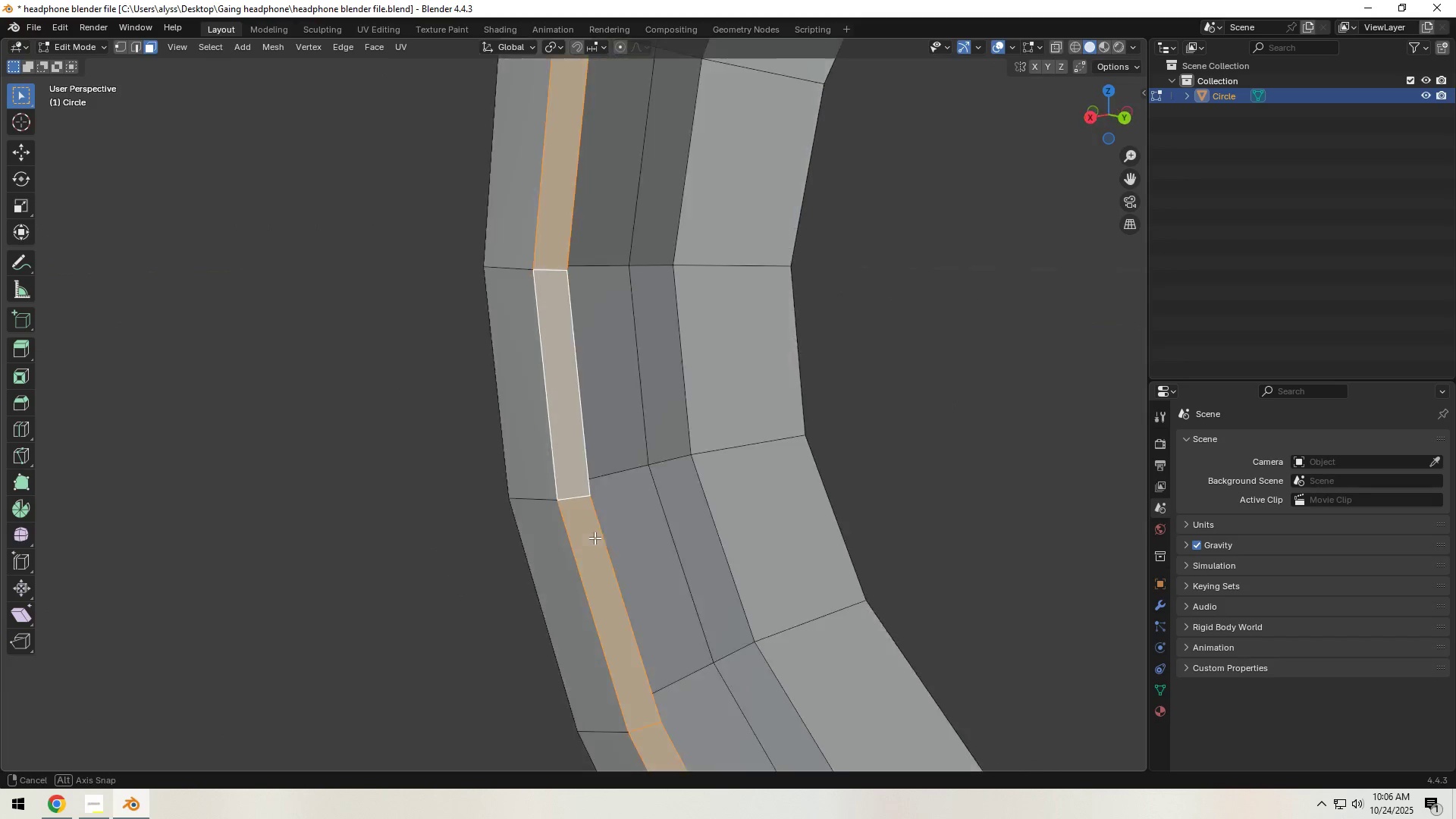 
scroll: coordinate [589, 538], scroll_direction: up, amount: 1.0
 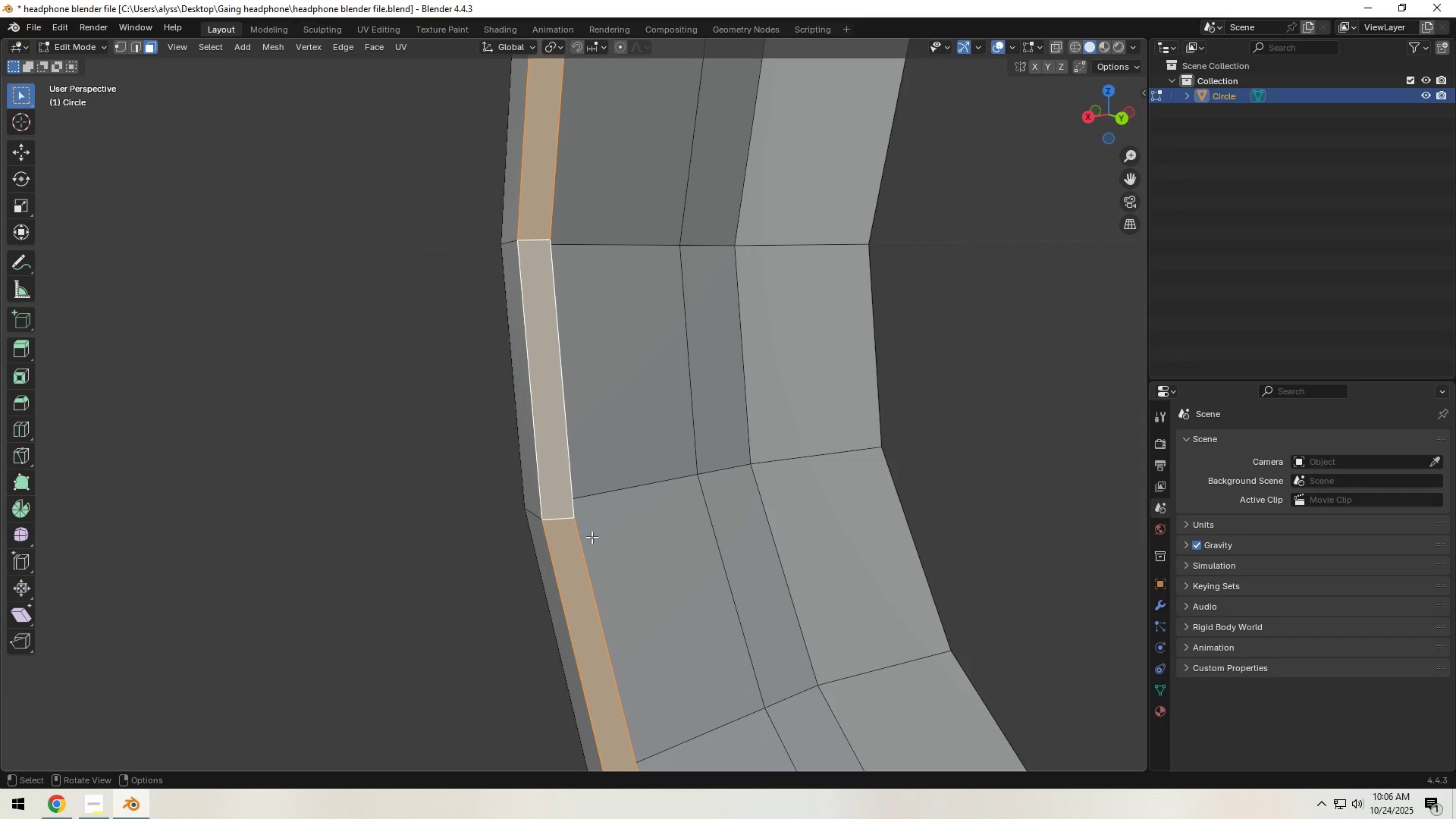 
key(Alt+E)
 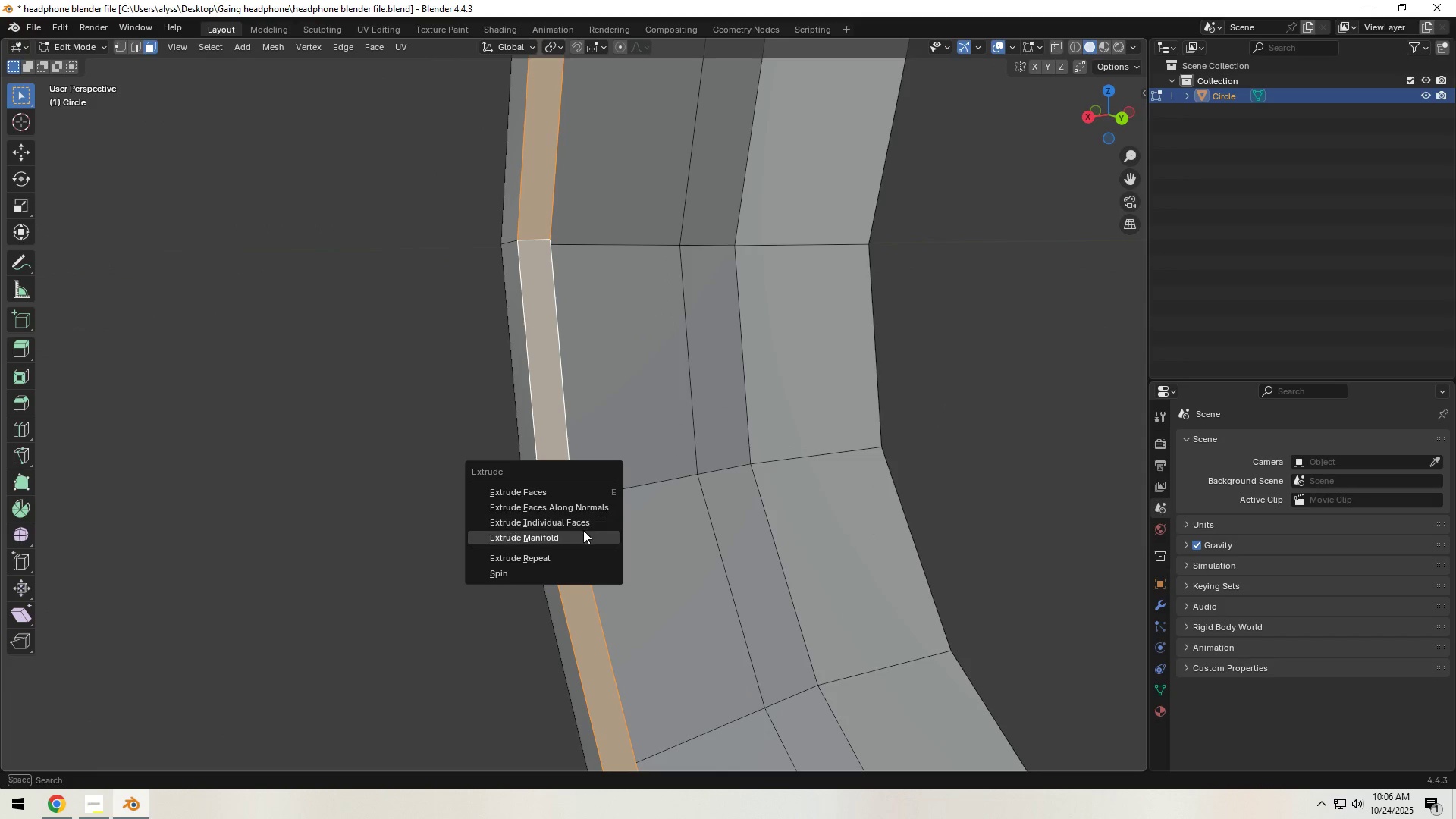 
left_click([583, 532])
 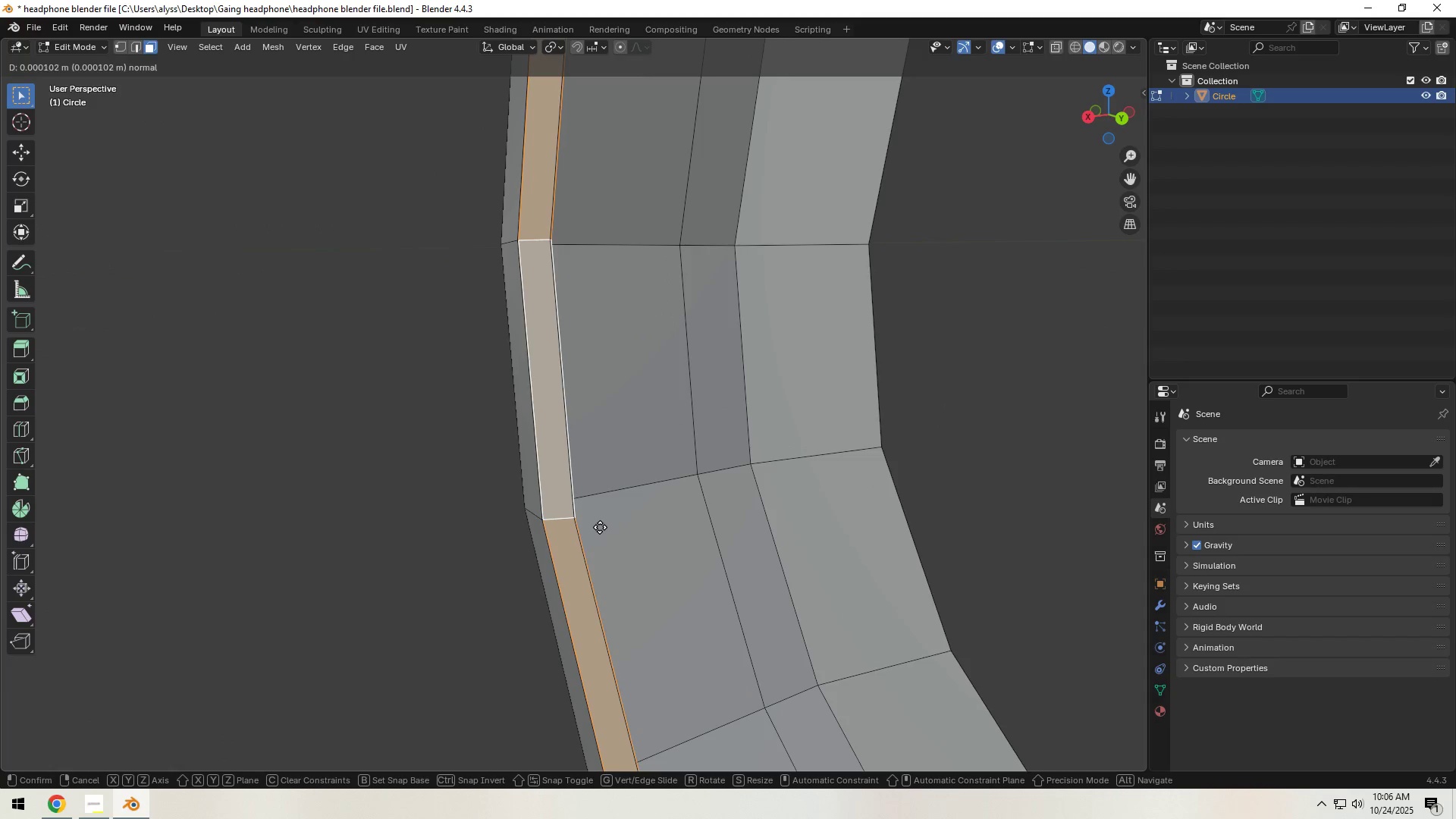 
type(xxx)
 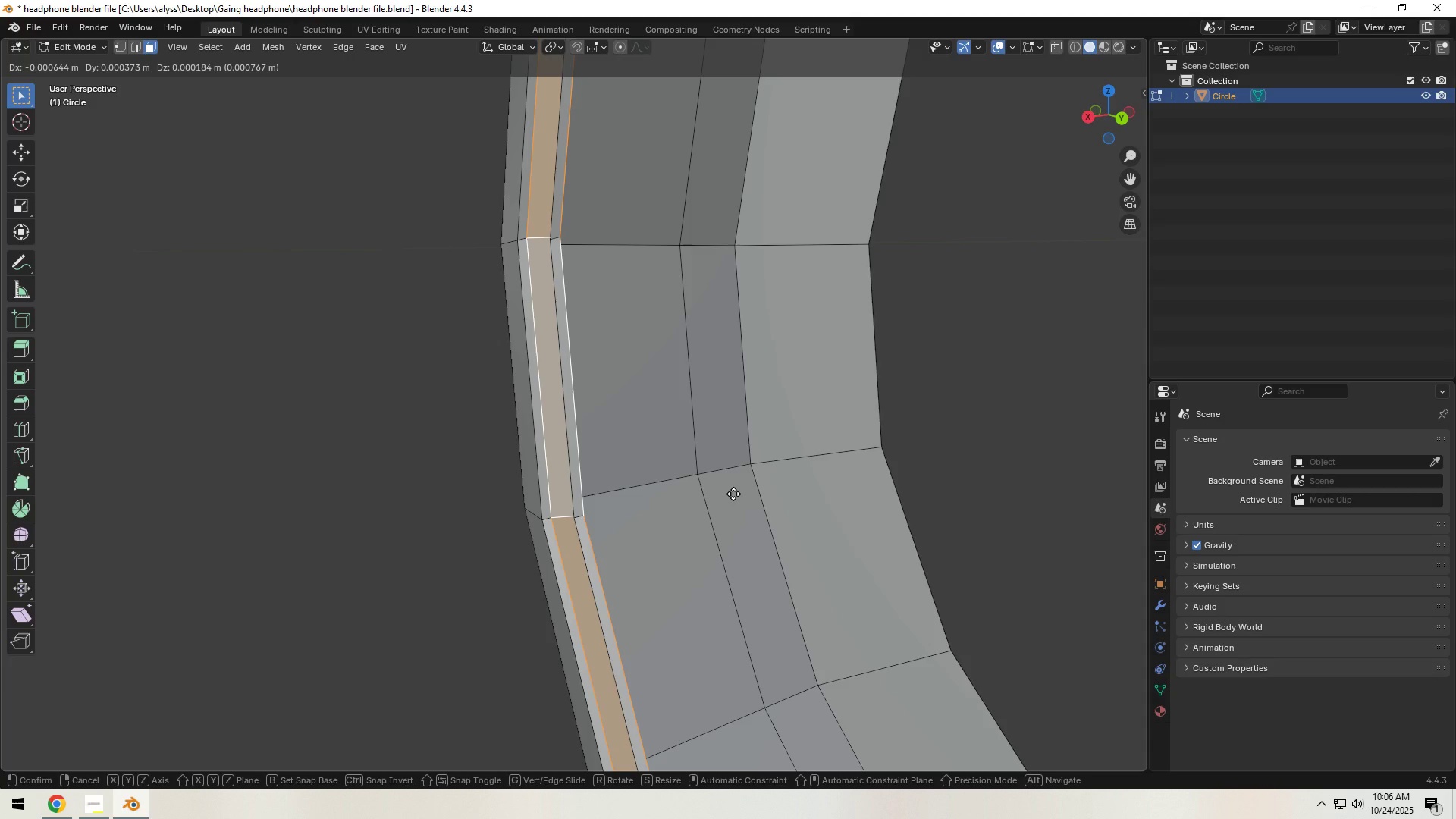 
left_click([733, 494])
 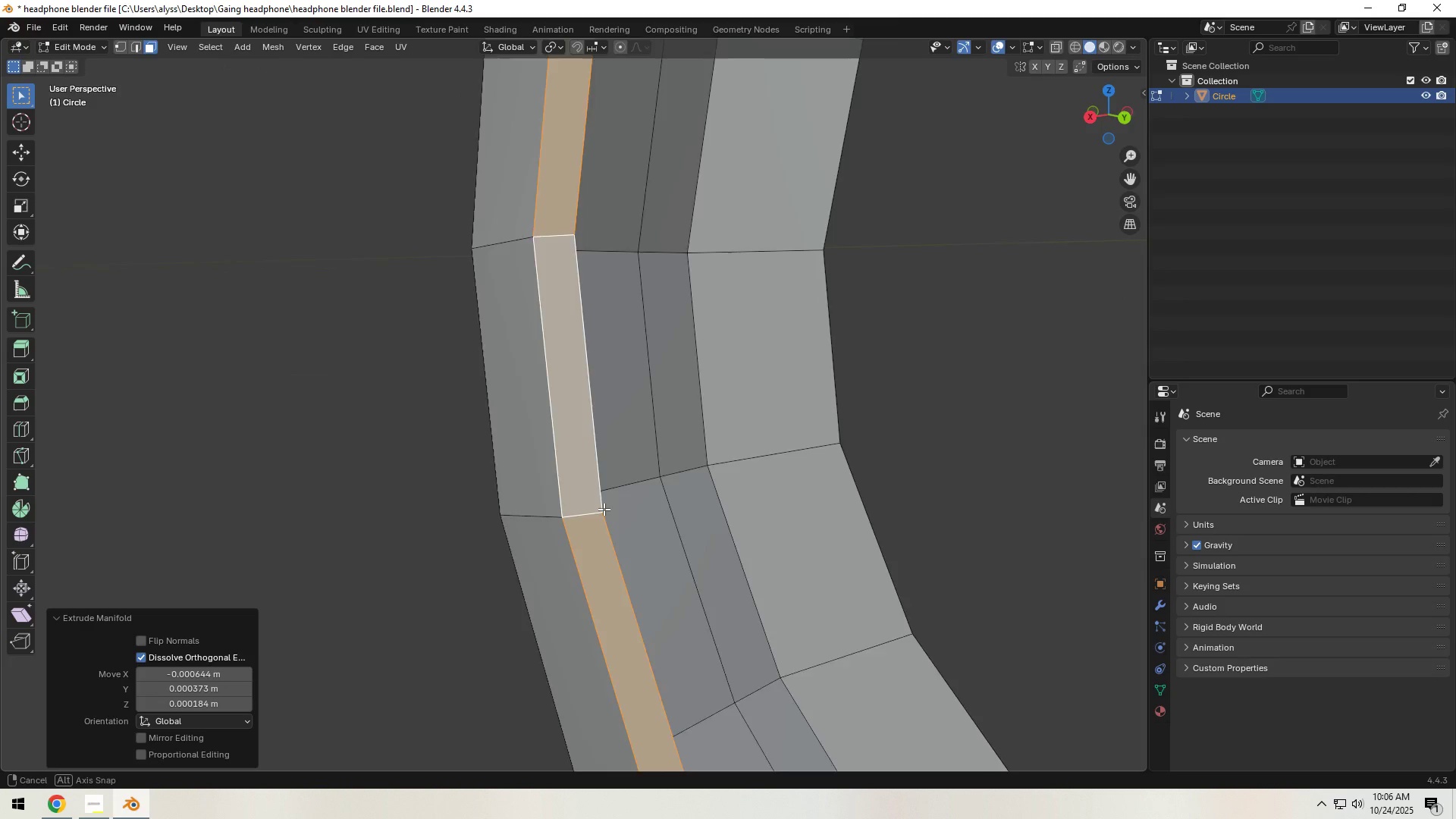 
scroll: coordinate [570, 516], scroll_direction: up, amount: 1.0
 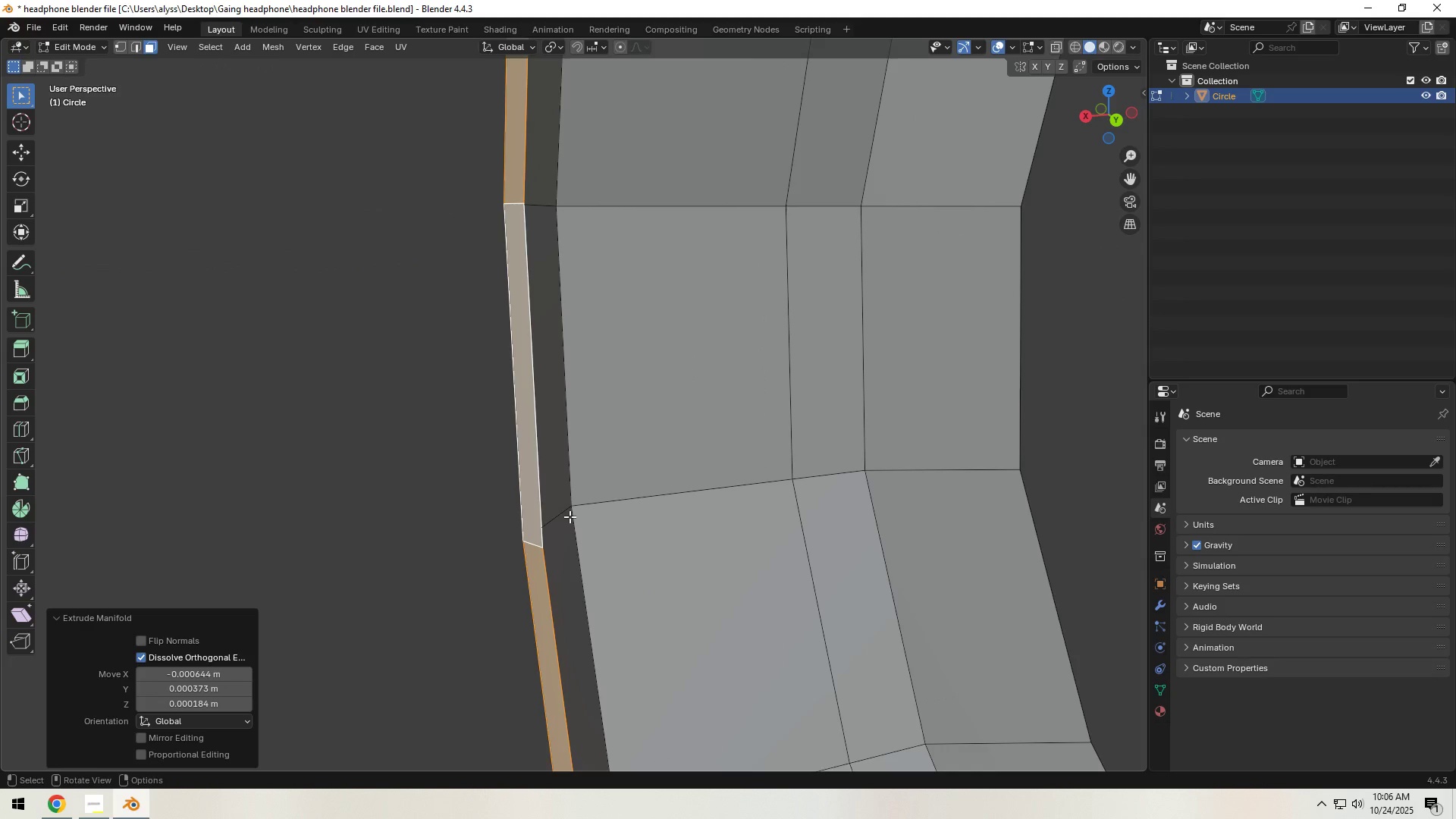 
hold_key(key=ShiftLeft, duration=0.37)
 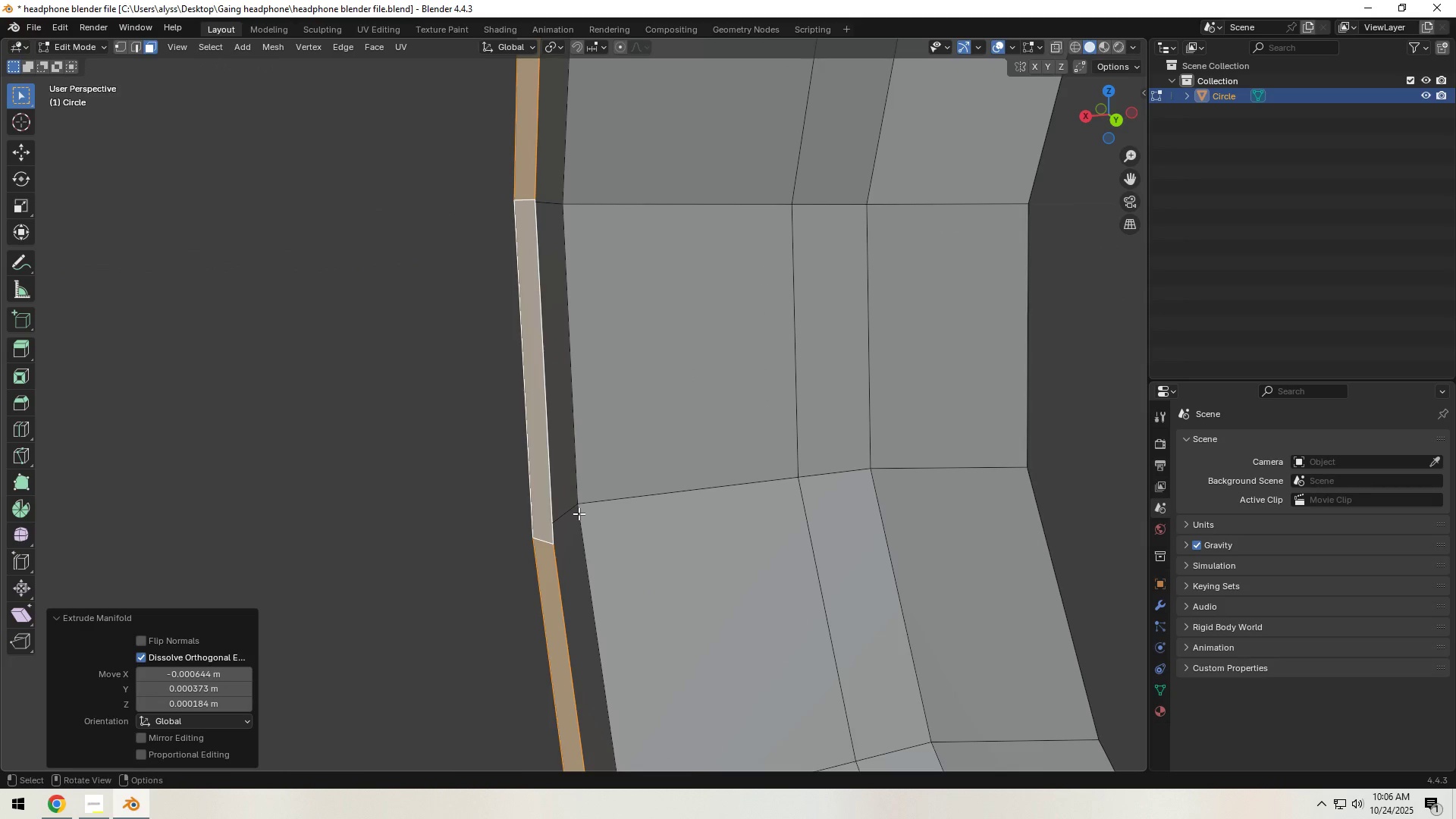 
type(gyx)
 